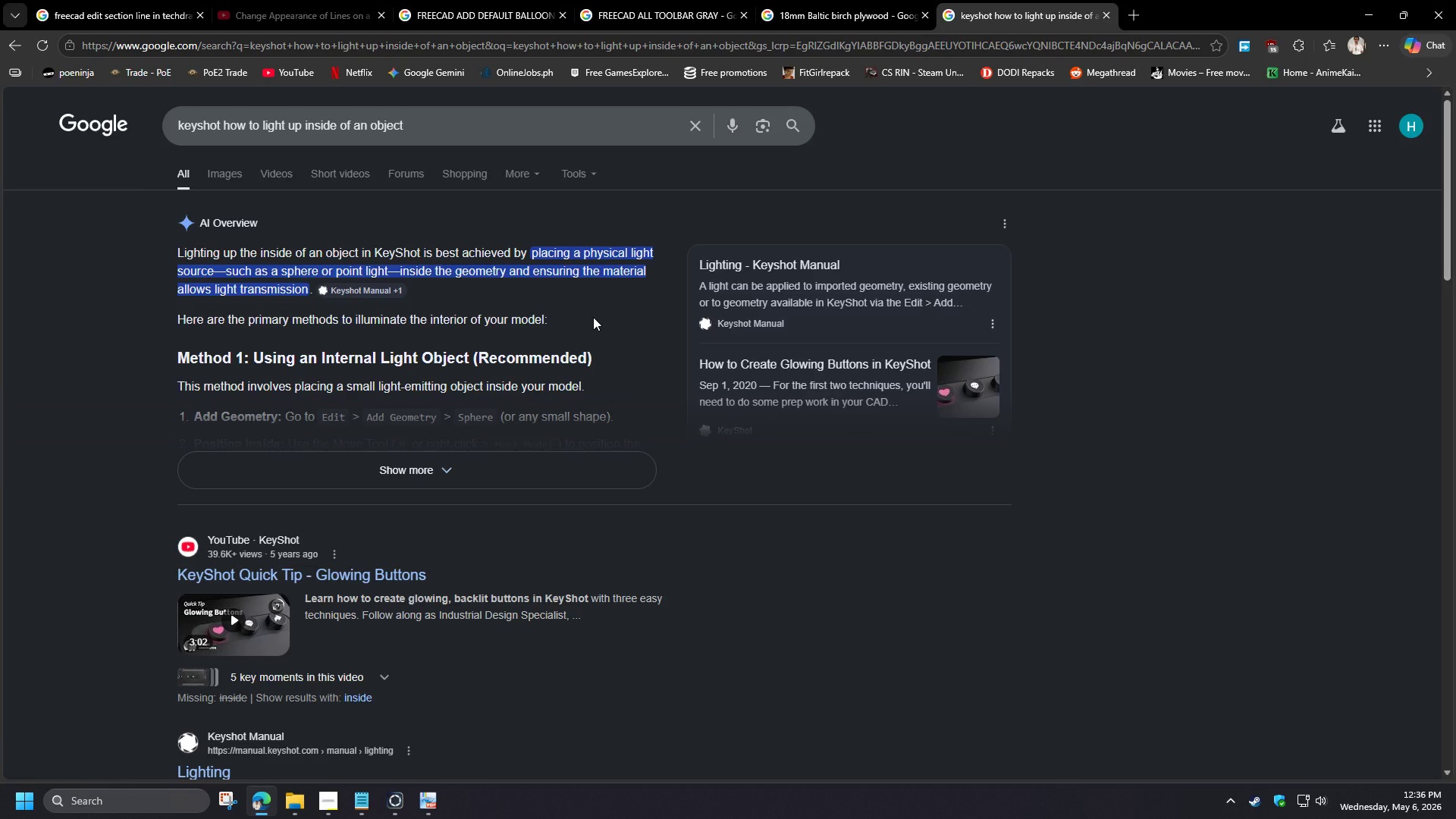 
wait(13.92)
 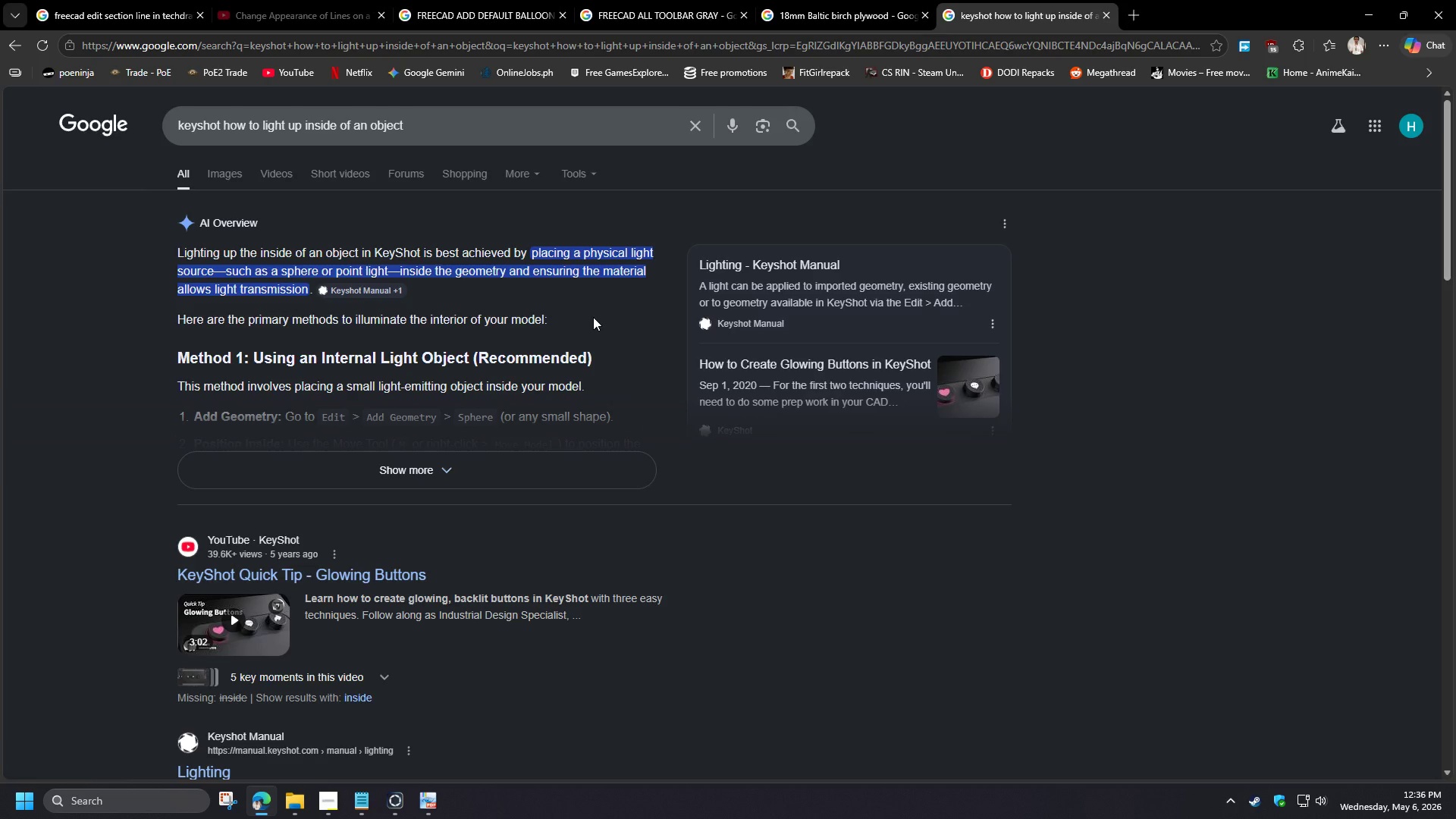 
mouse_move([1094, 21])
 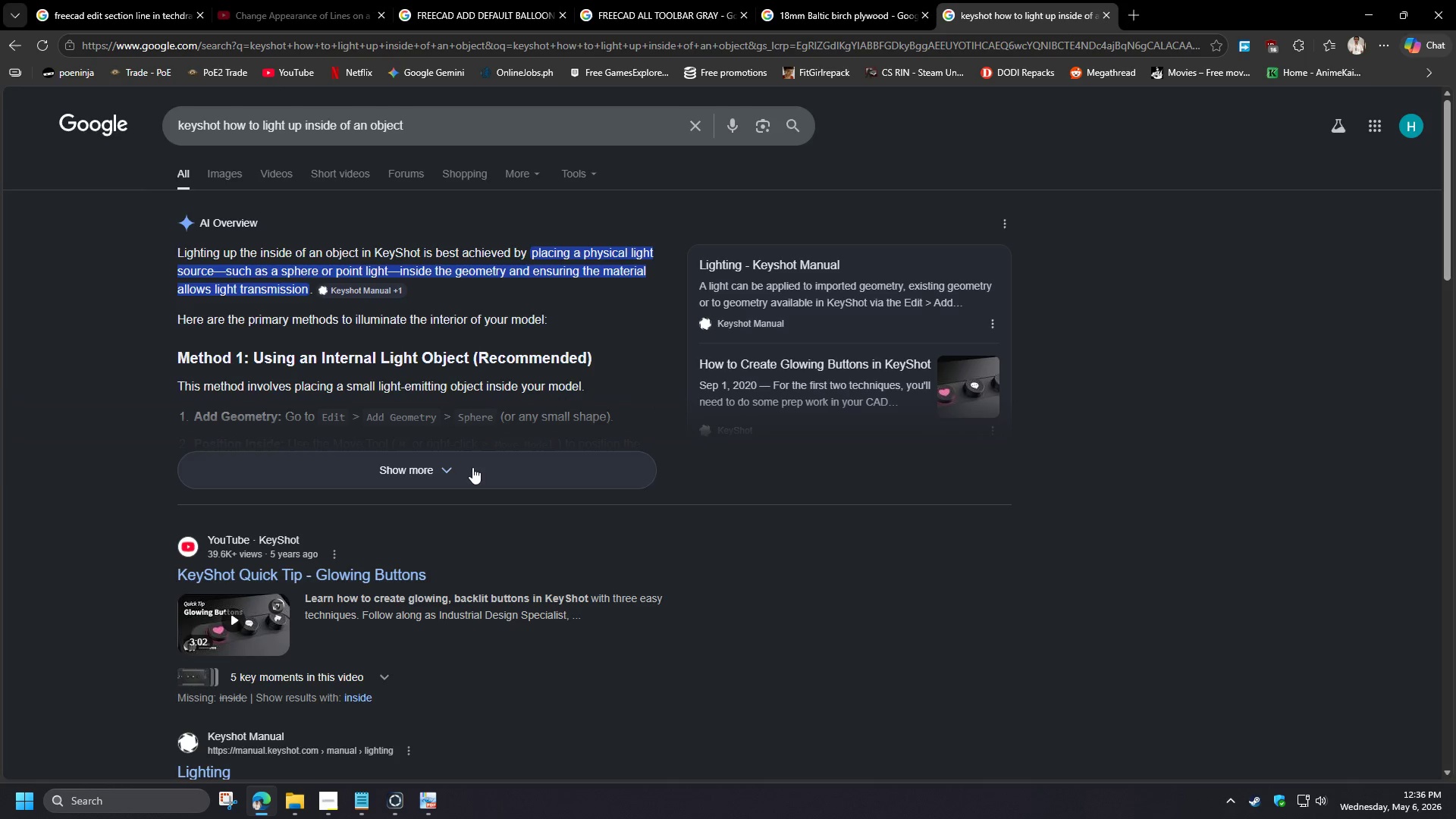 
left_click([472, 467])
 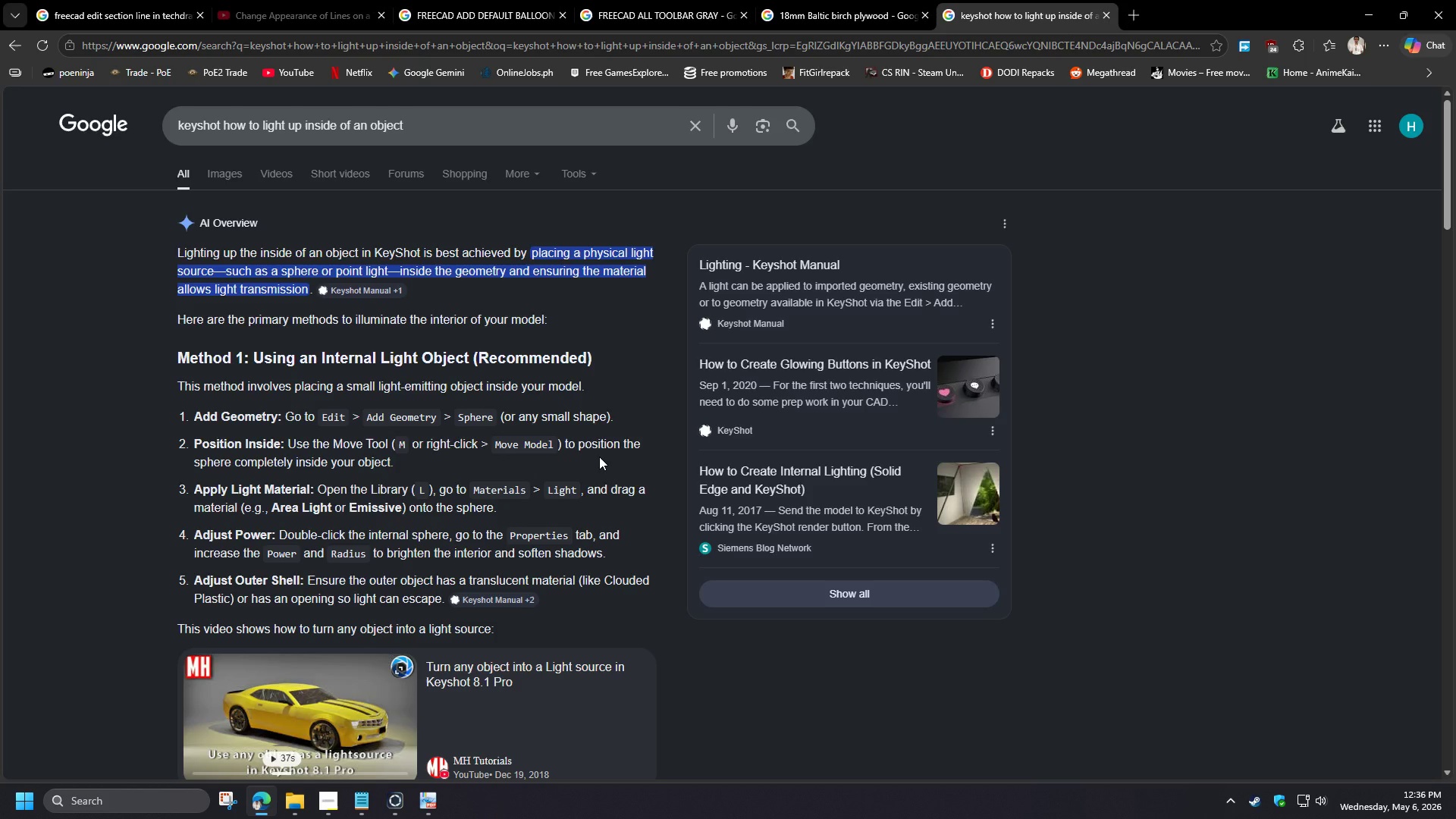 
wait(5.39)
 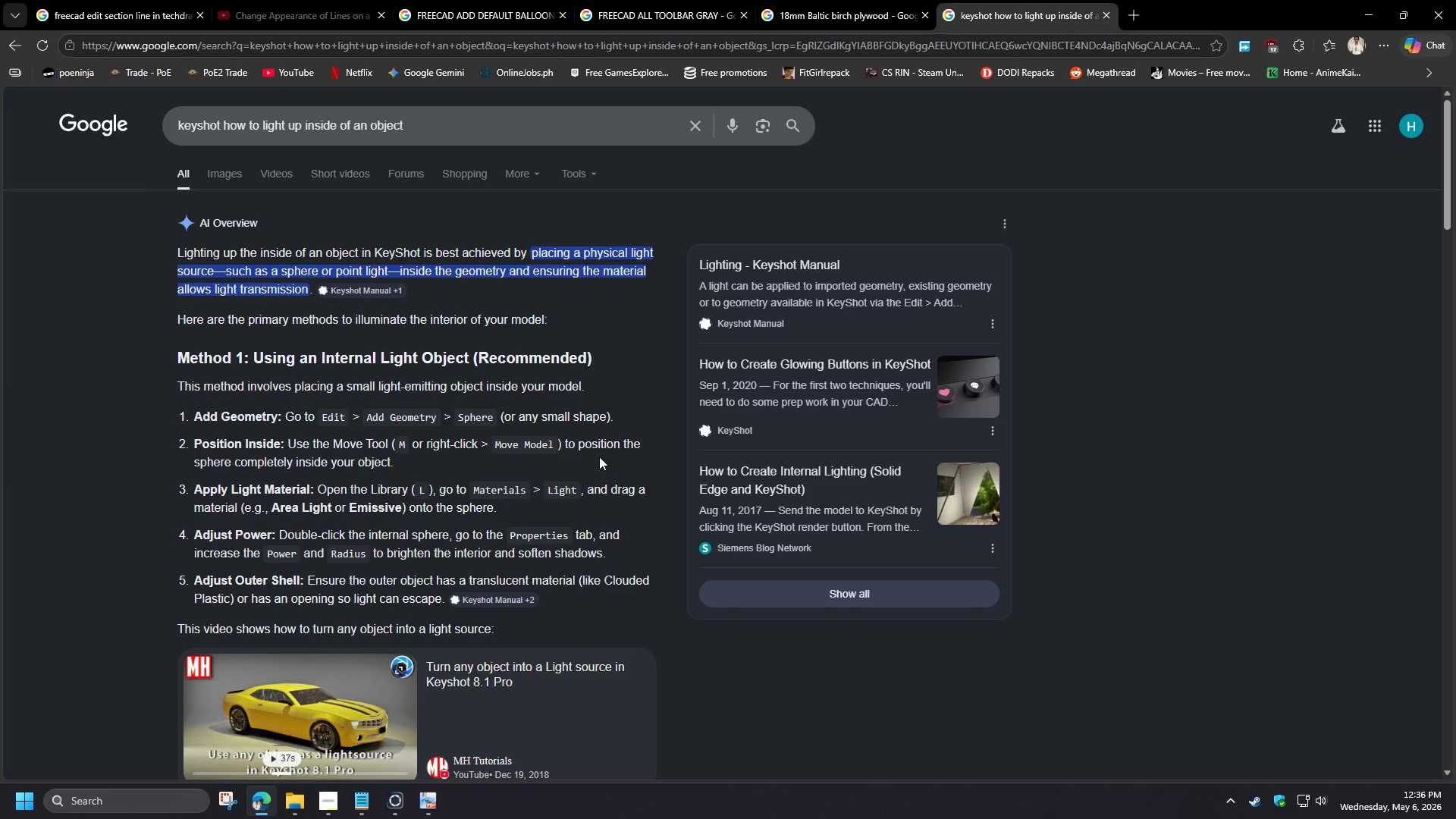 
left_click([1371, 22])
 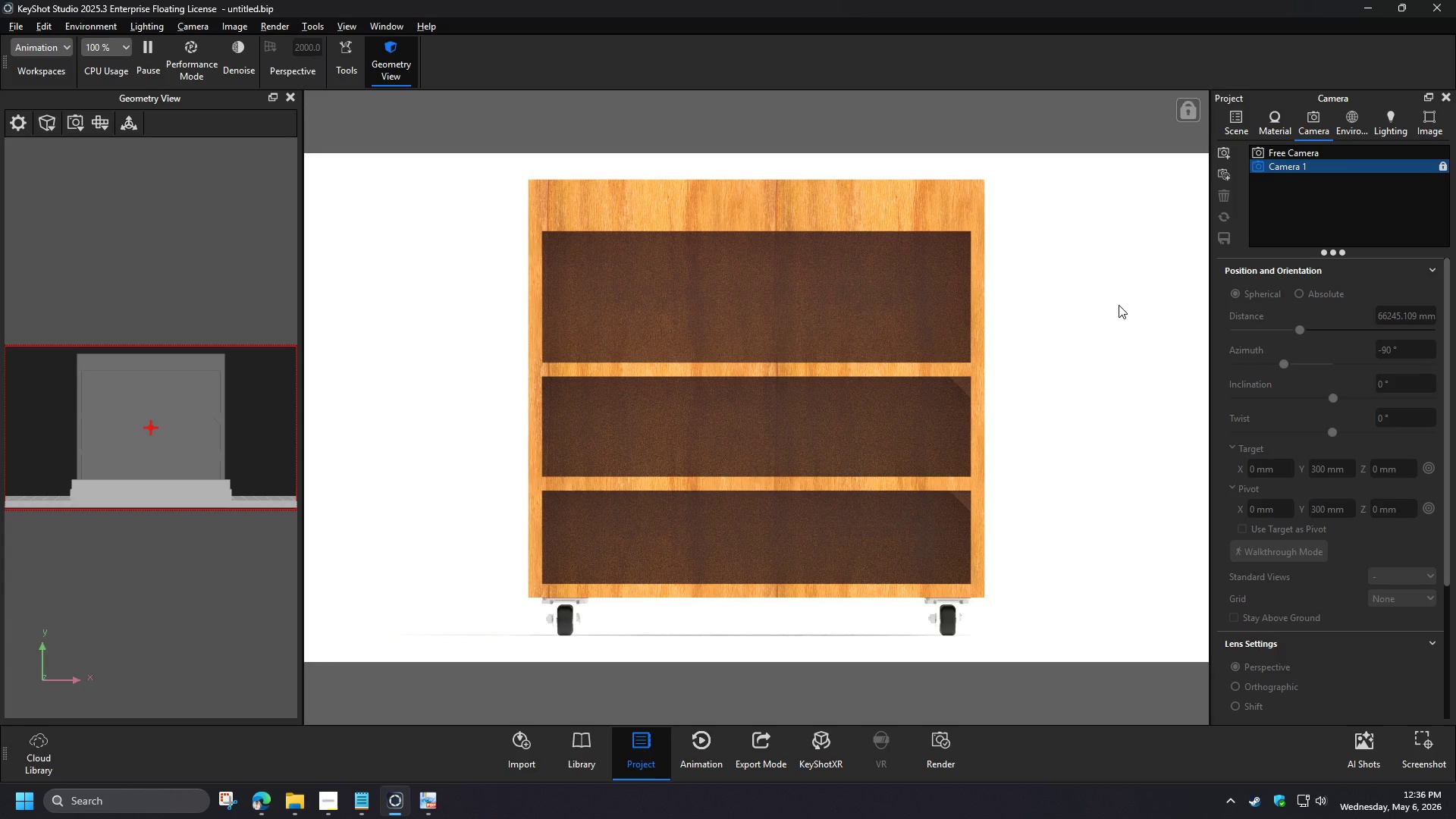 
wait(6.76)
 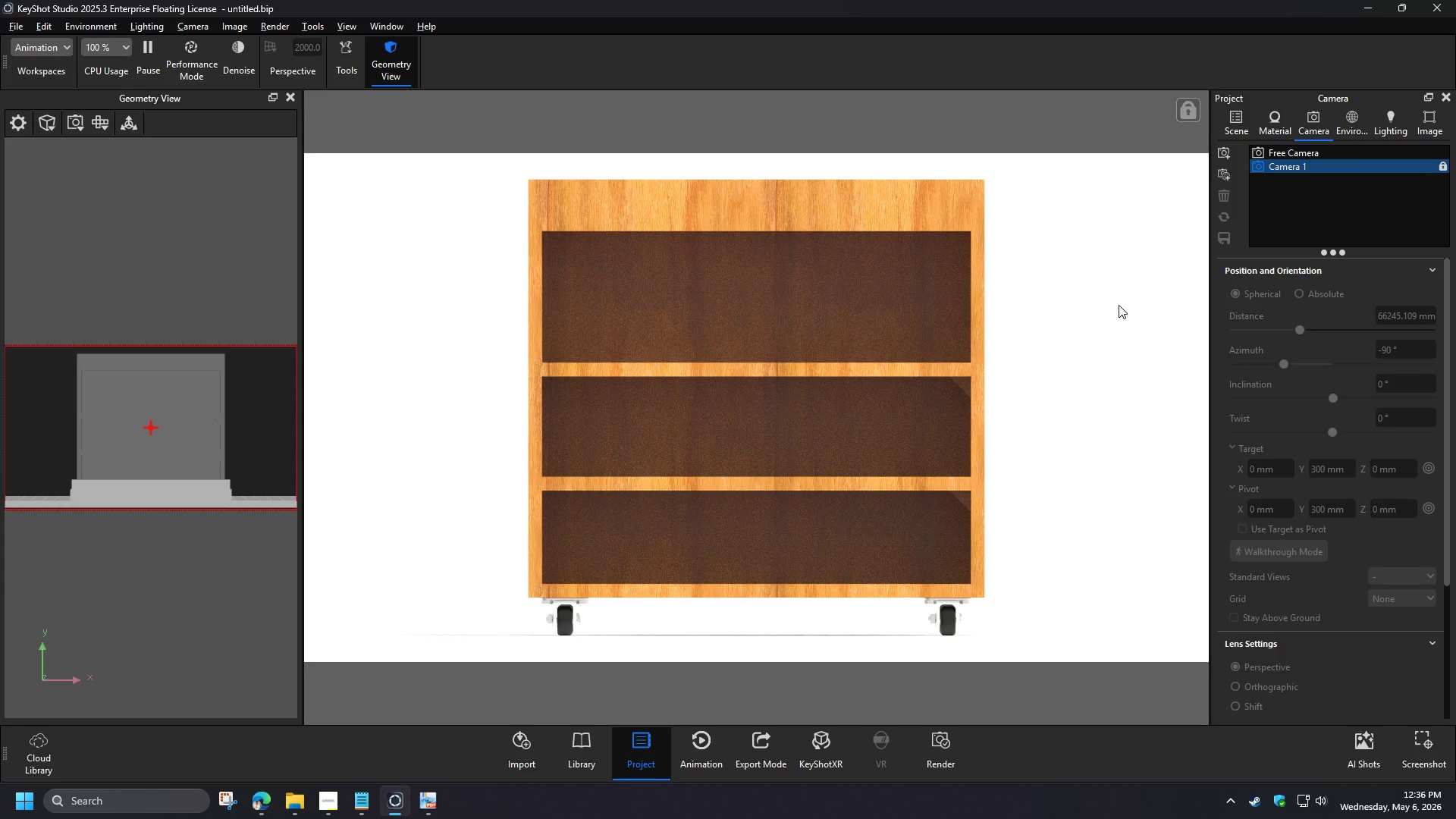 
left_click([1236, 118])
 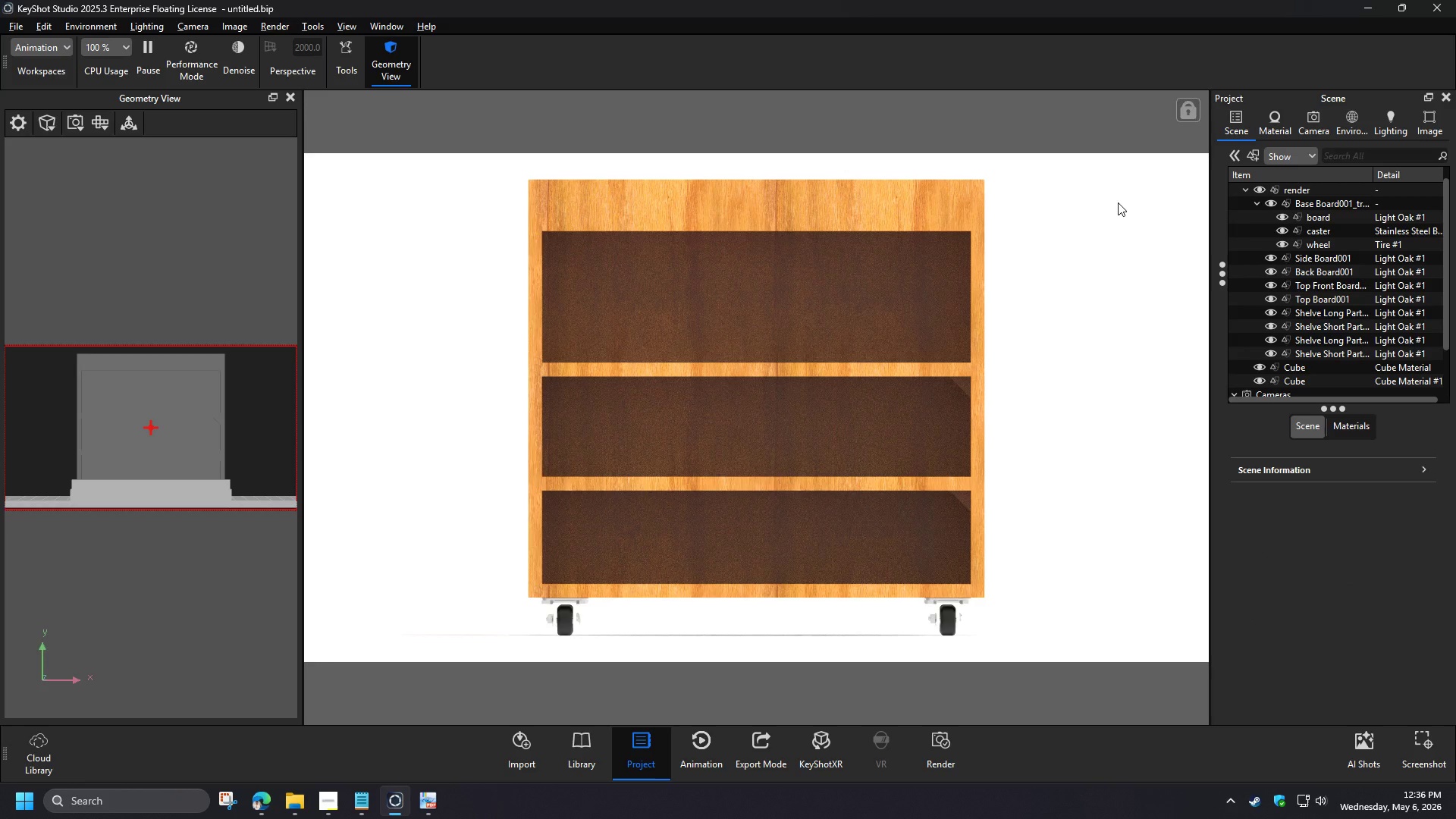 
left_click([1310, 125])
 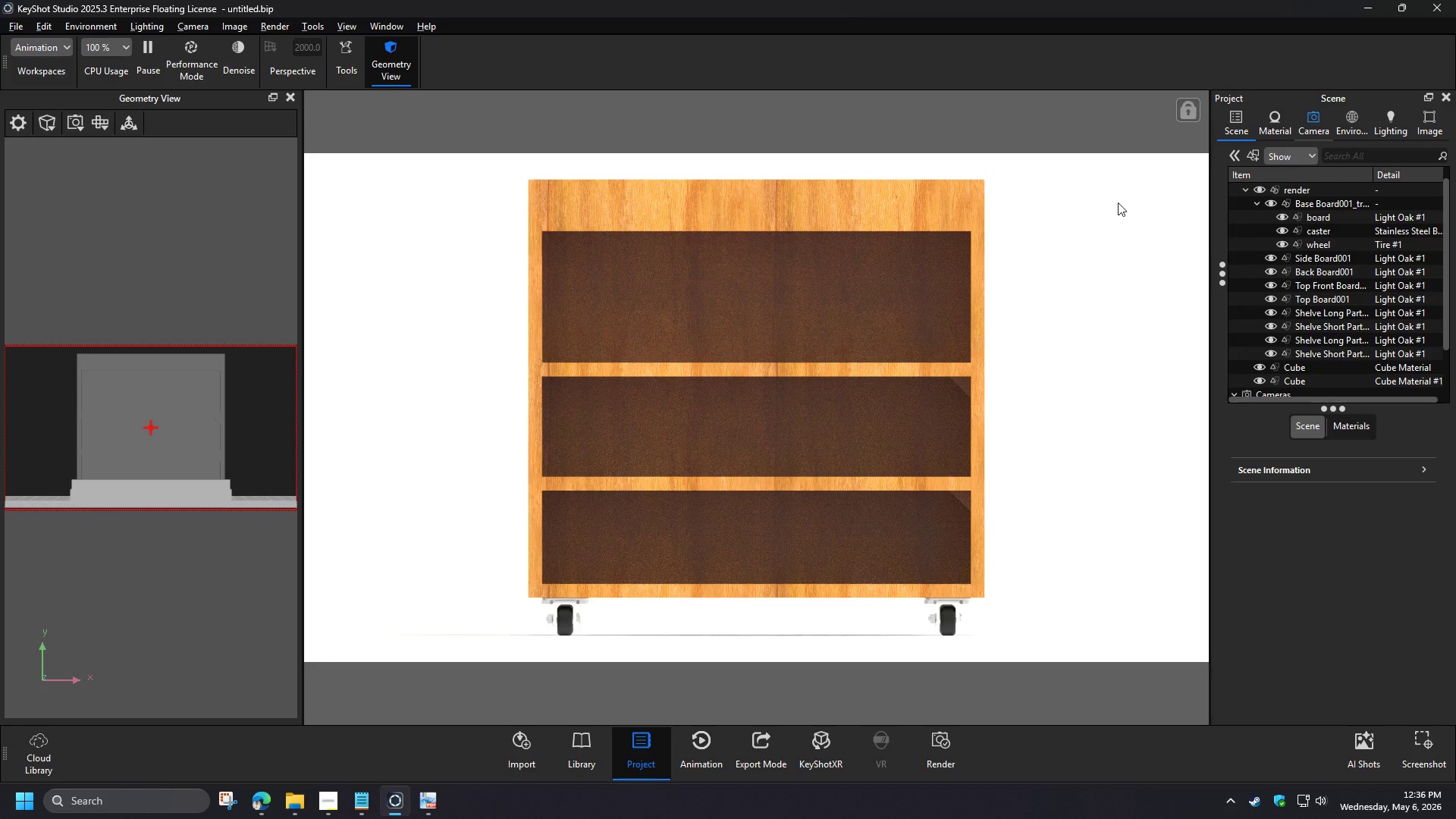 
left_click([1356, 125])
 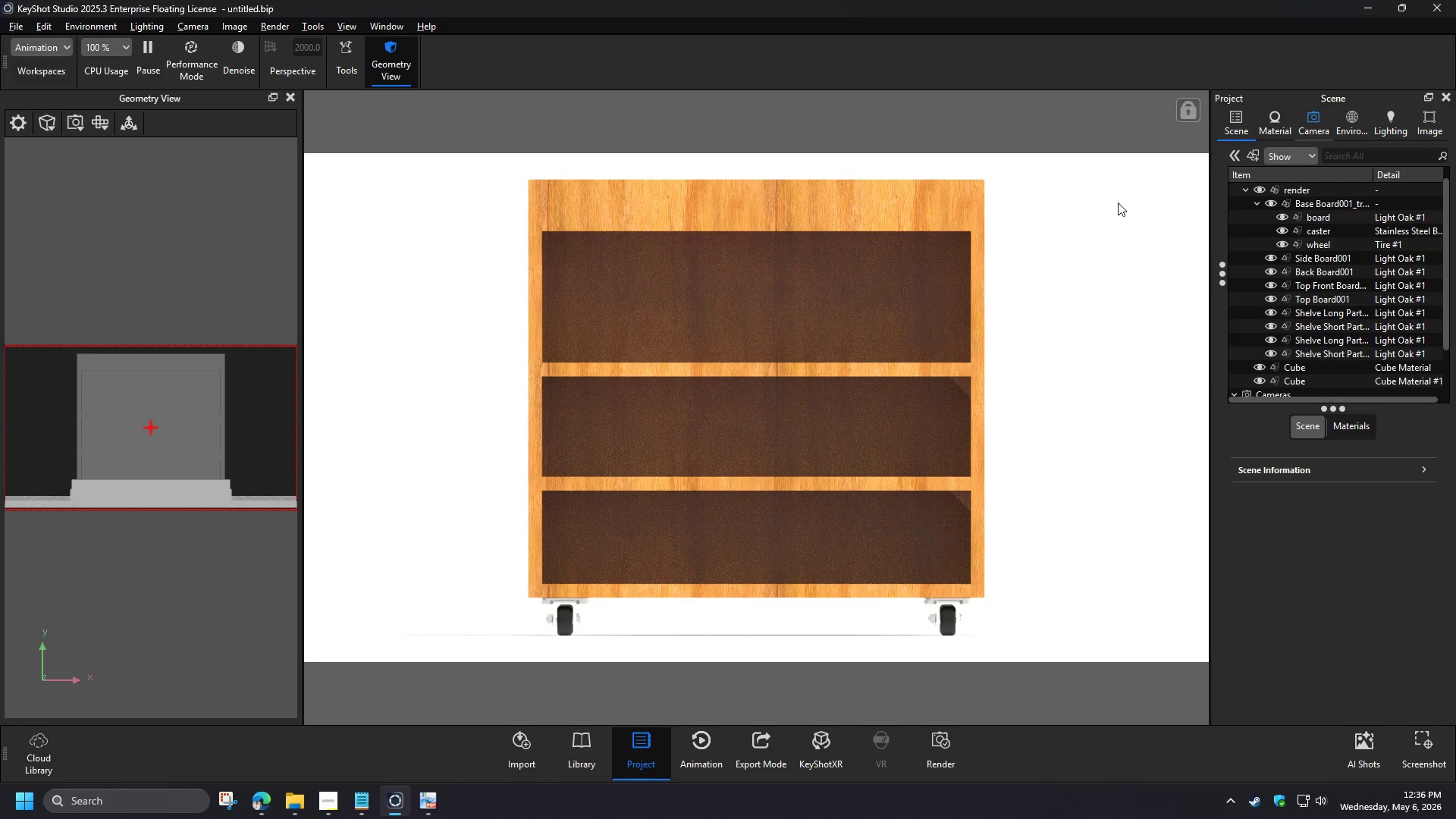 
left_click([1389, 129])
 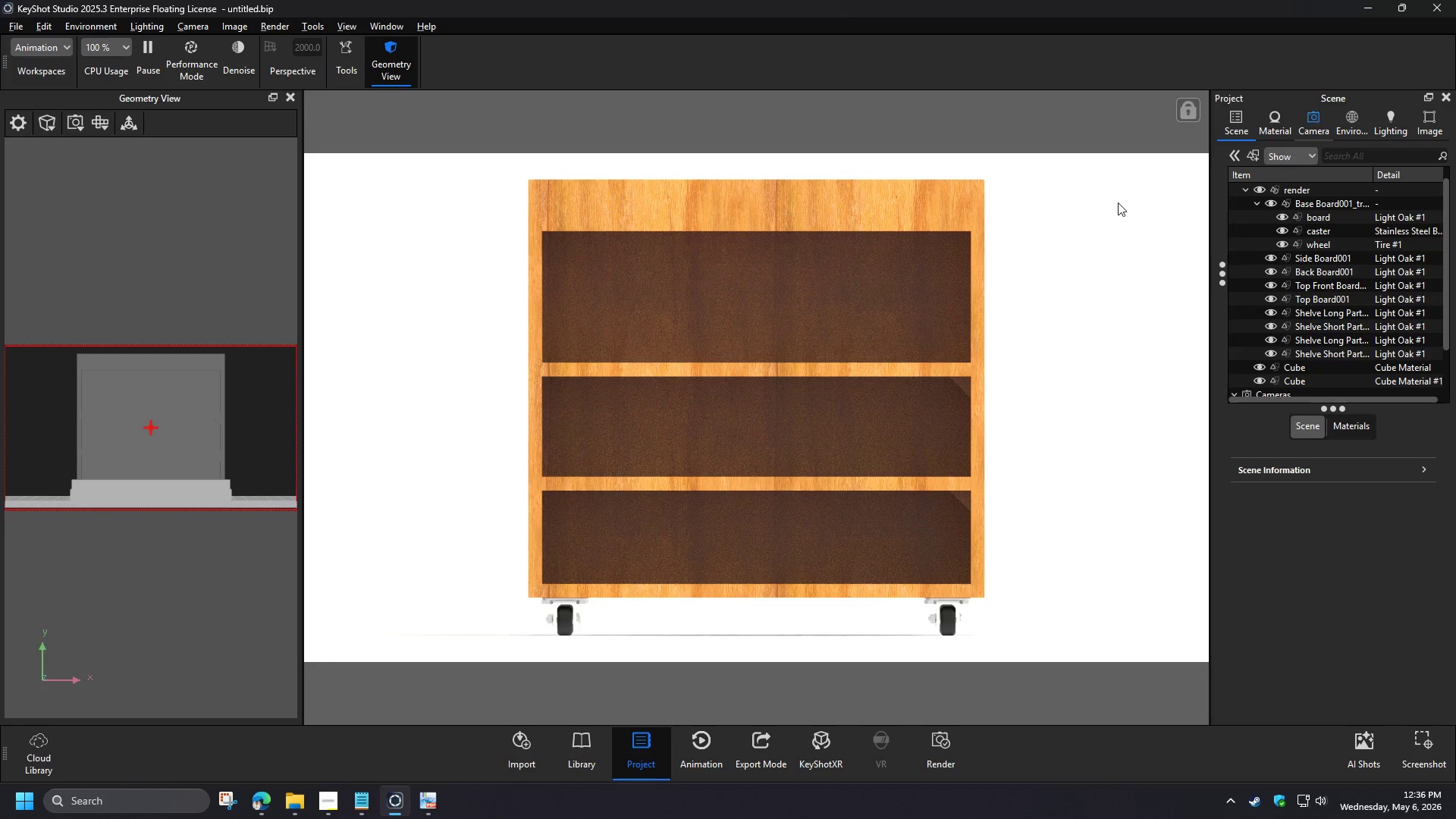 
left_click_drag(start_coordinate=[1411, 435], to_coordinate=[1361, 434])
 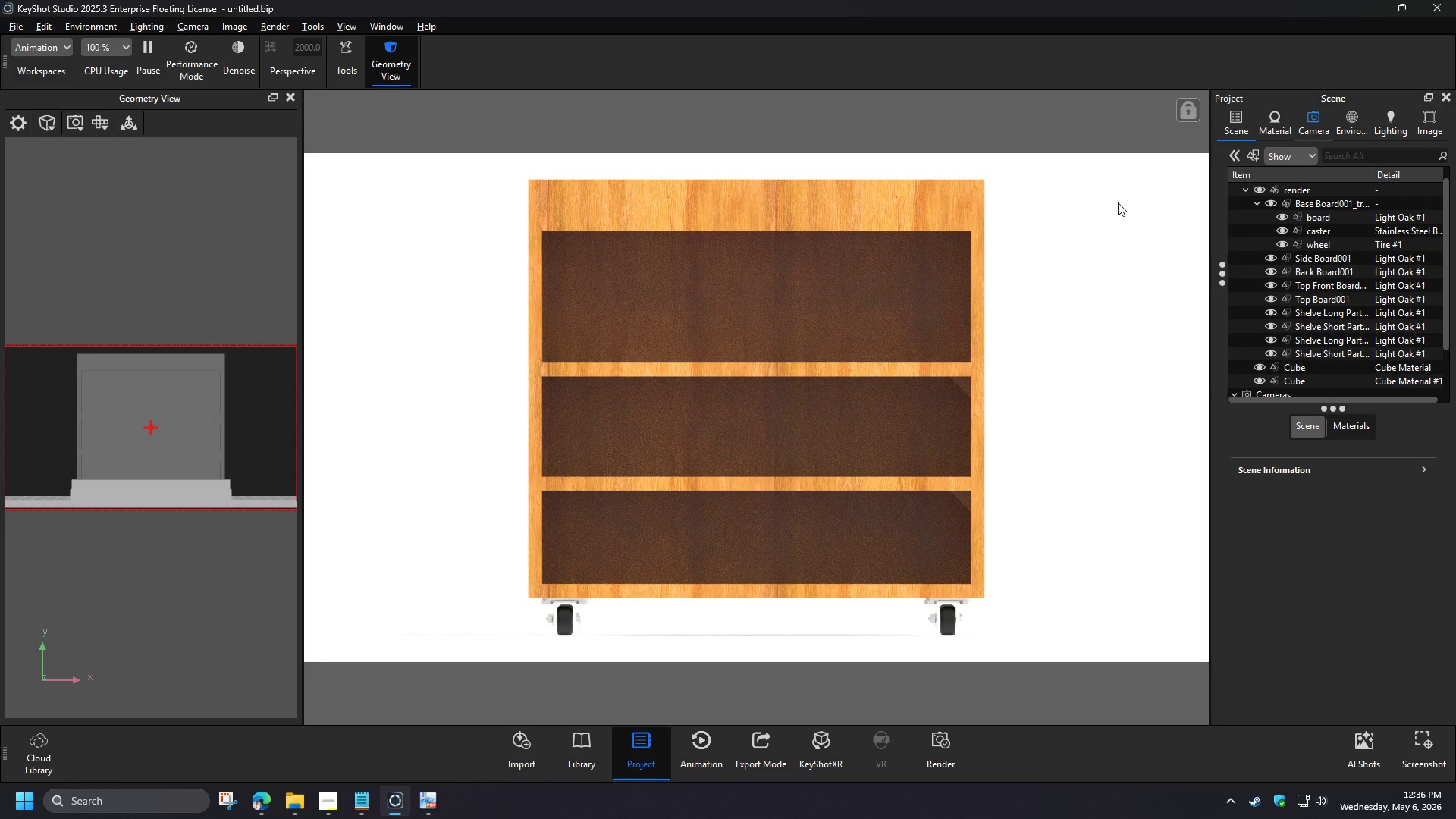 
key(Numpad1)
 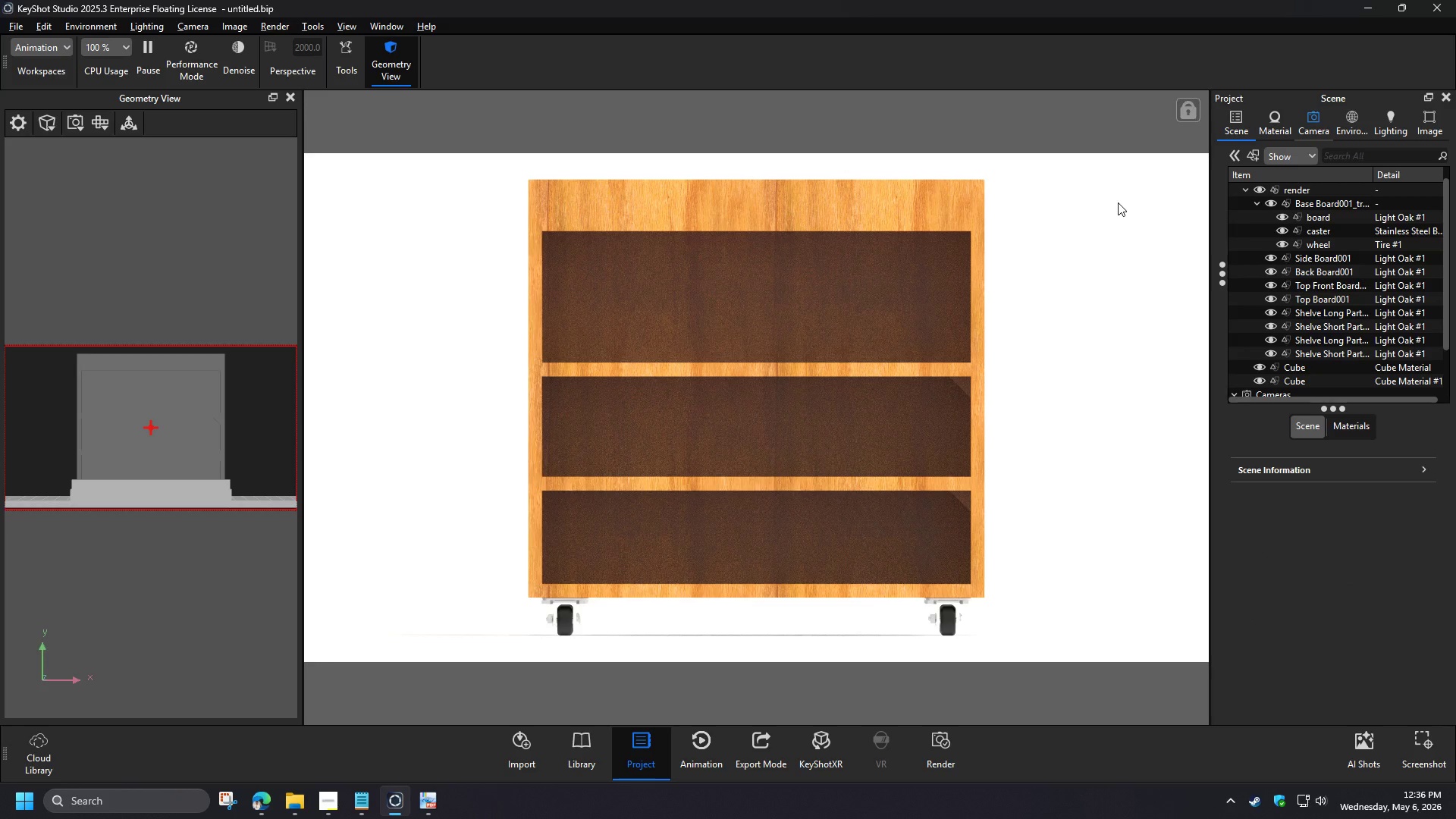 
key(Numpad4)
 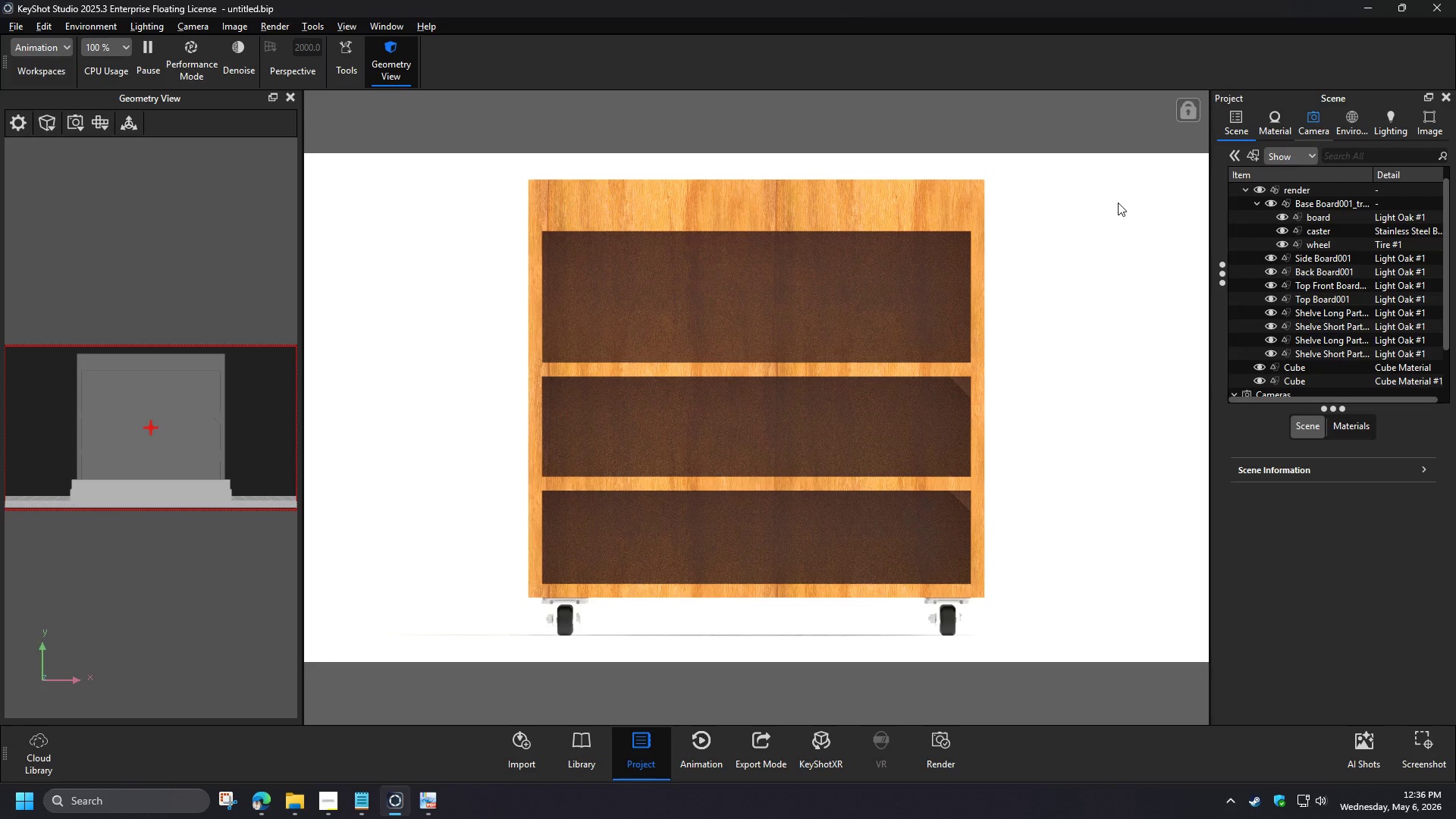 
left_click_drag(start_coordinate=[1404, 488], to_coordinate=[1343, 491])
 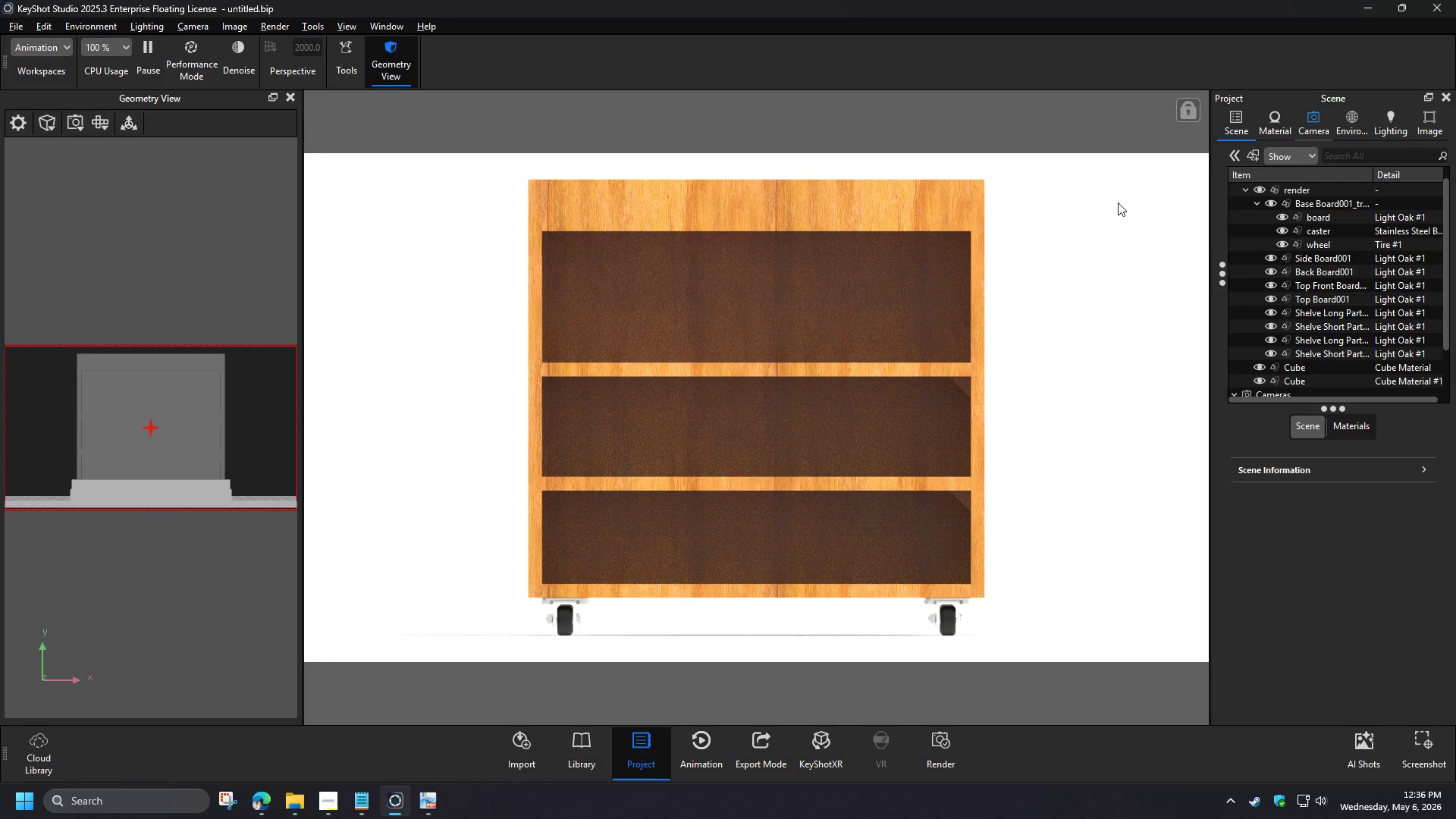 
key(Numpad1)
 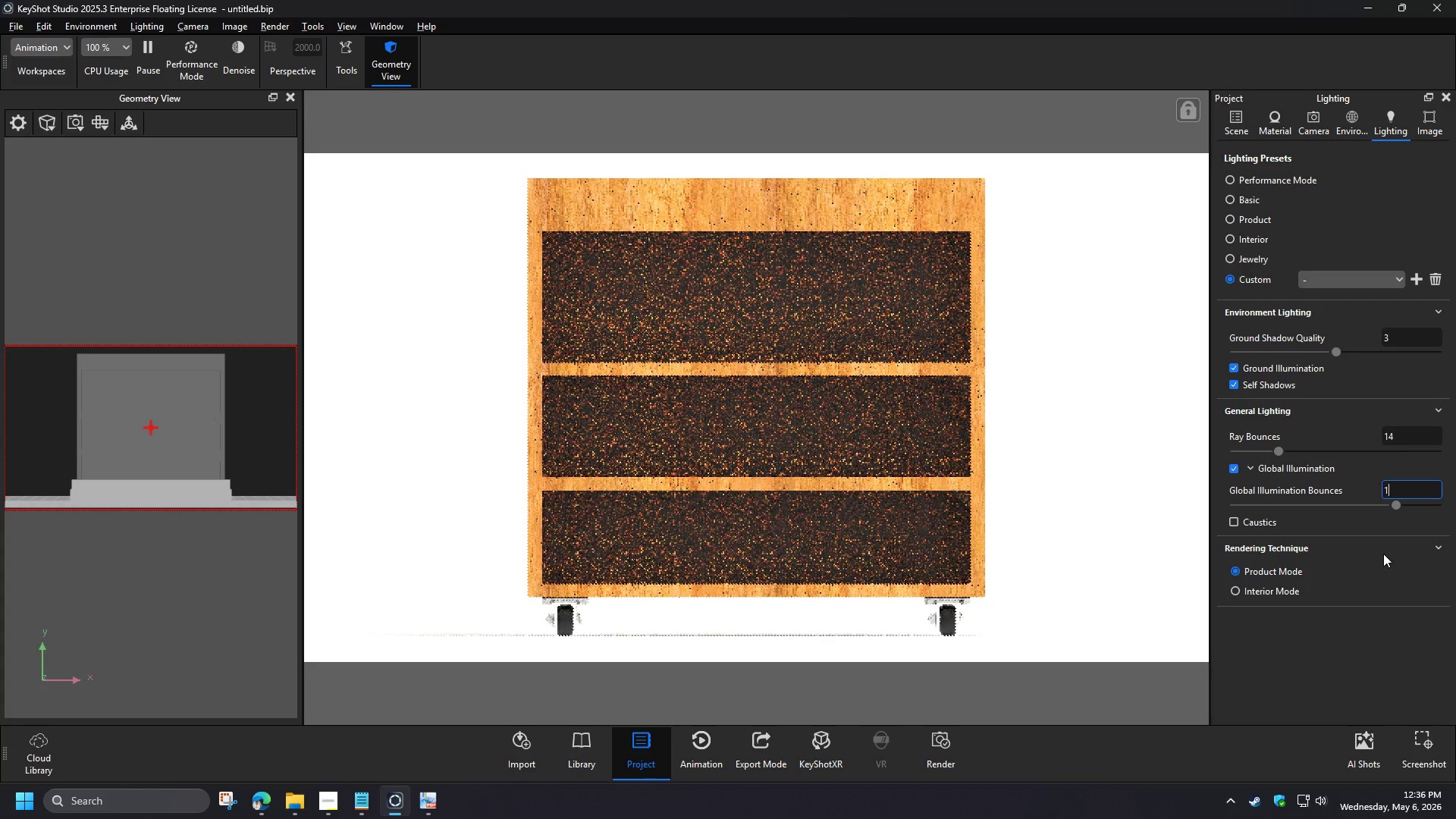 
left_click([1105, 601])
 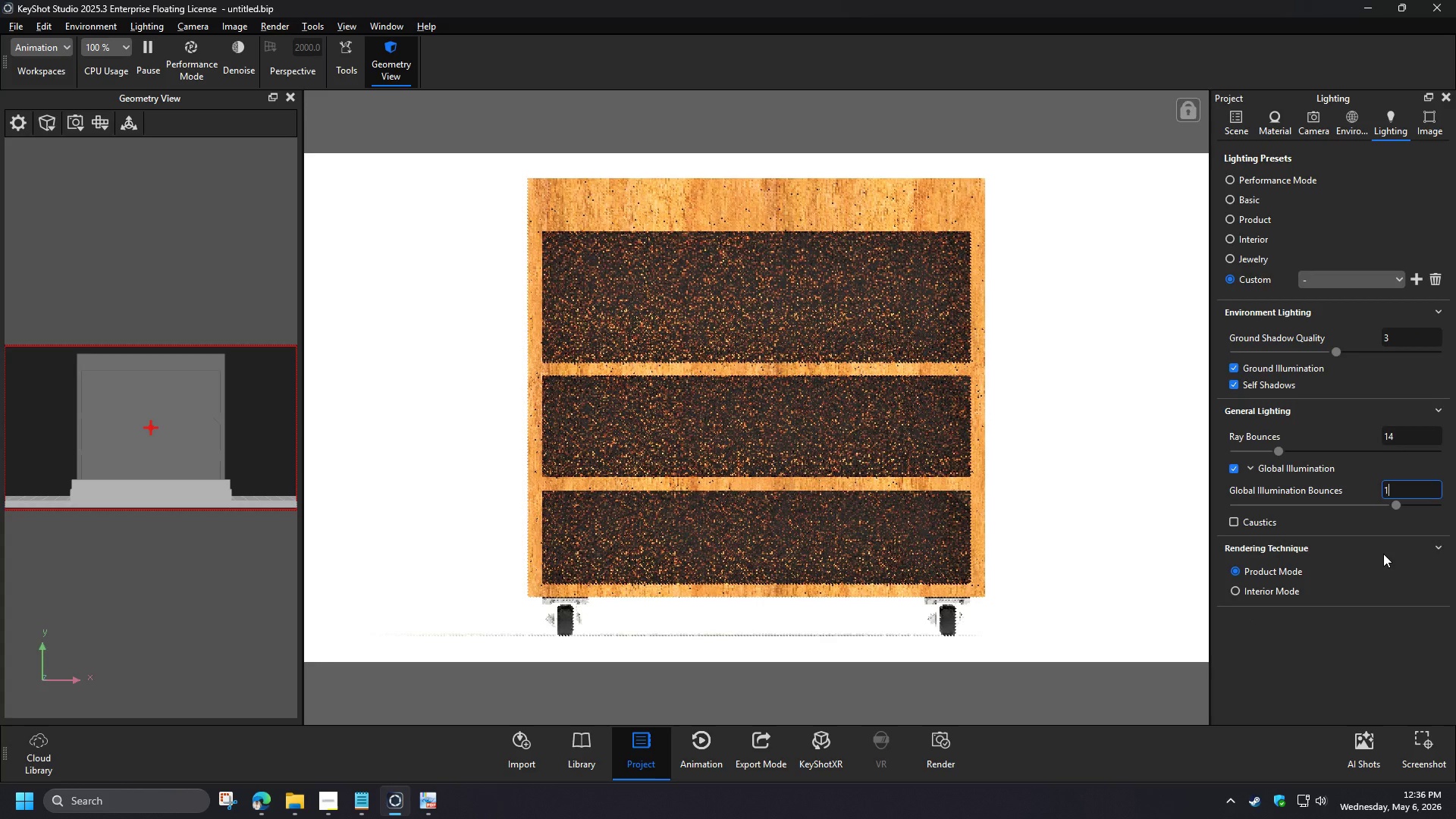 
left_click([20, 30])
 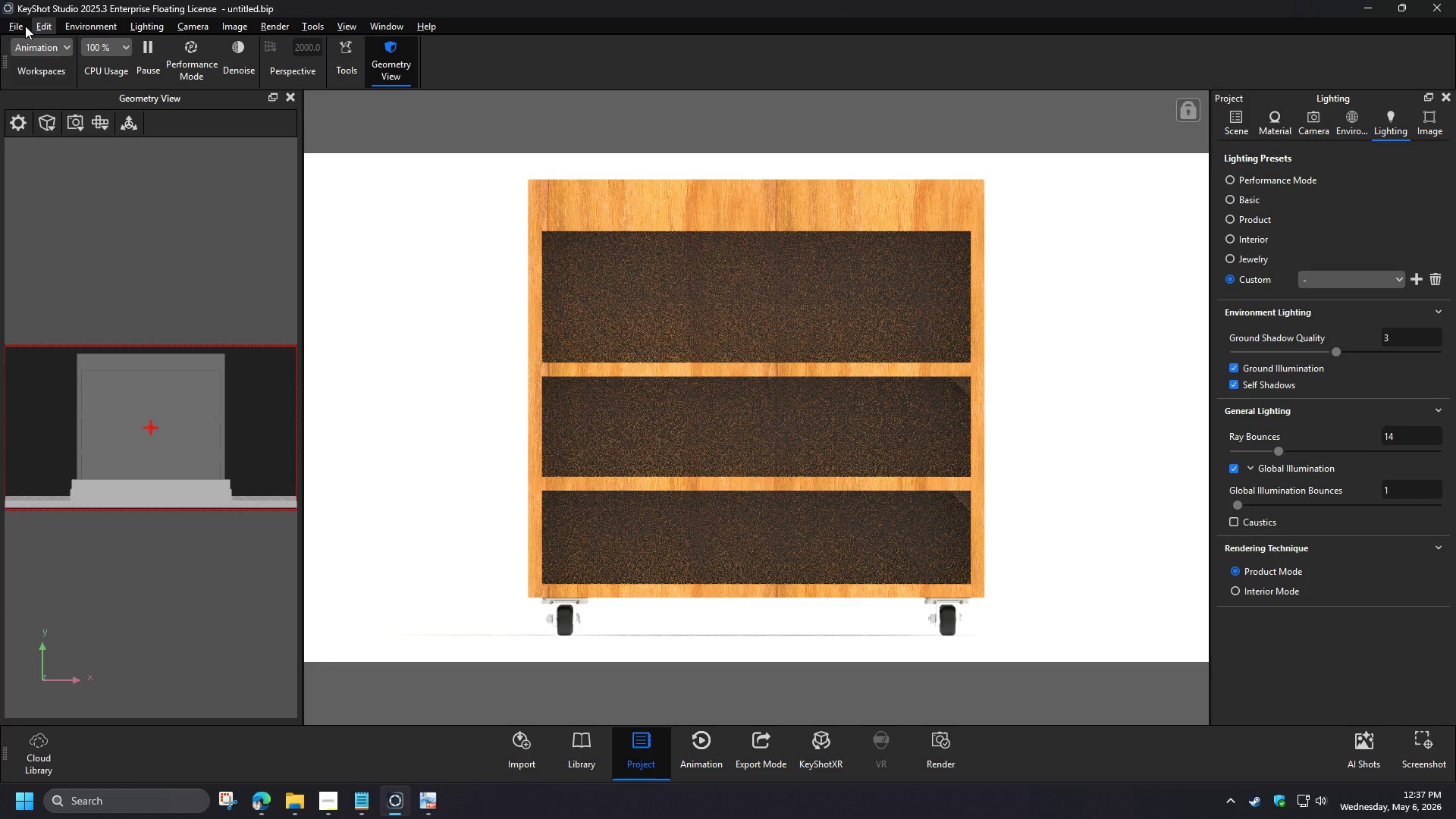 
wait(5.86)
 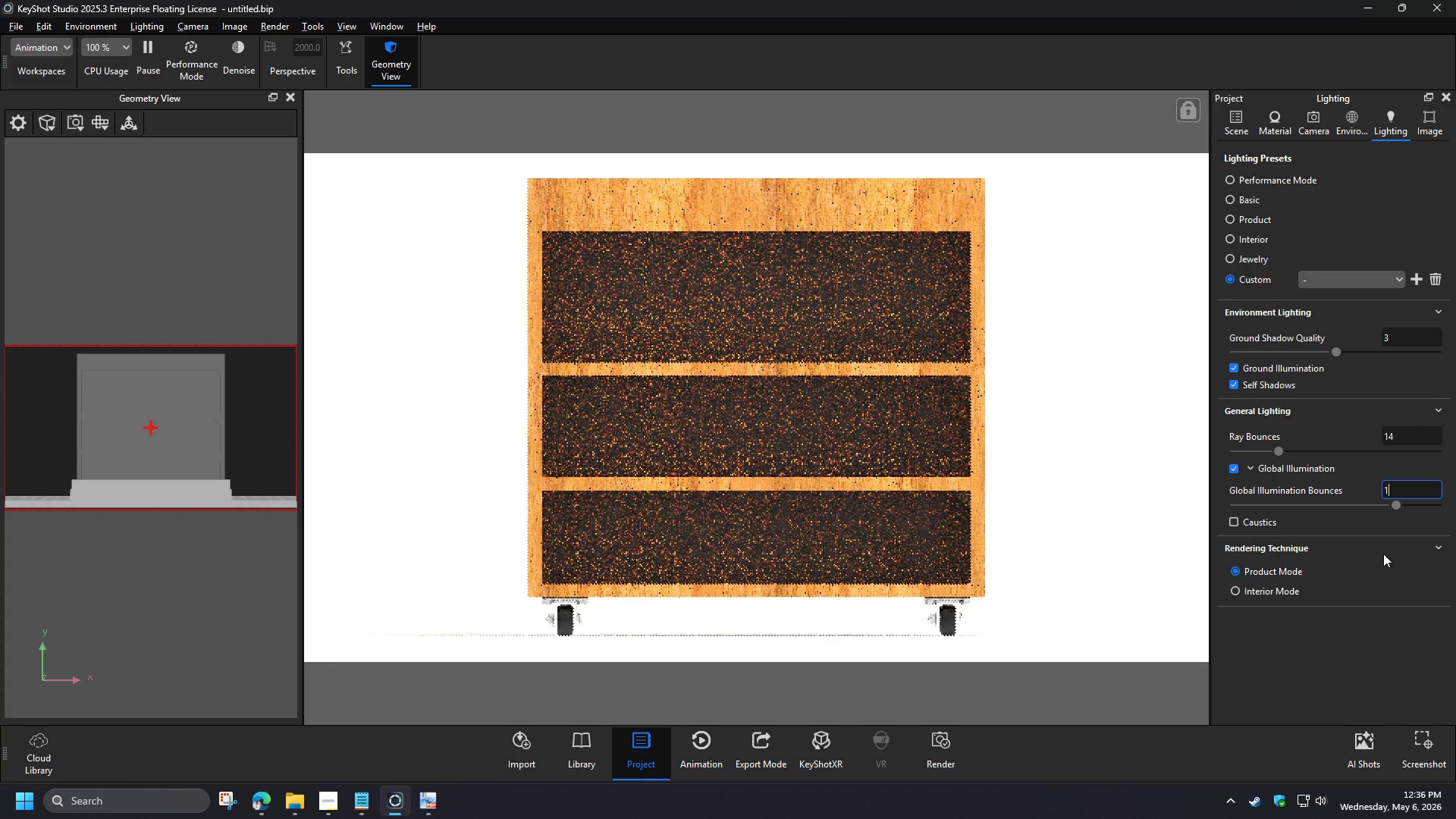 
left_click([211, 228])
 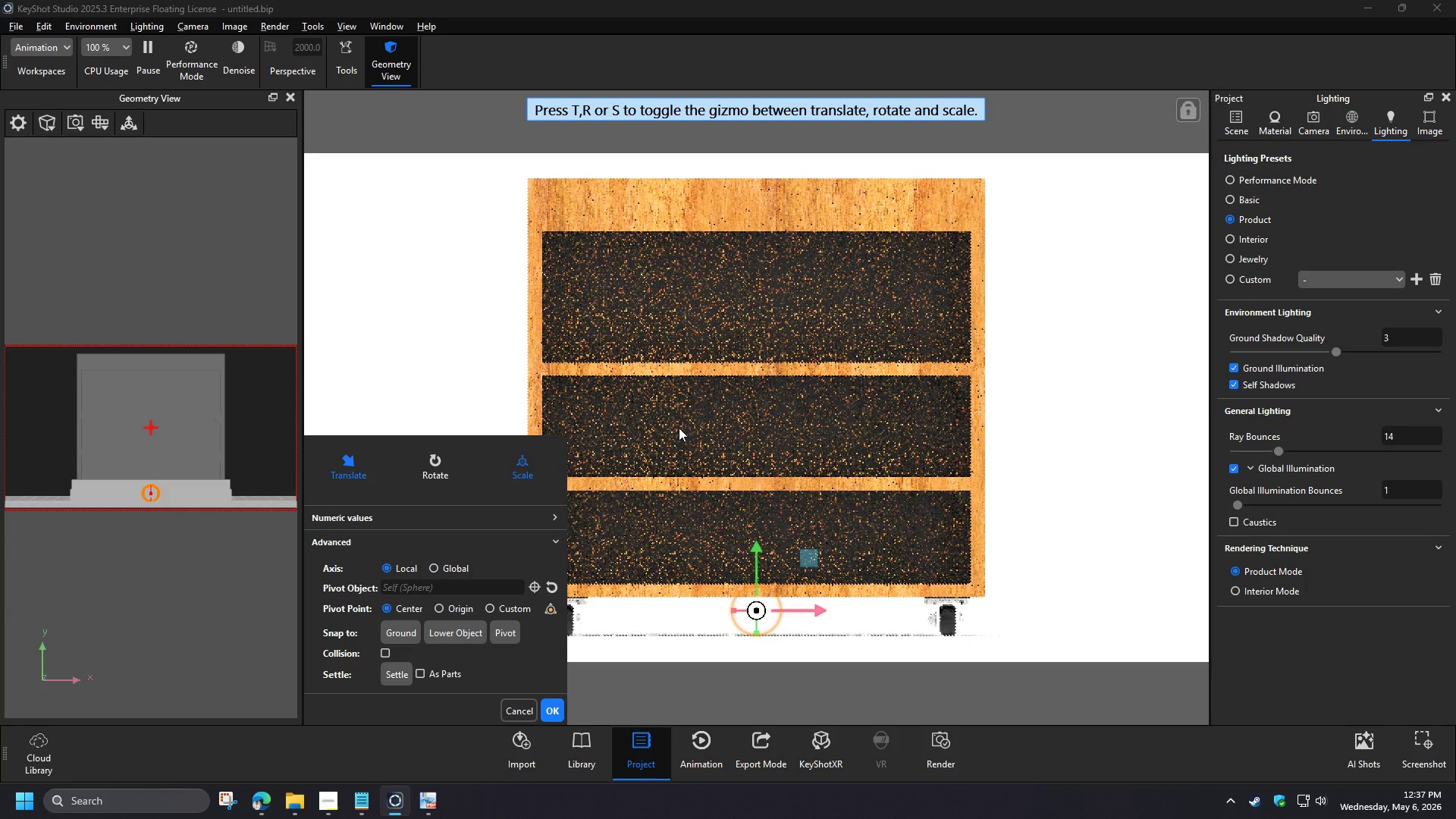 
left_click_drag(start_coordinate=[758, 546], to_coordinate=[753, 470])
 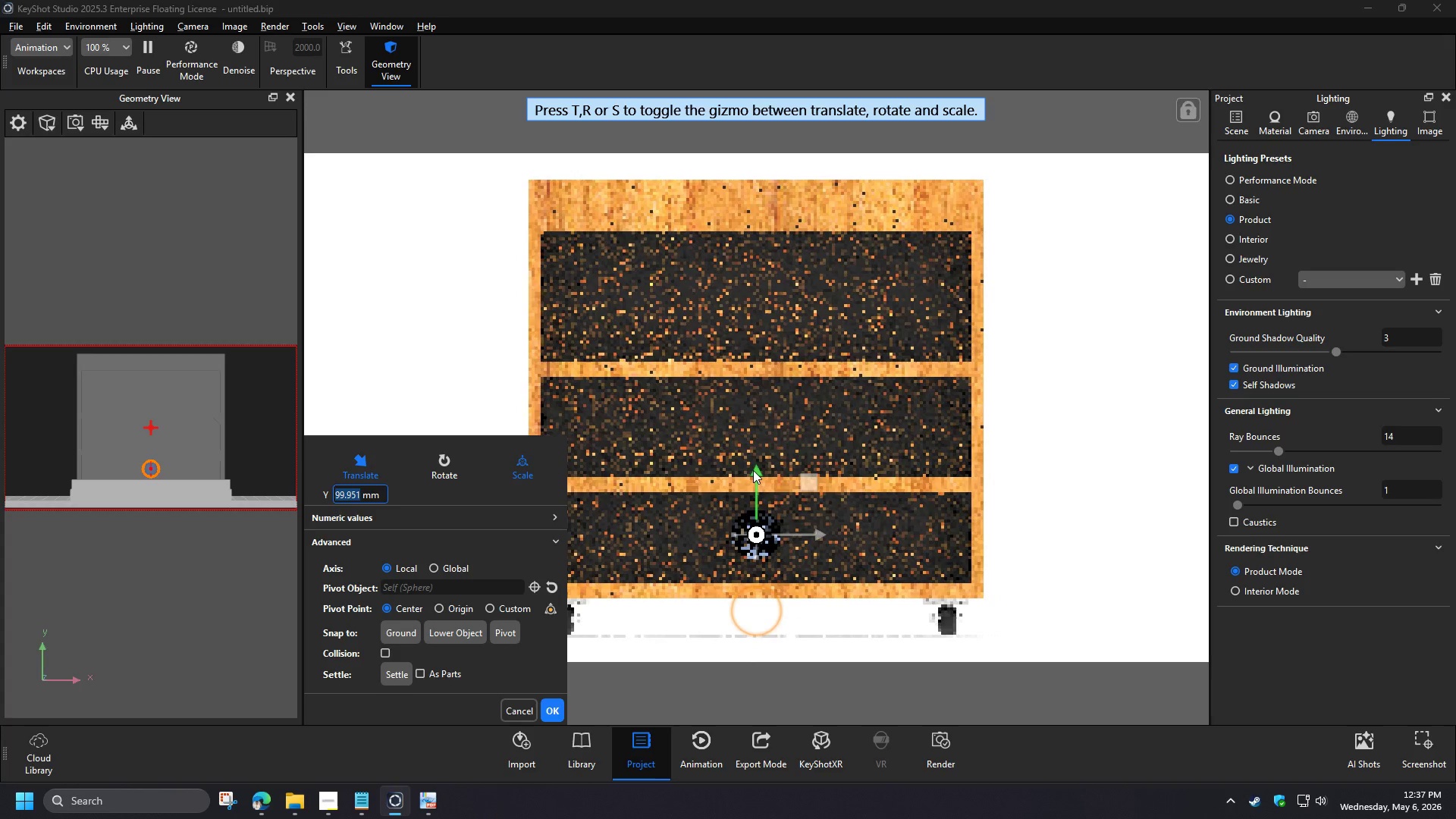 
left_click([550, 713])
 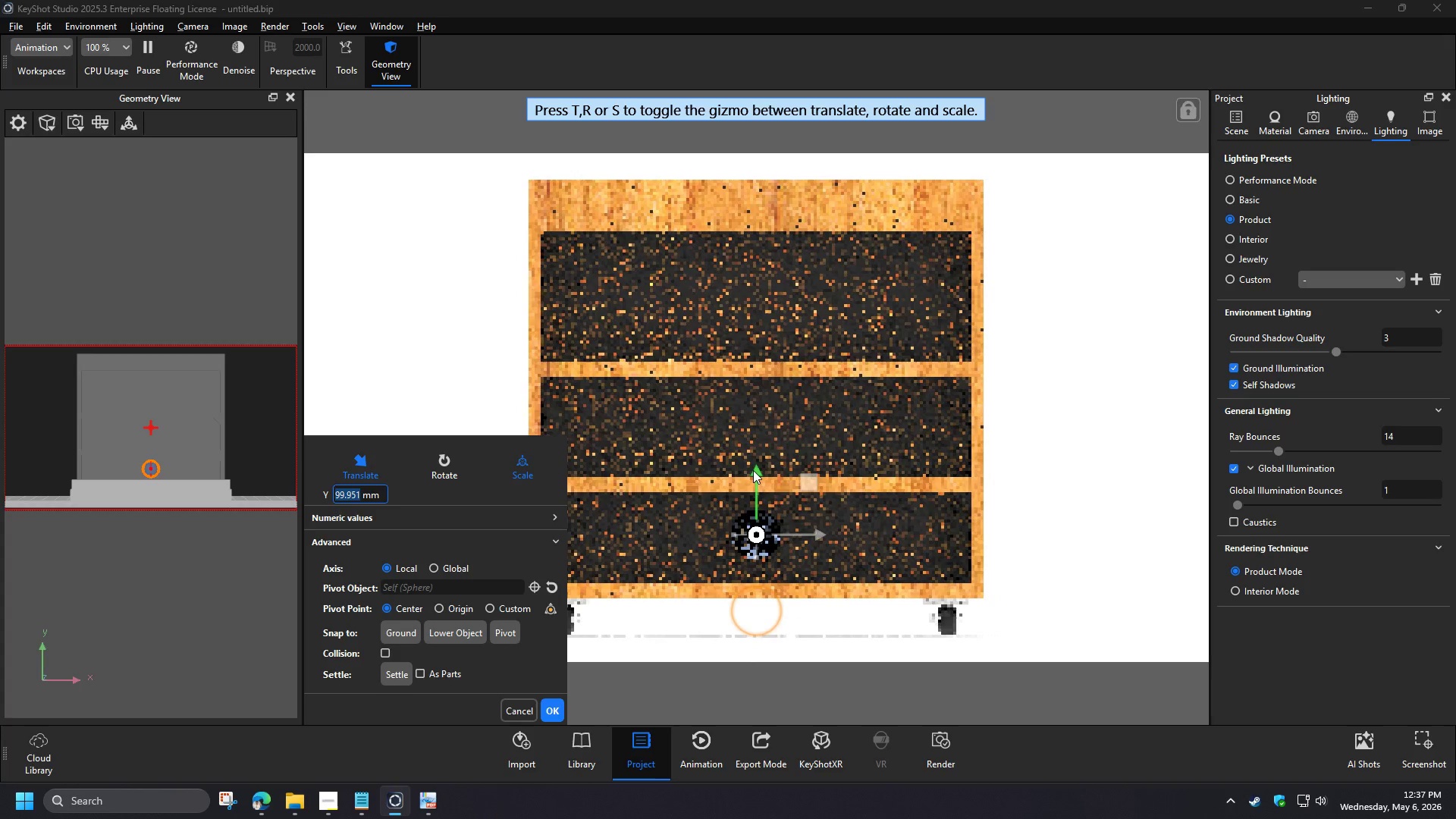 
left_click([1231, 130])
 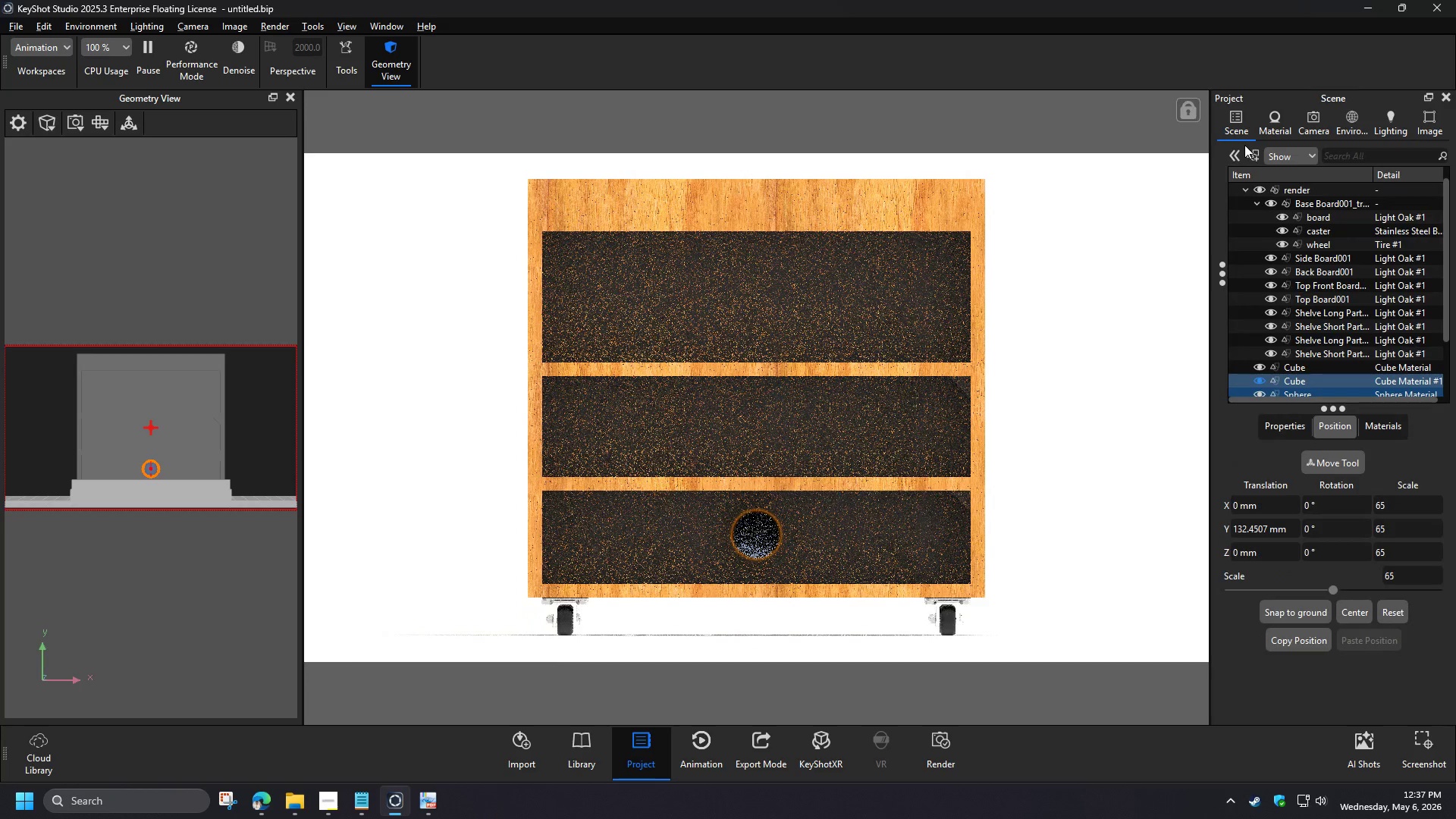 
right_click([1308, 394])
 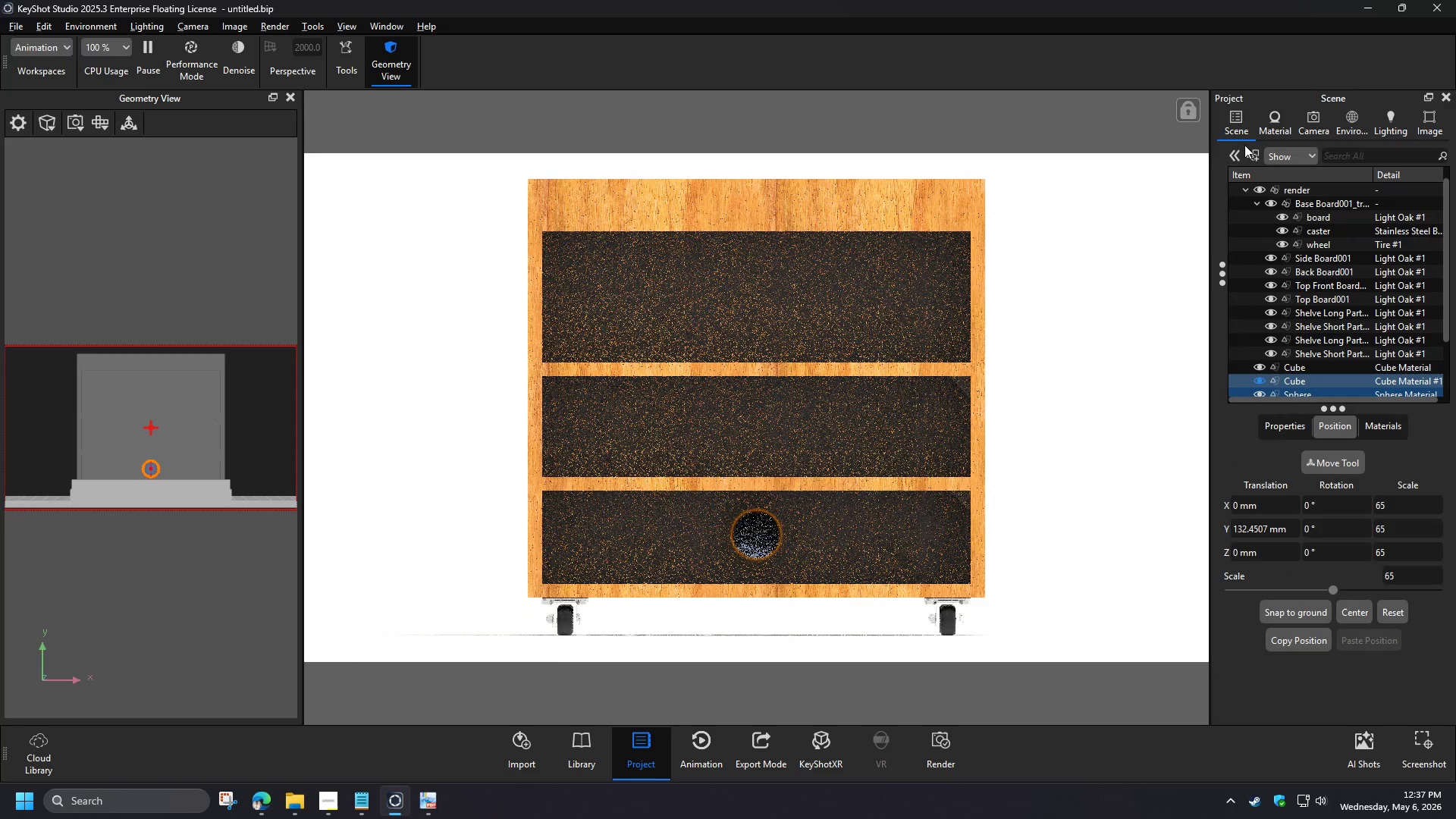 
left_click([1266, 11])
 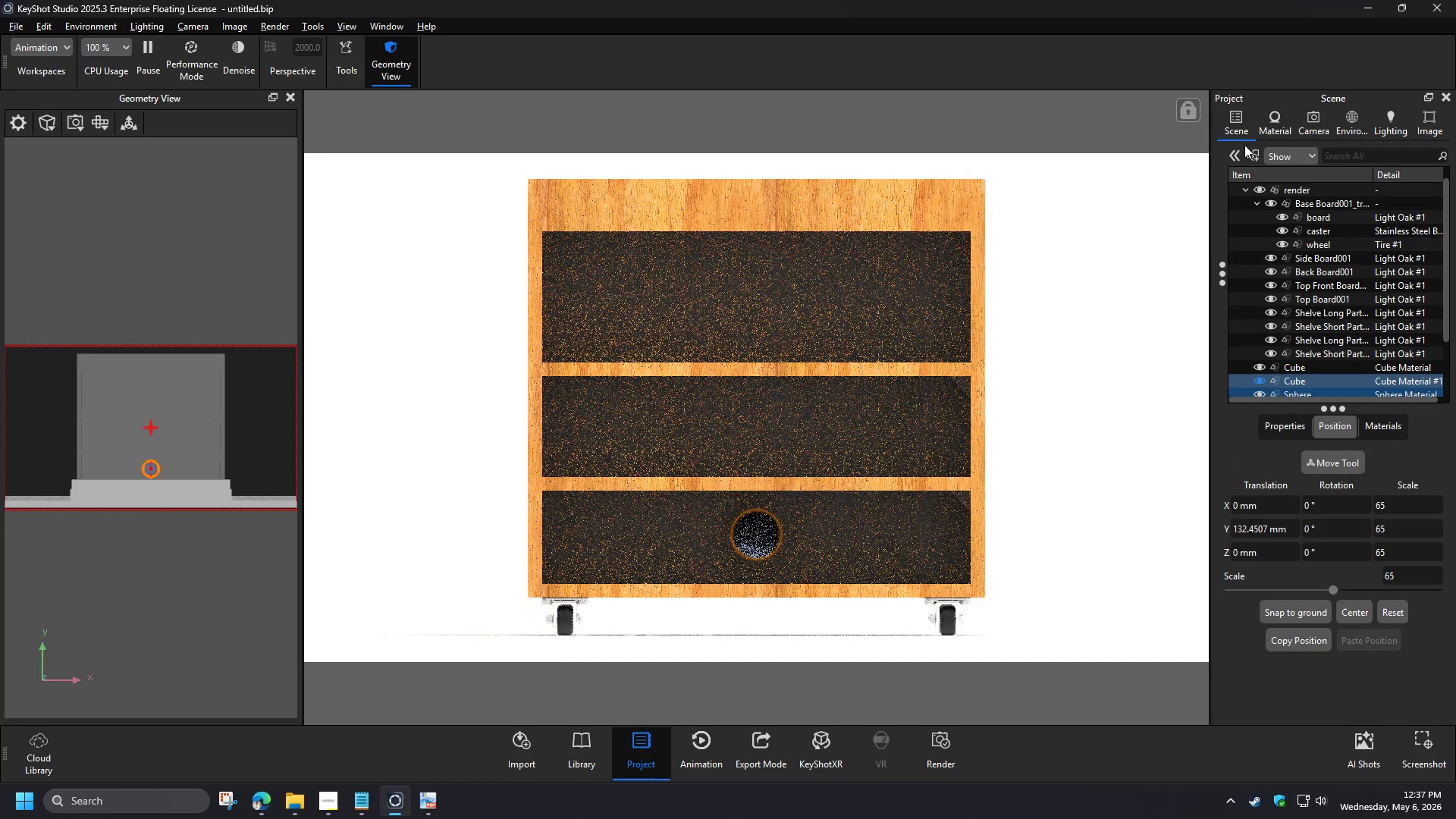 
left_click([1188, 15])
 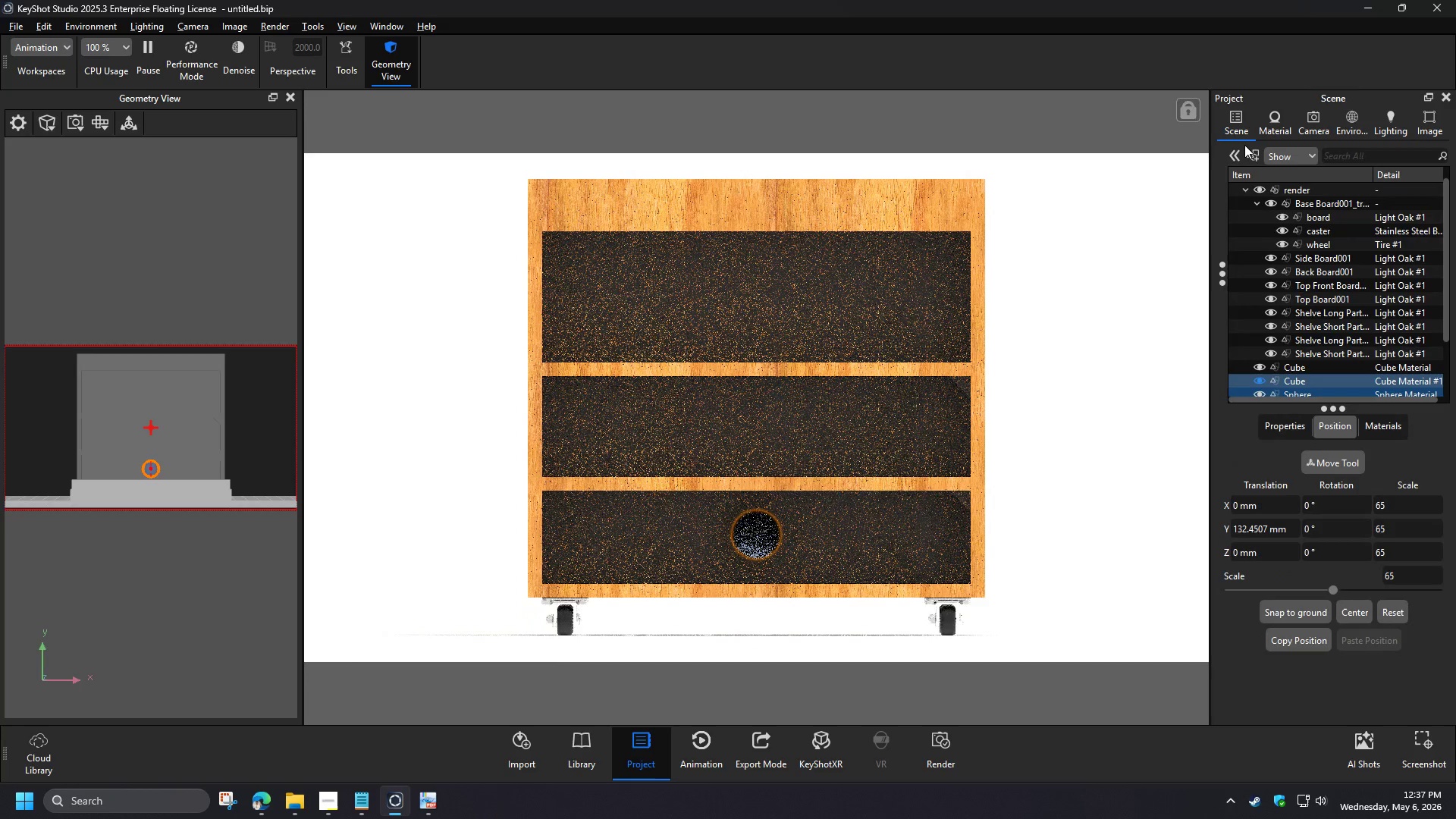 
left_click([1365, 203])
 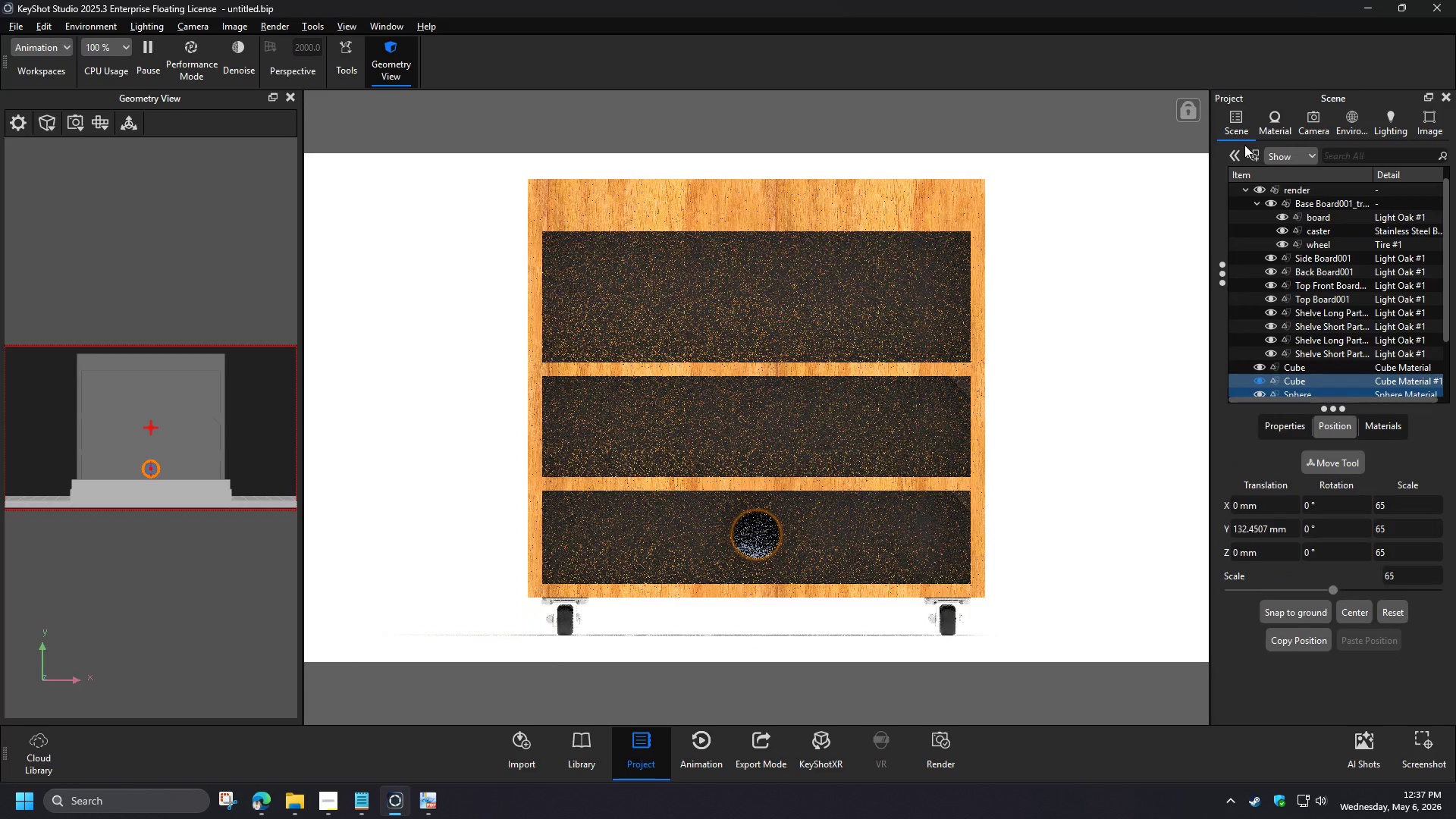 
left_click([1360, 563])
 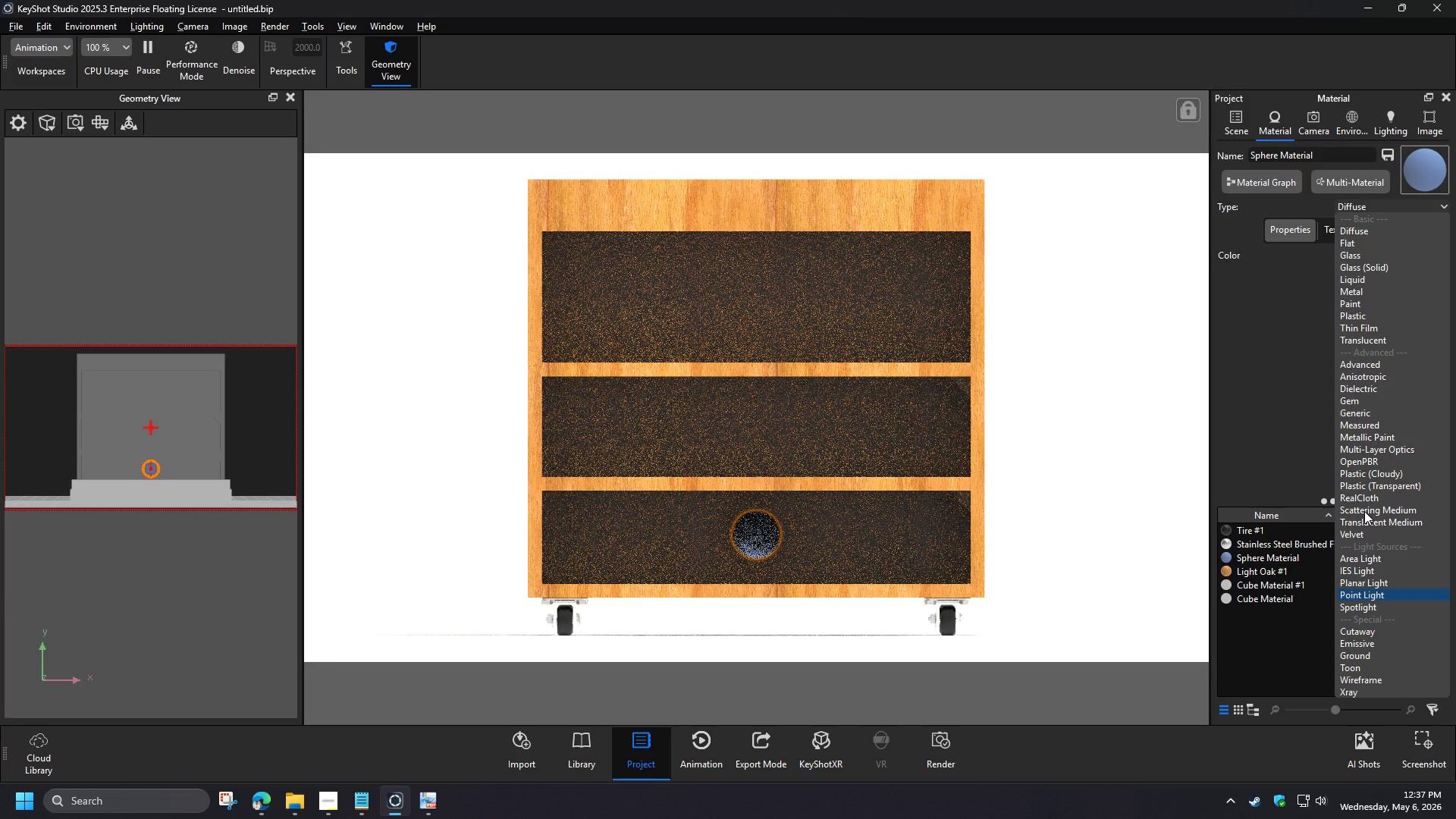 
left_click_drag(start_coordinate=[1358, 277], to_coordinate=[1298, 265])
 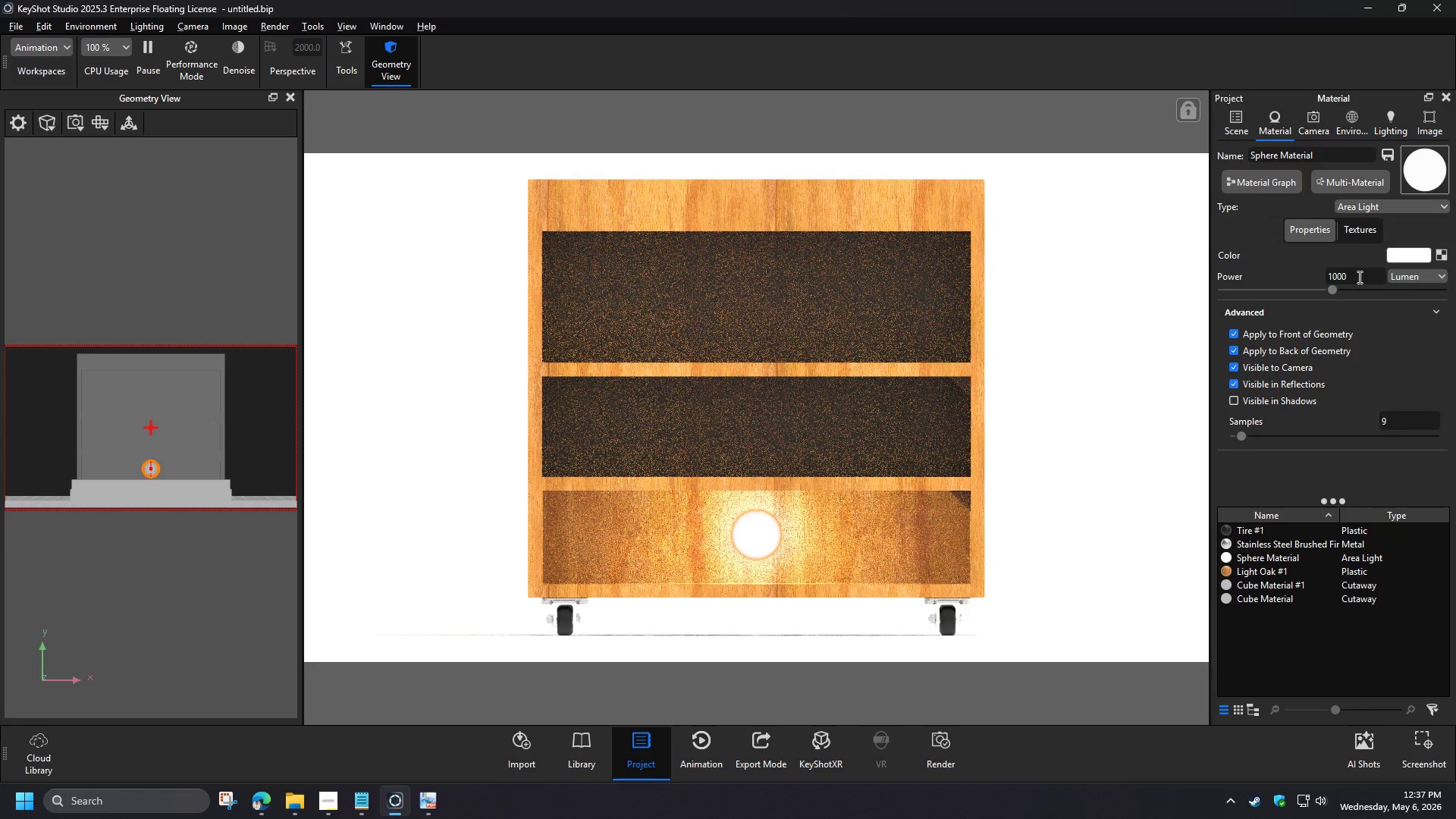 
left_click_drag(start_coordinate=[1333, 290], to_coordinate=[1236, 284])
 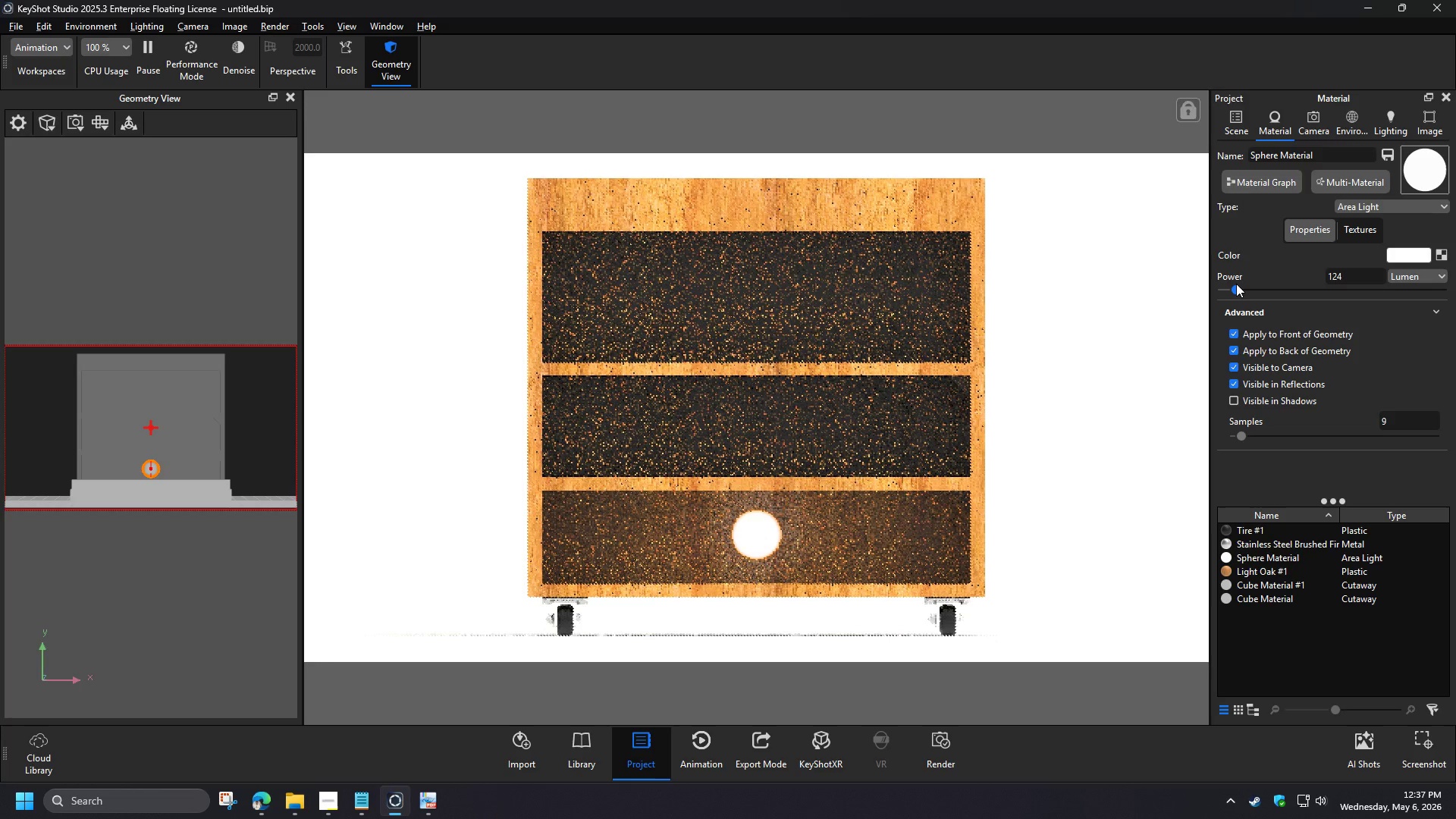 
left_click([1233, 368])
 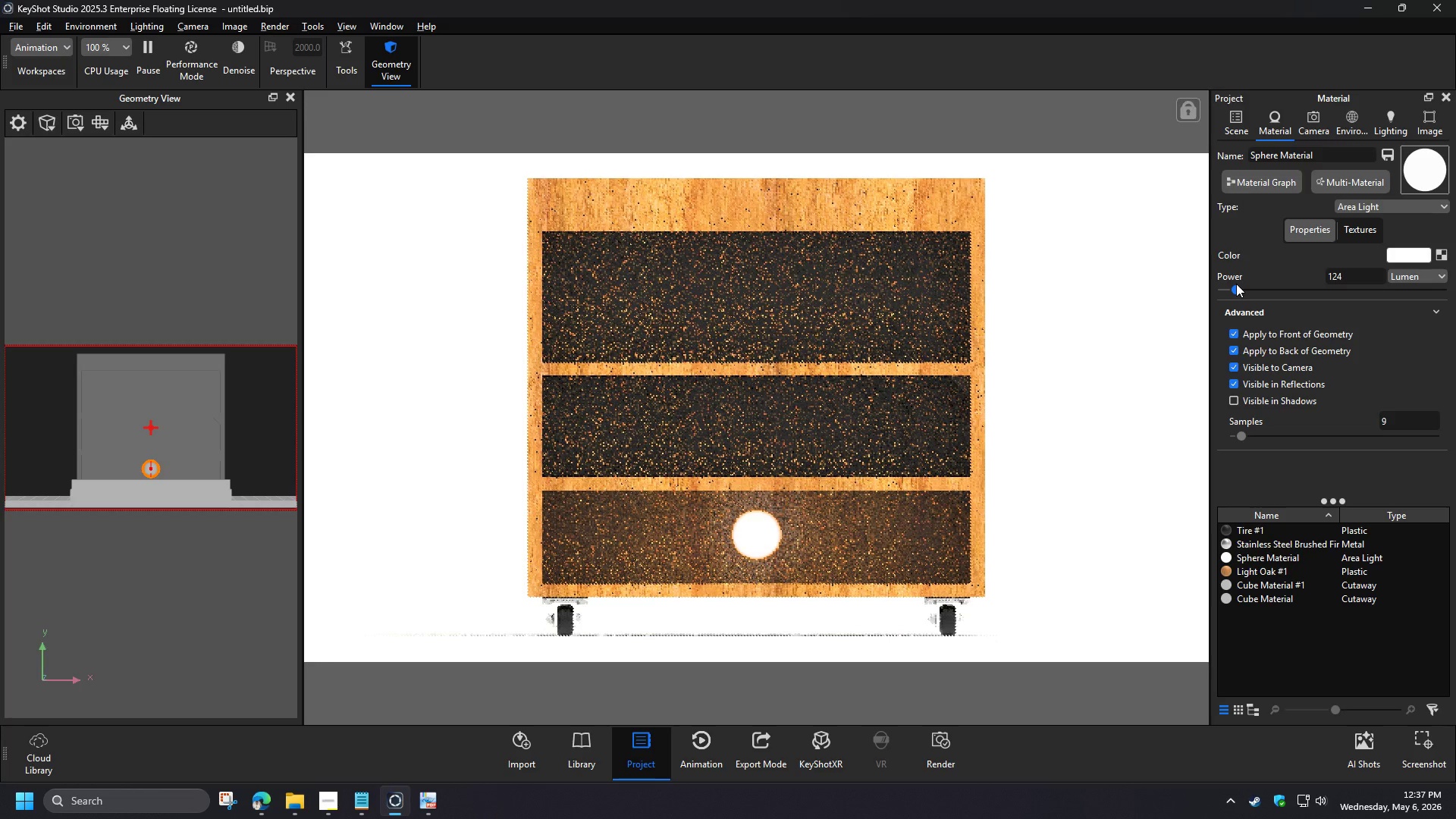 
left_click_drag(start_coordinate=[1313, 290], to_coordinate=[1334, 295])
 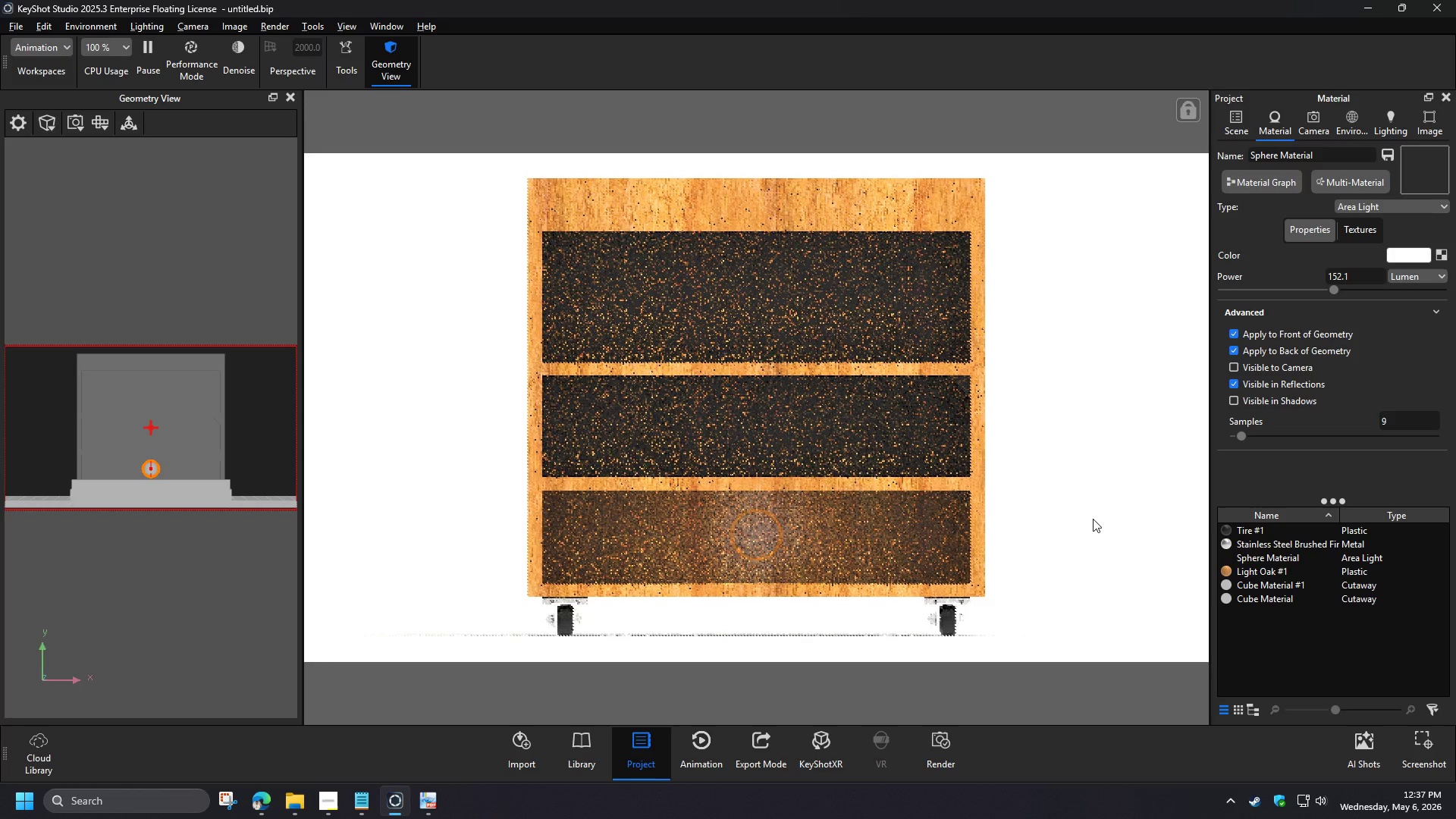 
left_click([1076, 526])
 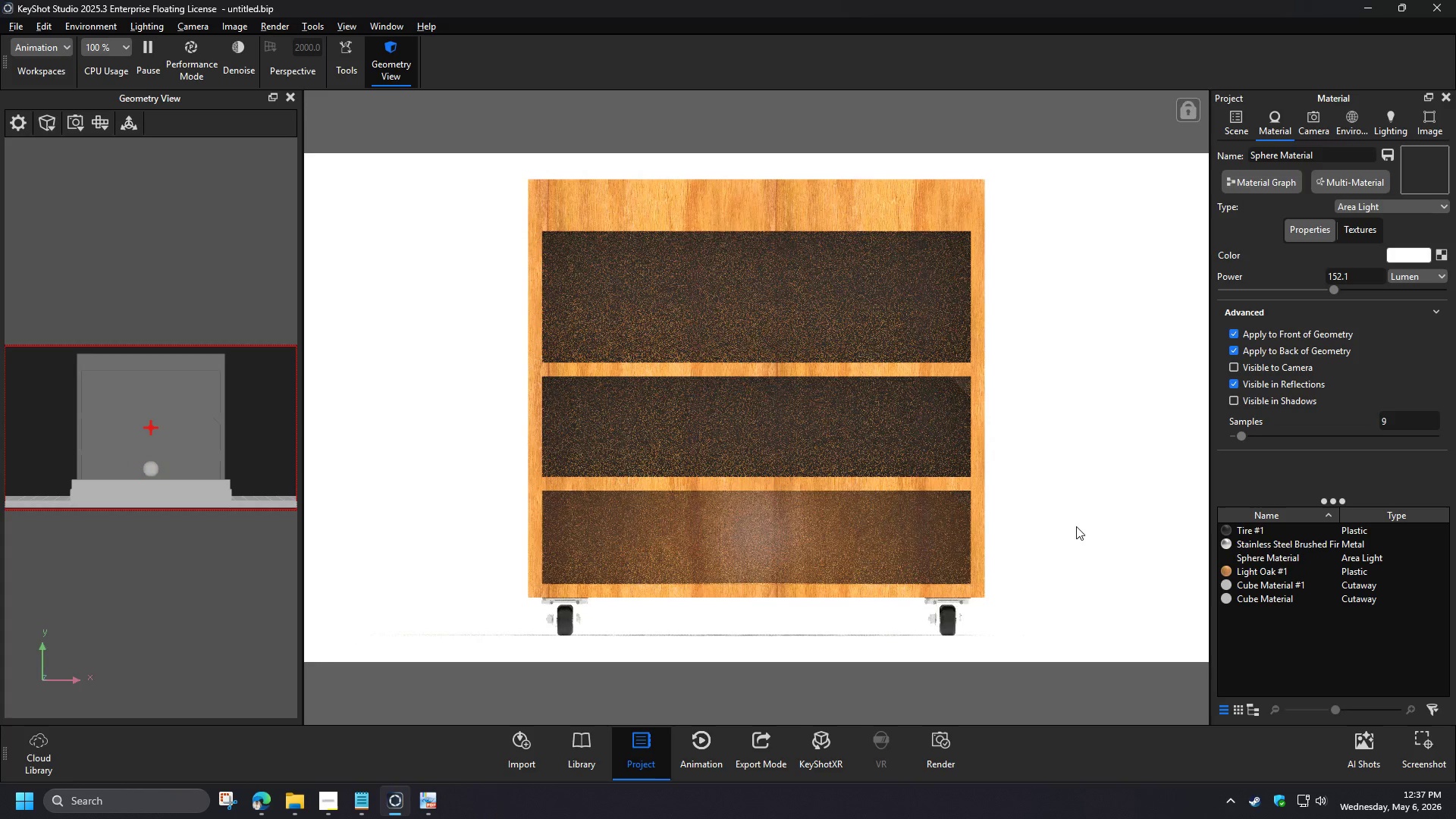 
wait(8.67)
 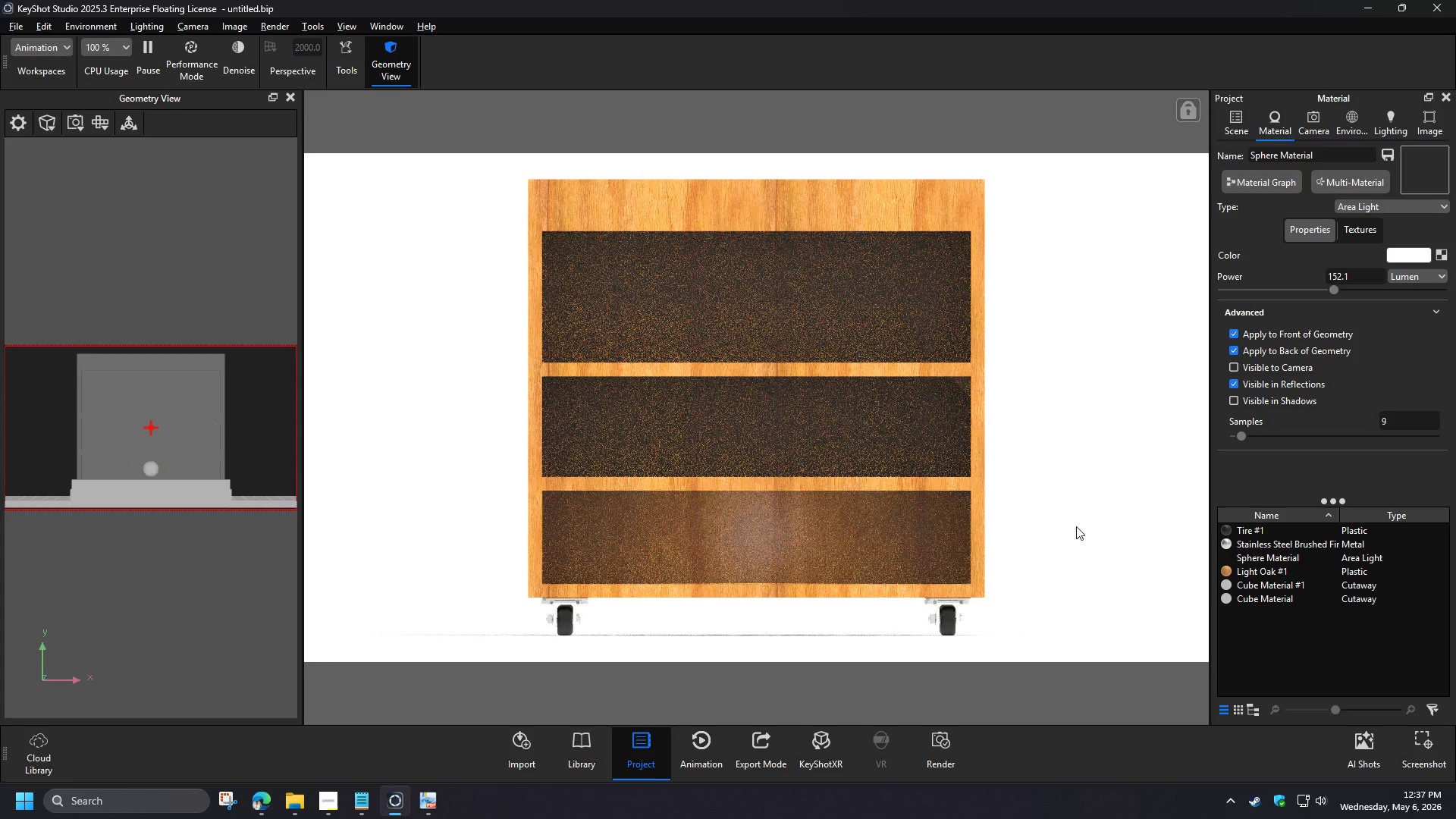 
left_click([1253, 122])
 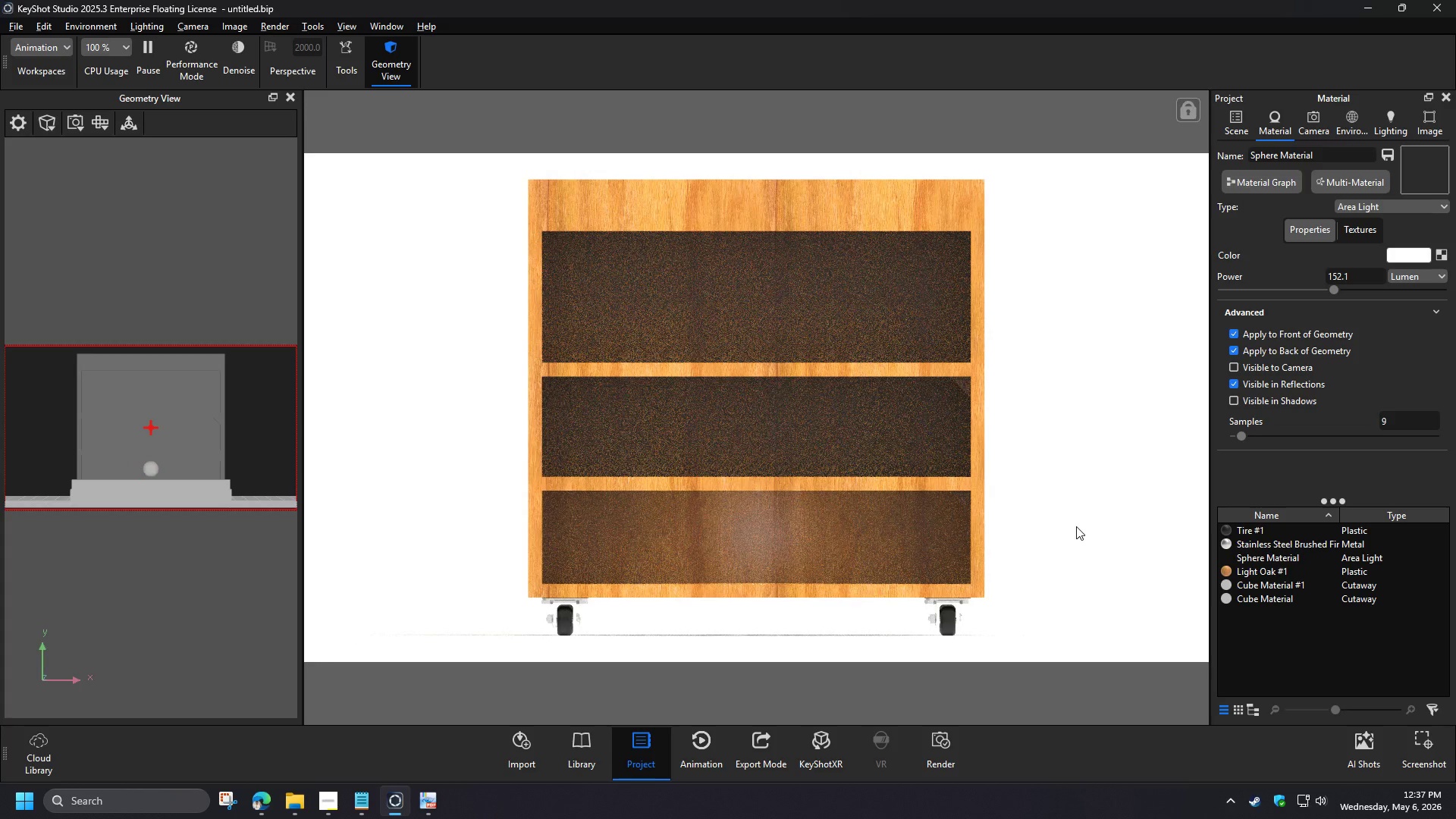 
left_click([1306, 386])
 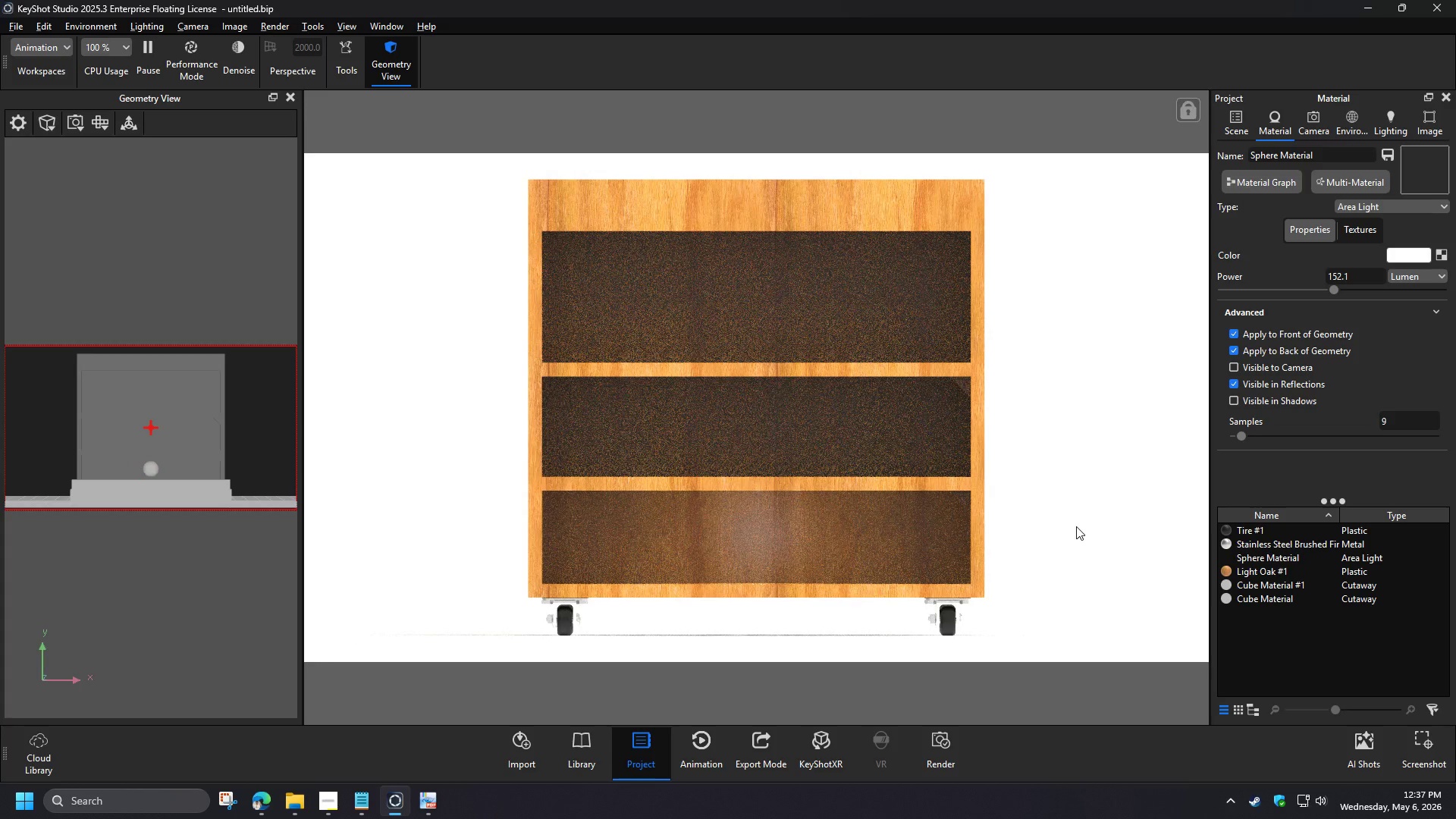 
key(Delete)
 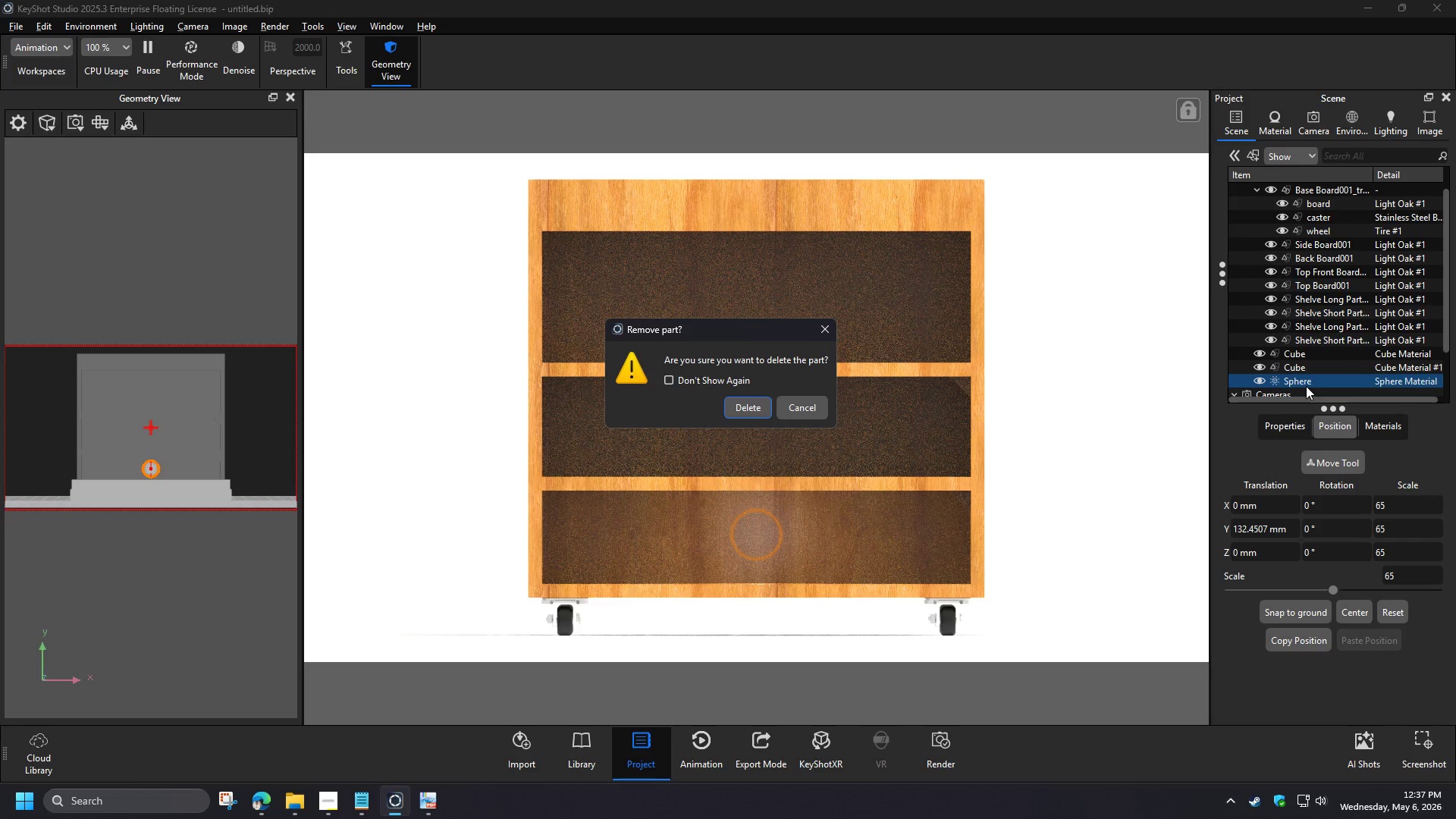 
left_click([755, 411])
 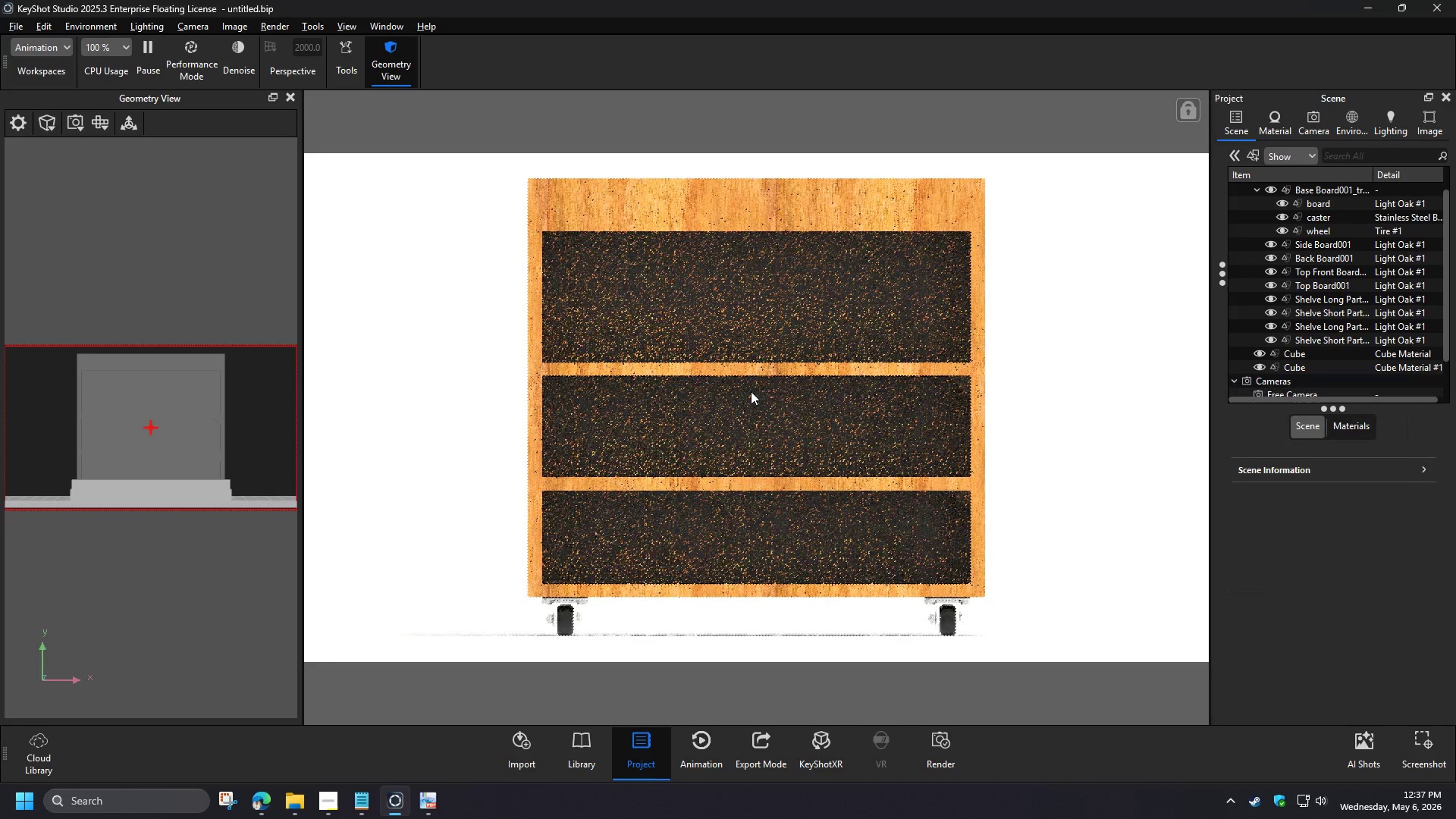 
left_click([40, 29])
 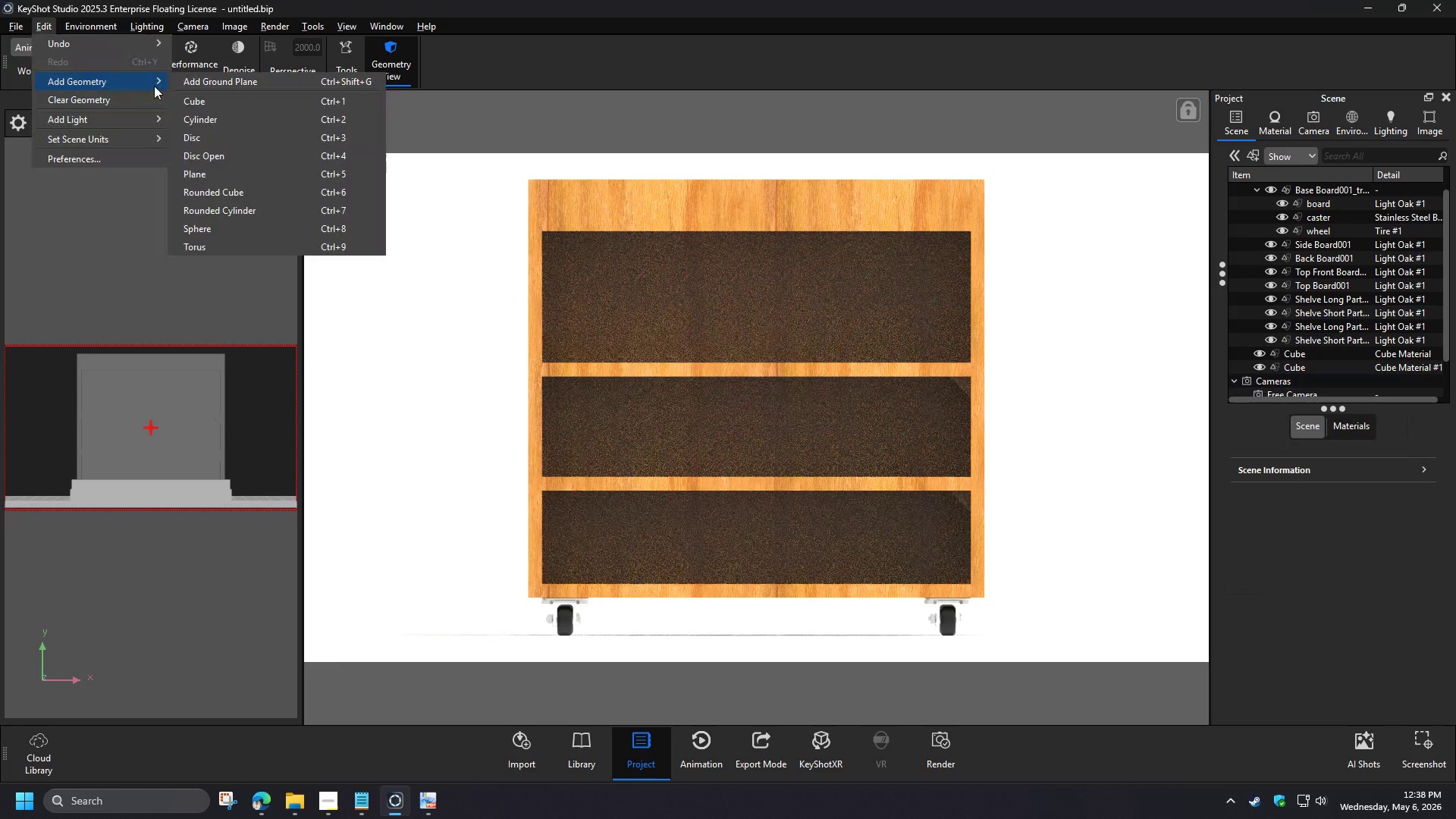 
wait(13.09)
 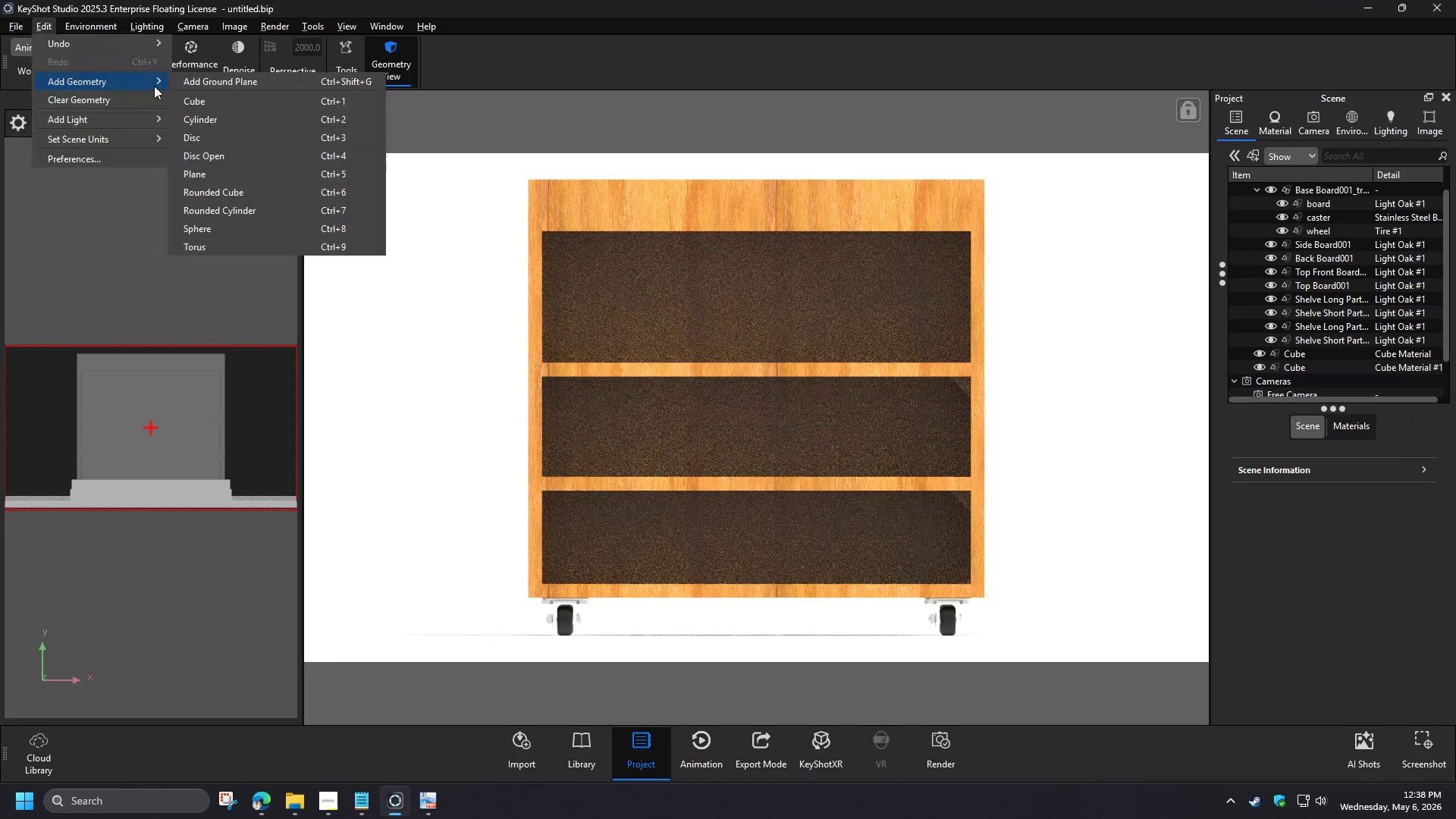 
left_click([213, 140])
 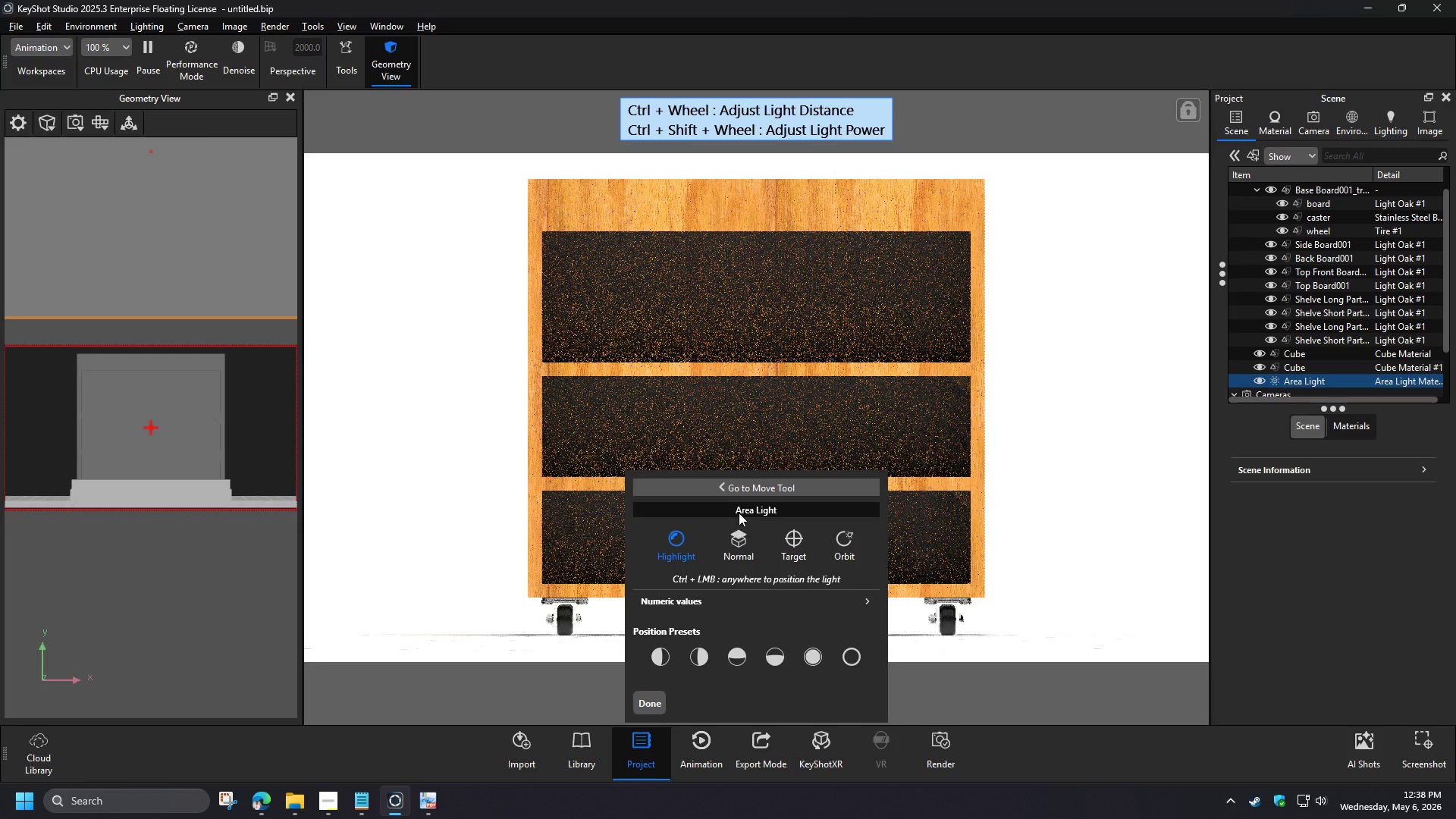 
left_click_drag(start_coordinate=[639, 559], to_coordinate=[419, 344])
 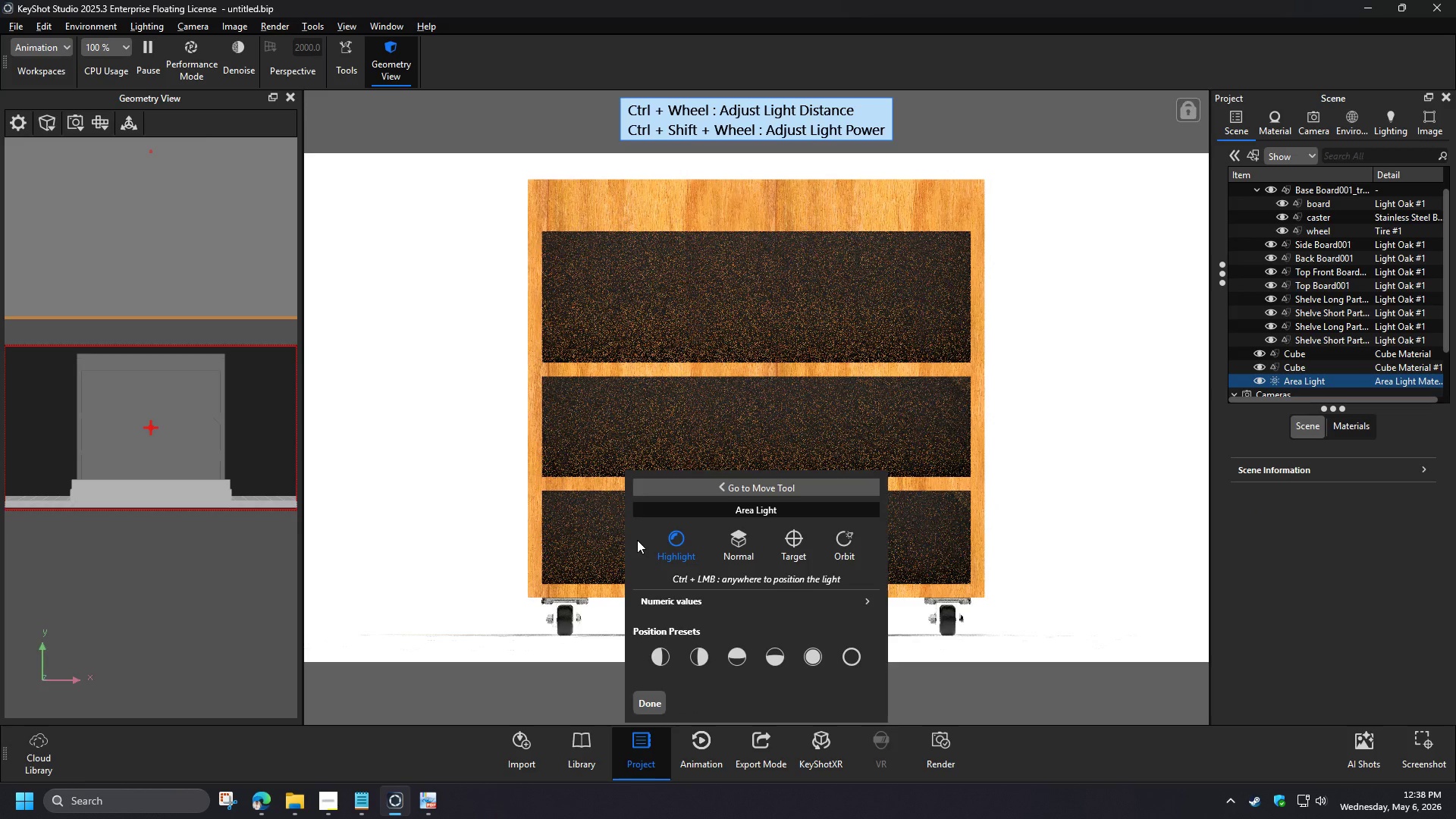 
left_click([516, 275])
 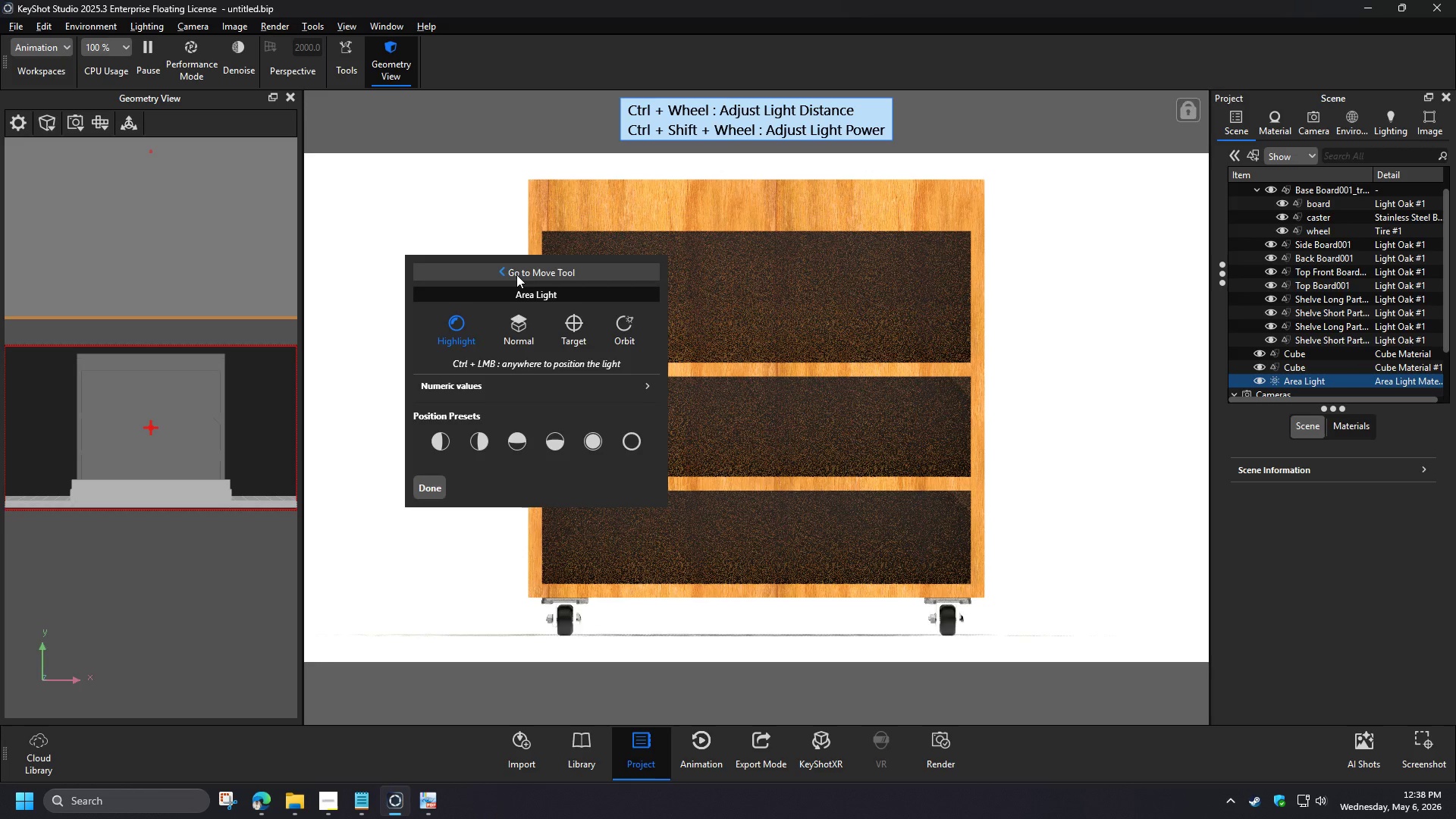 
left_click([521, 713])
 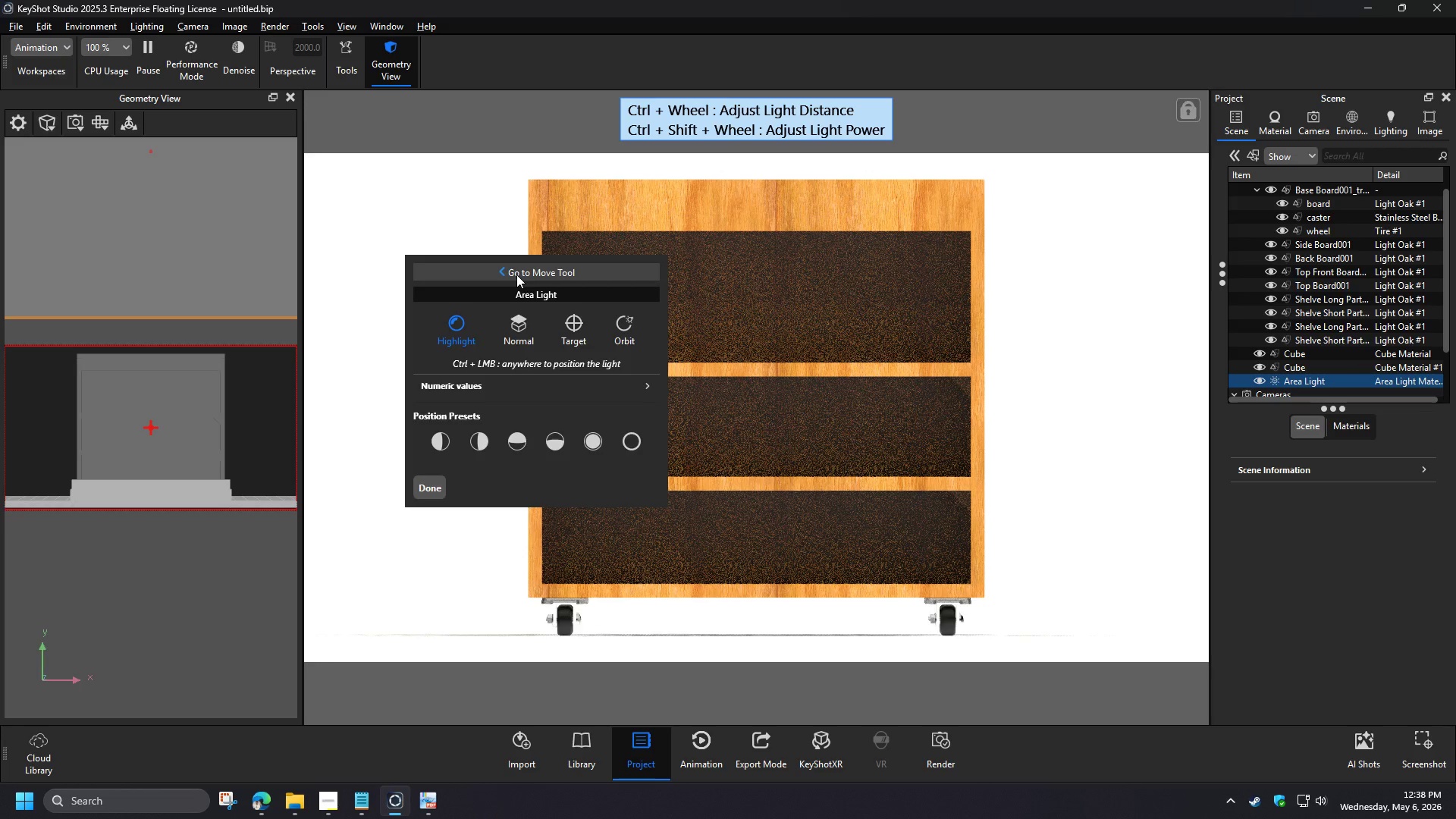 
left_click([1308, 383])
 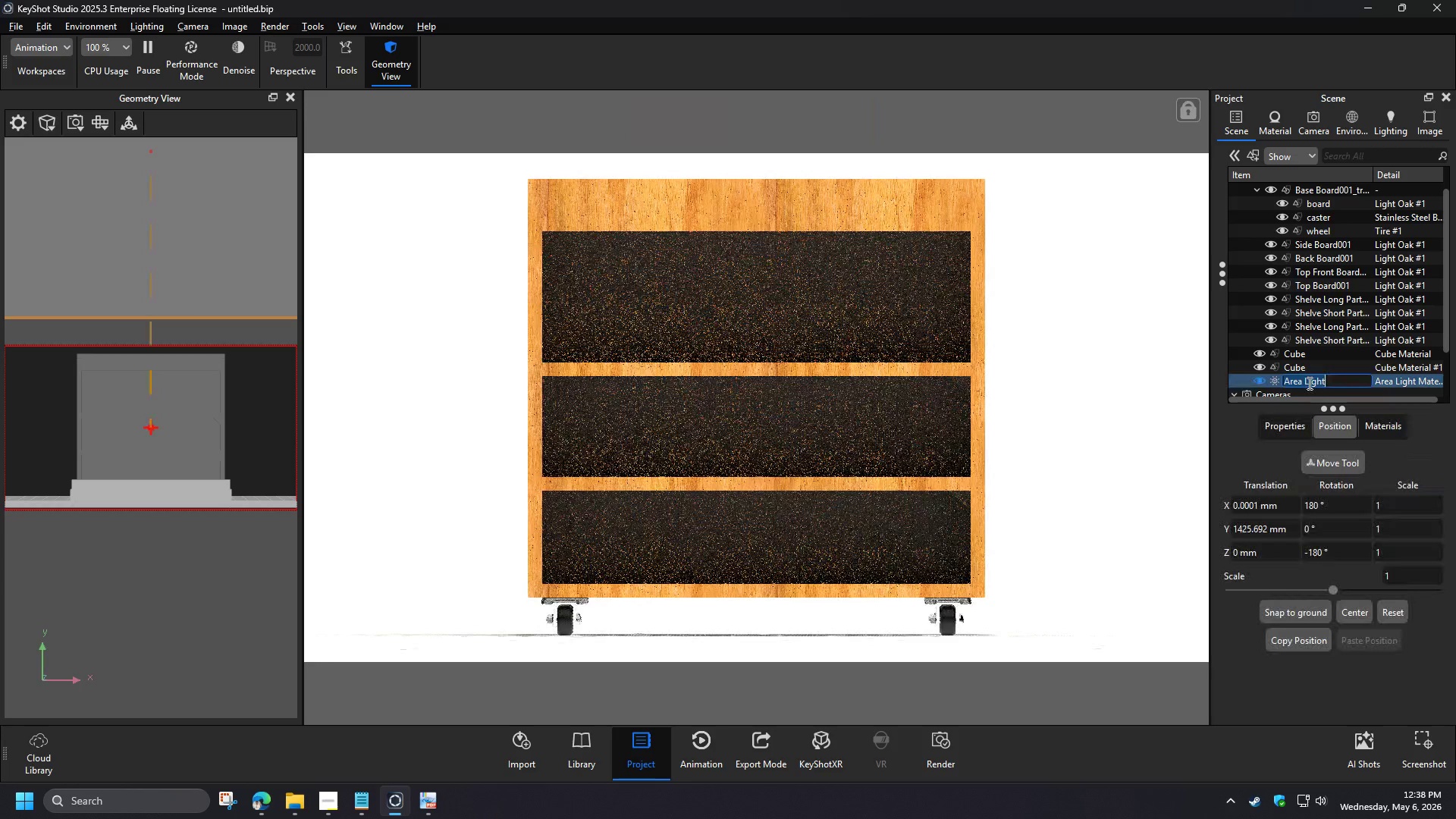 
left_click([1389, 384])
 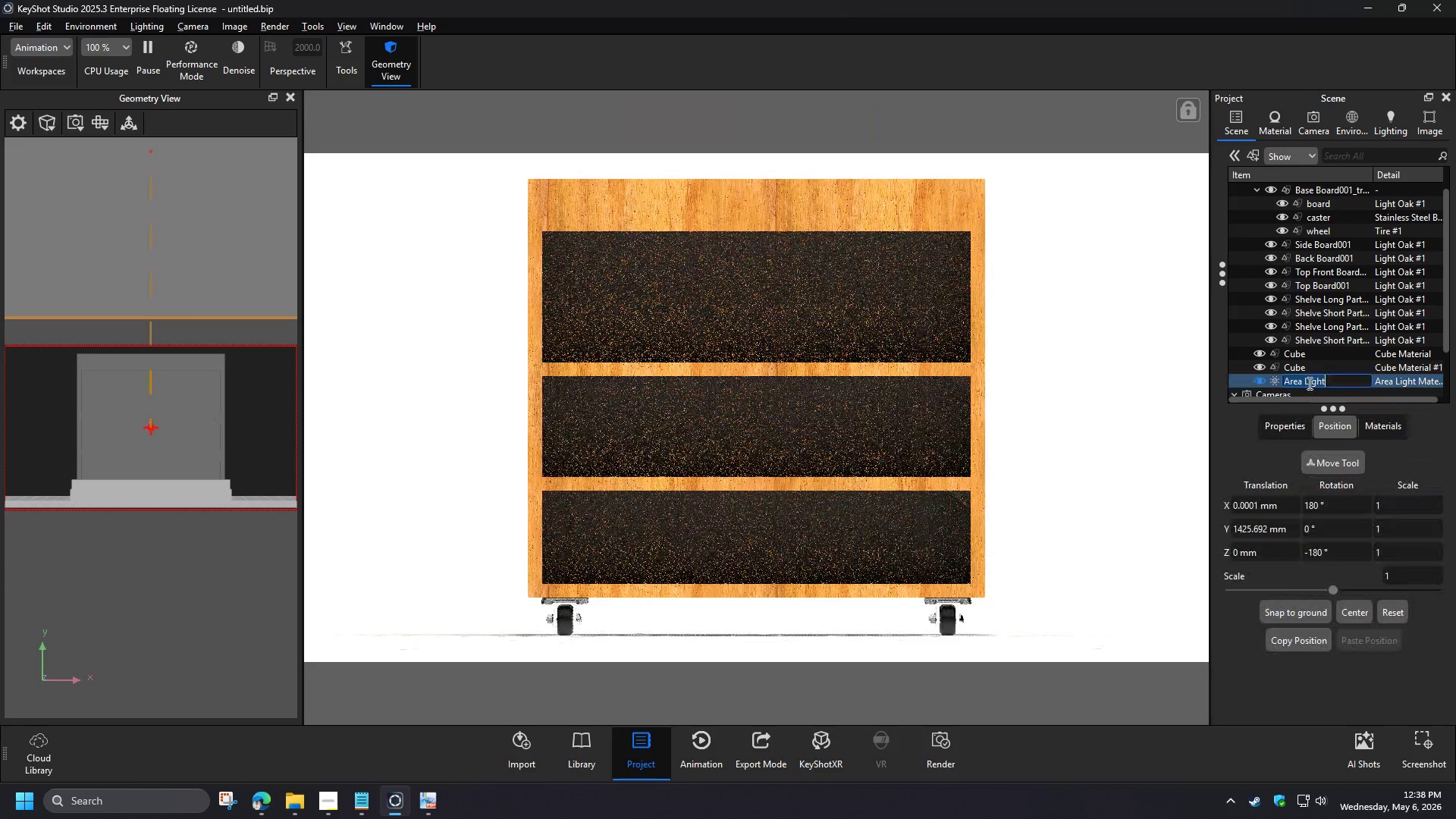 
key(Delete)
 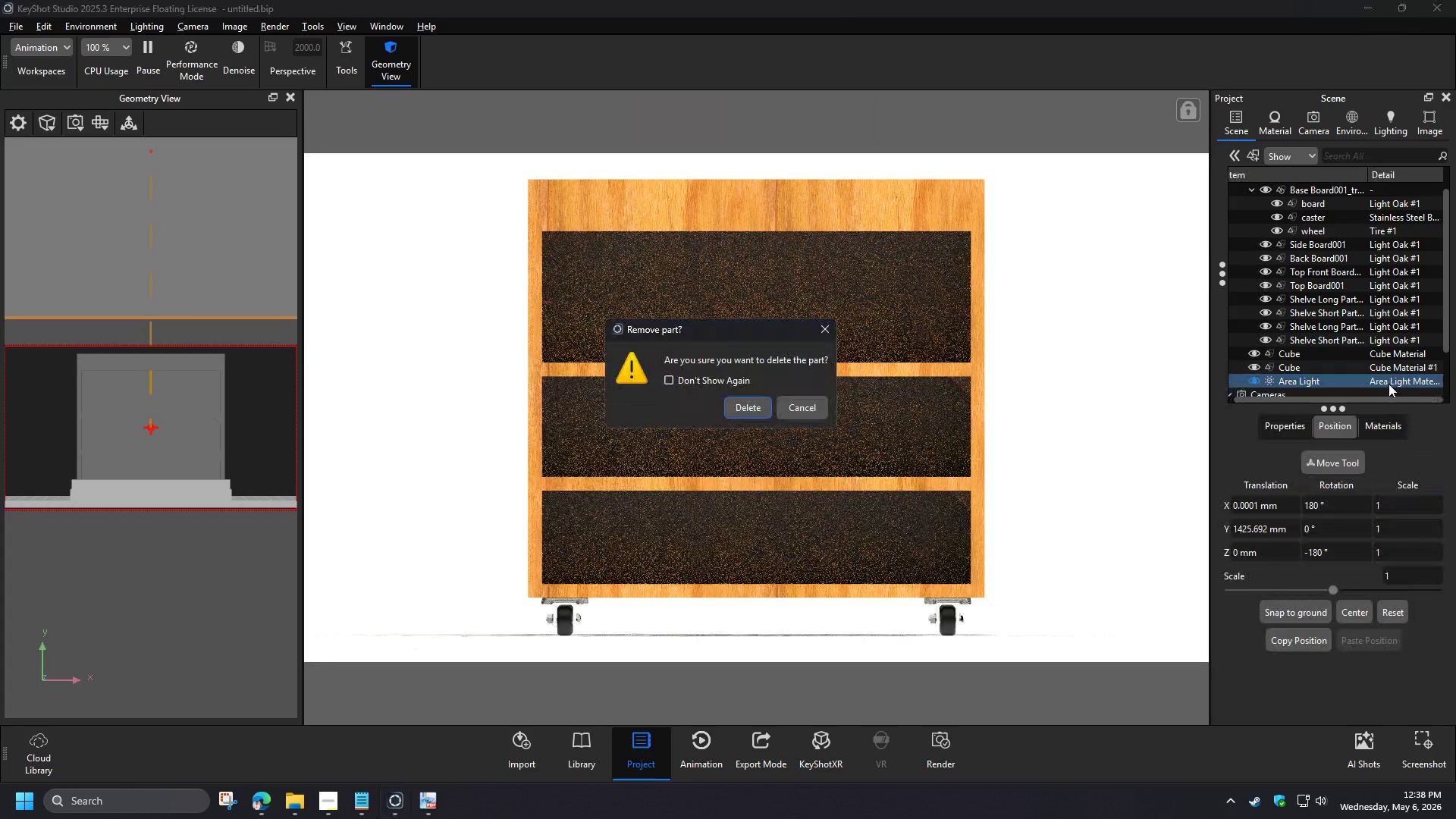 
left_click([750, 408])
 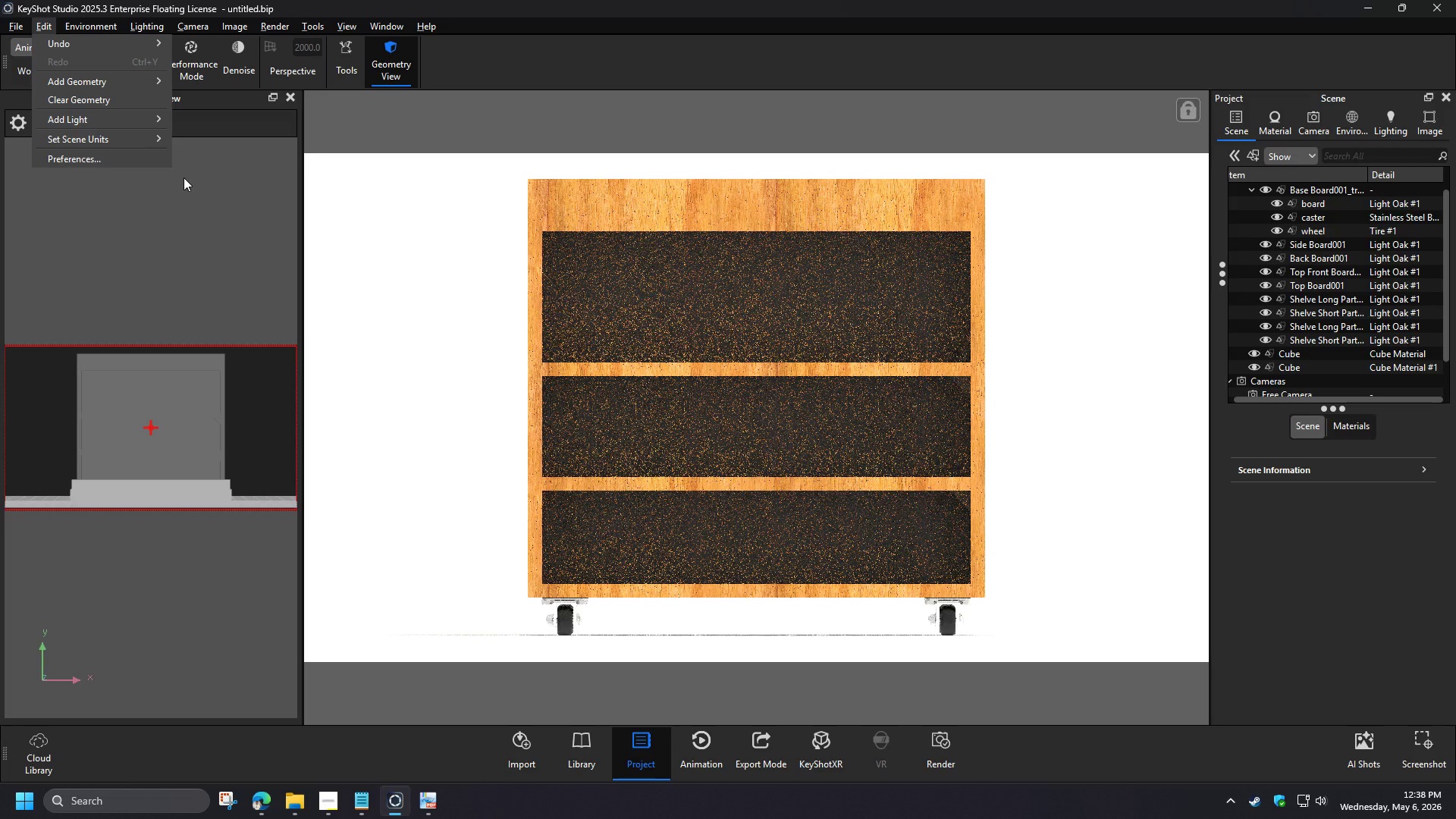 
wait(8.51)
 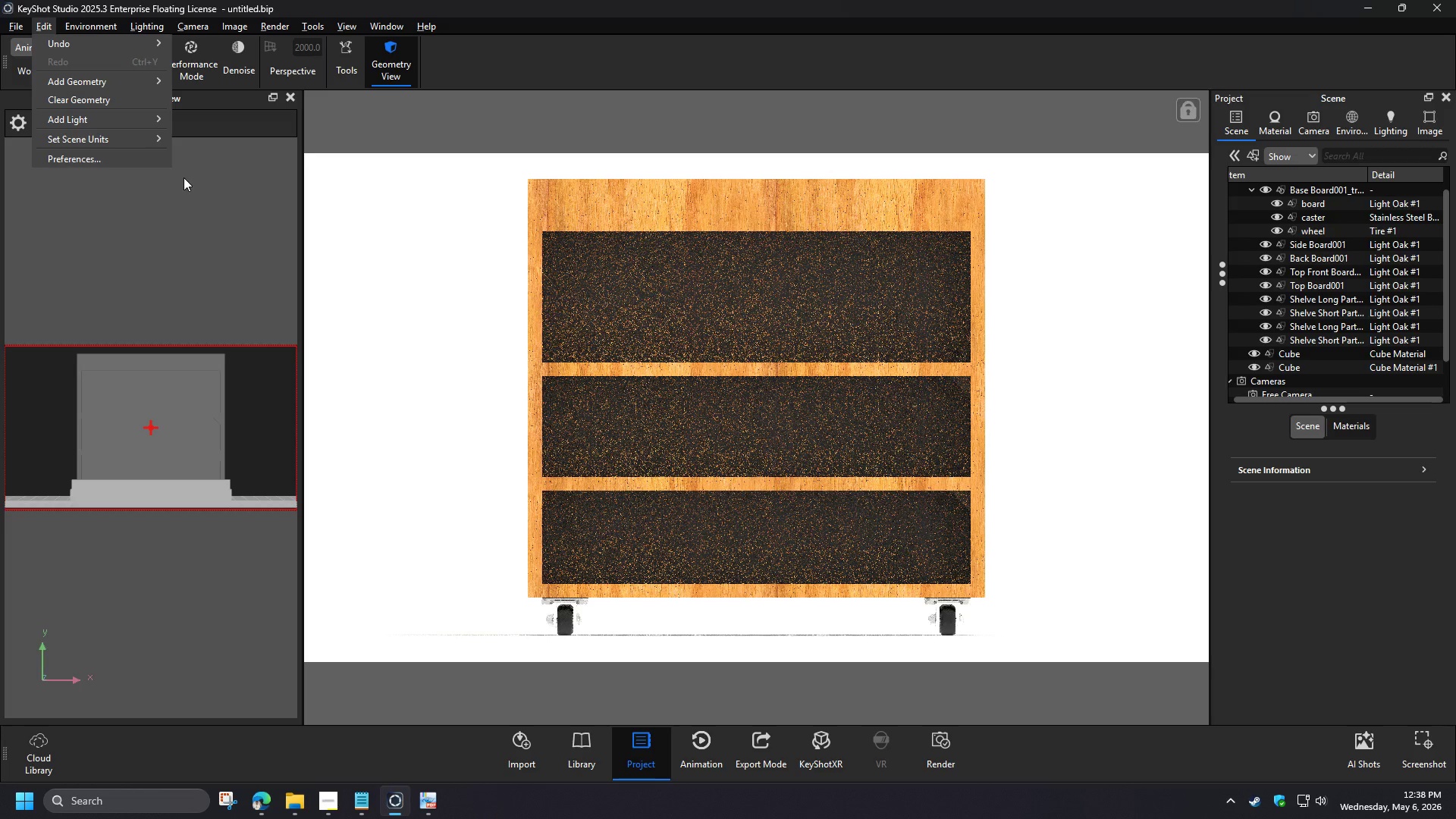 
left_click([224, 97])
 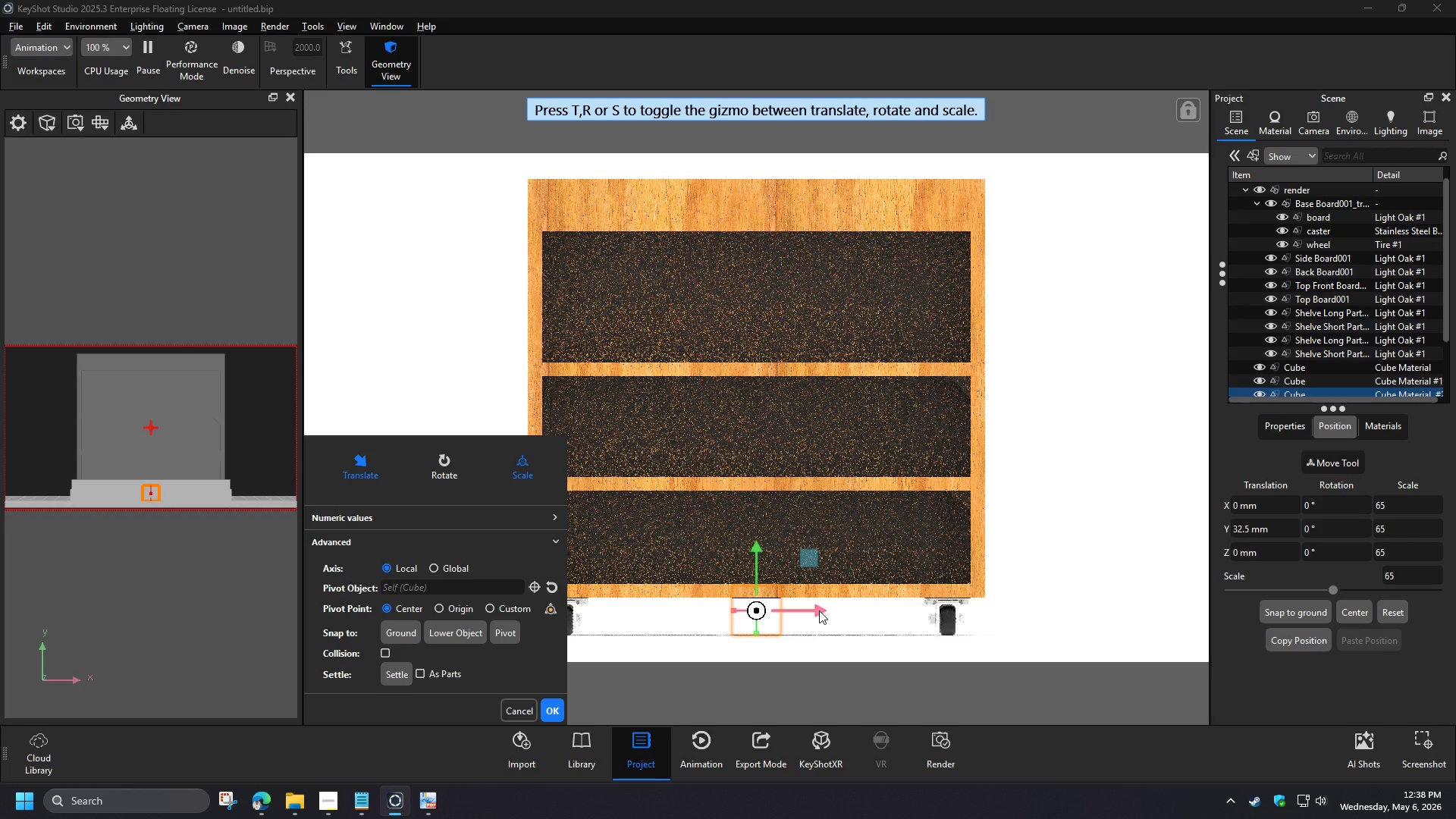 
left_click_drag(start_coordinate=[734, 613], to_coordinate=[677, 616])
 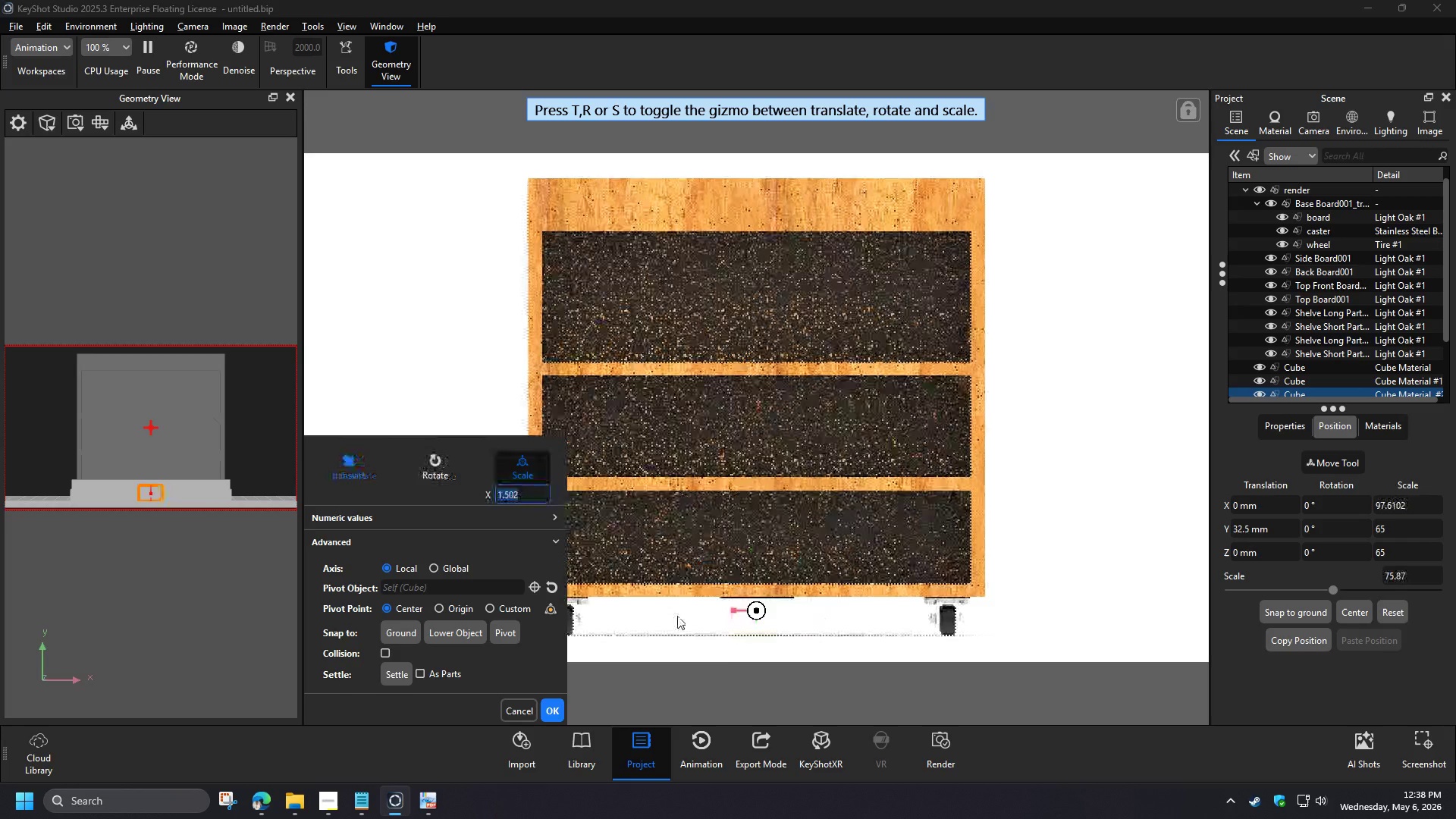 
left_click_drag(start_coordinate=[1401, 531], to_coordinate=[1347, 526])
 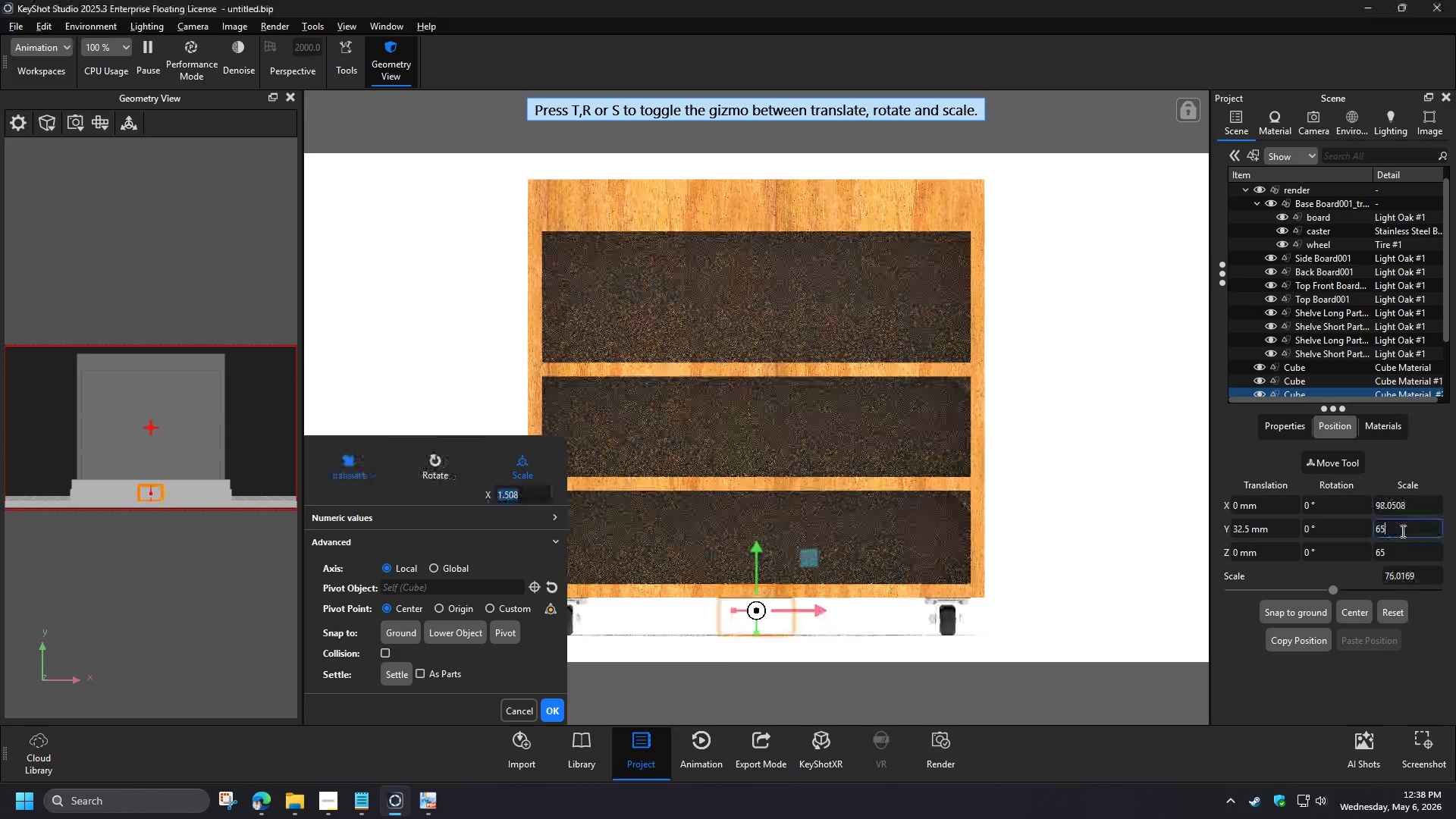 
key(Numpad5)
 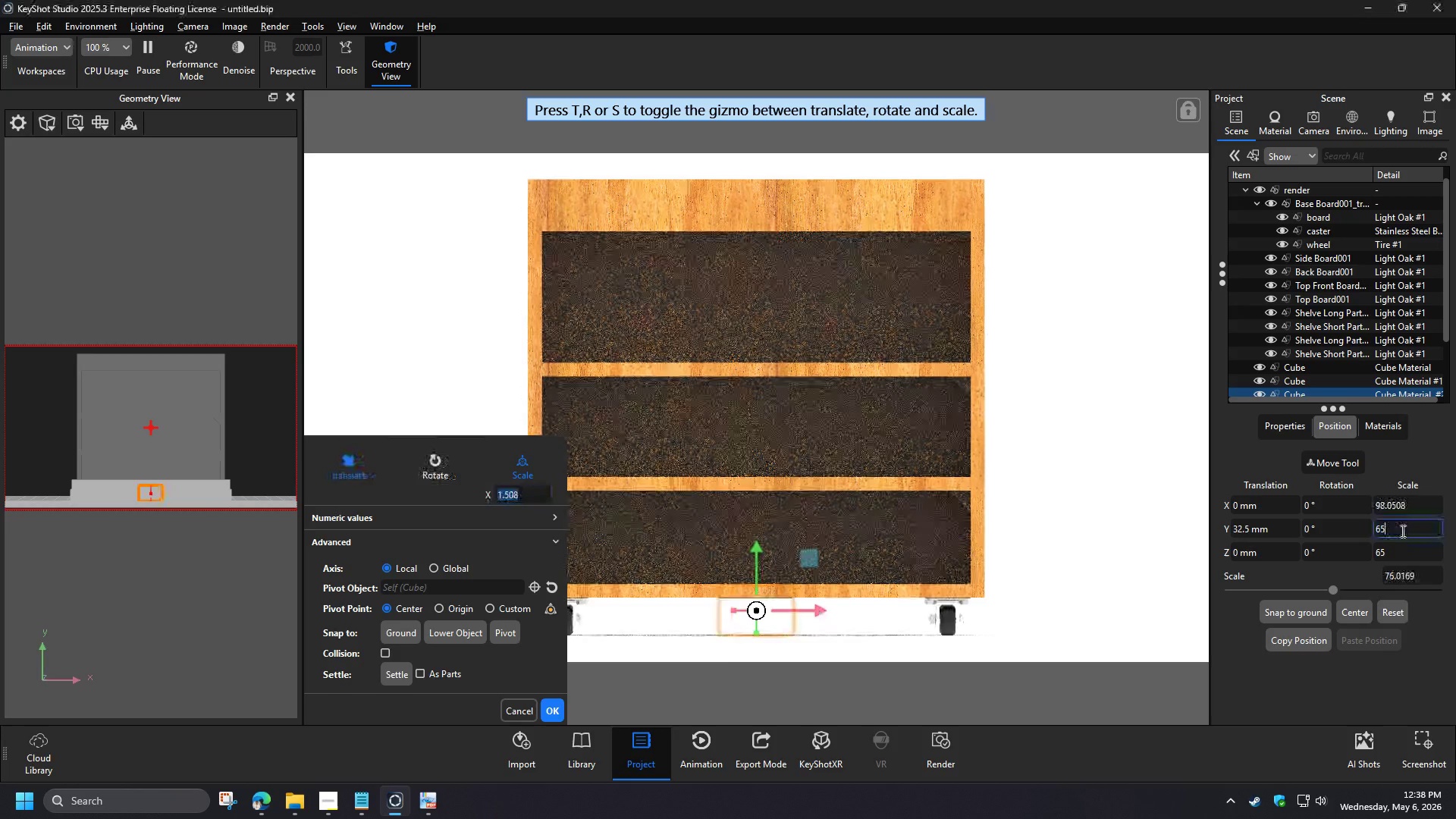 
key(Numpad0)
 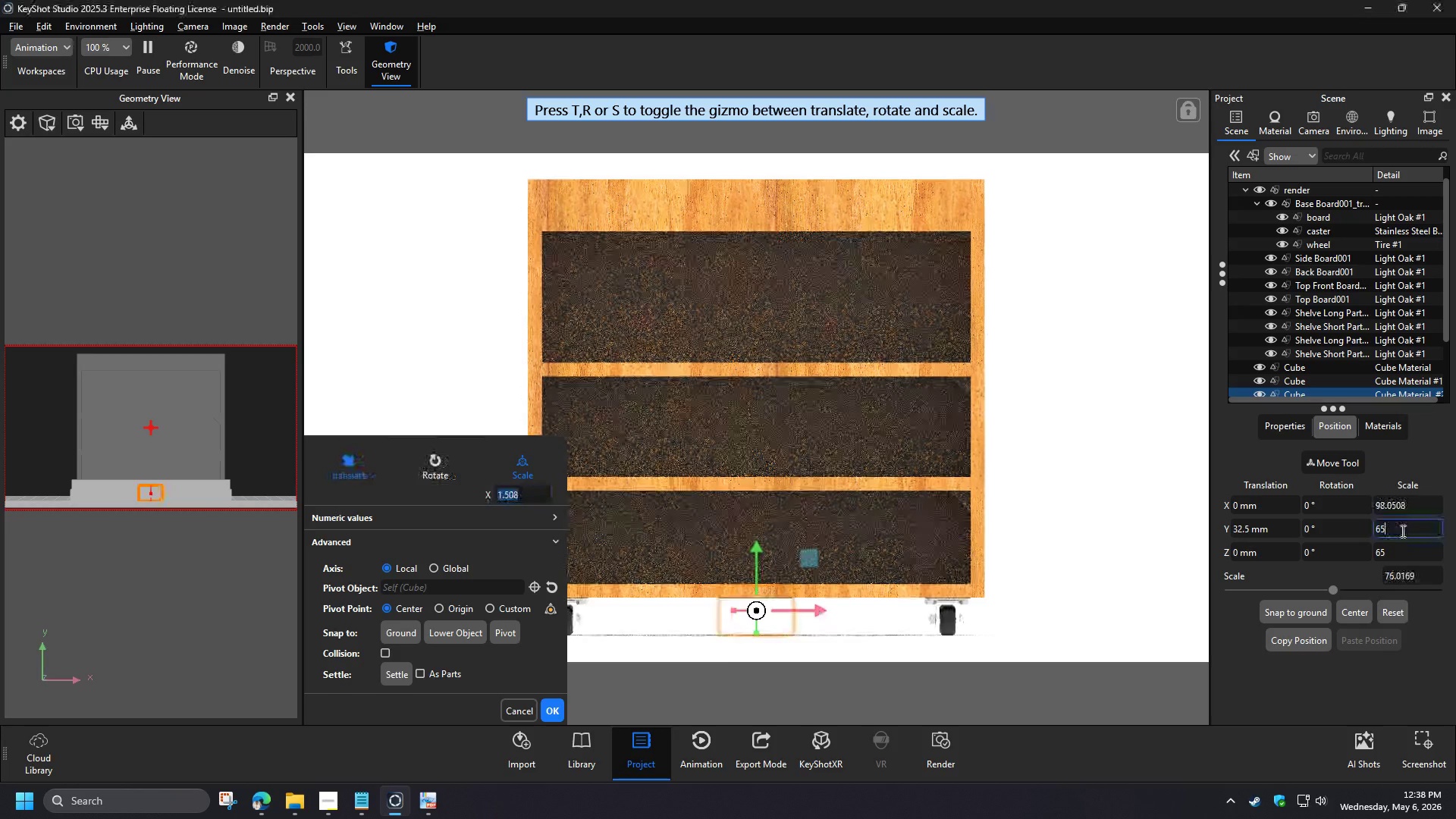 
left_click_drag(start_coordinate=[1404, 554], to_coordinate=[1357, 550])
 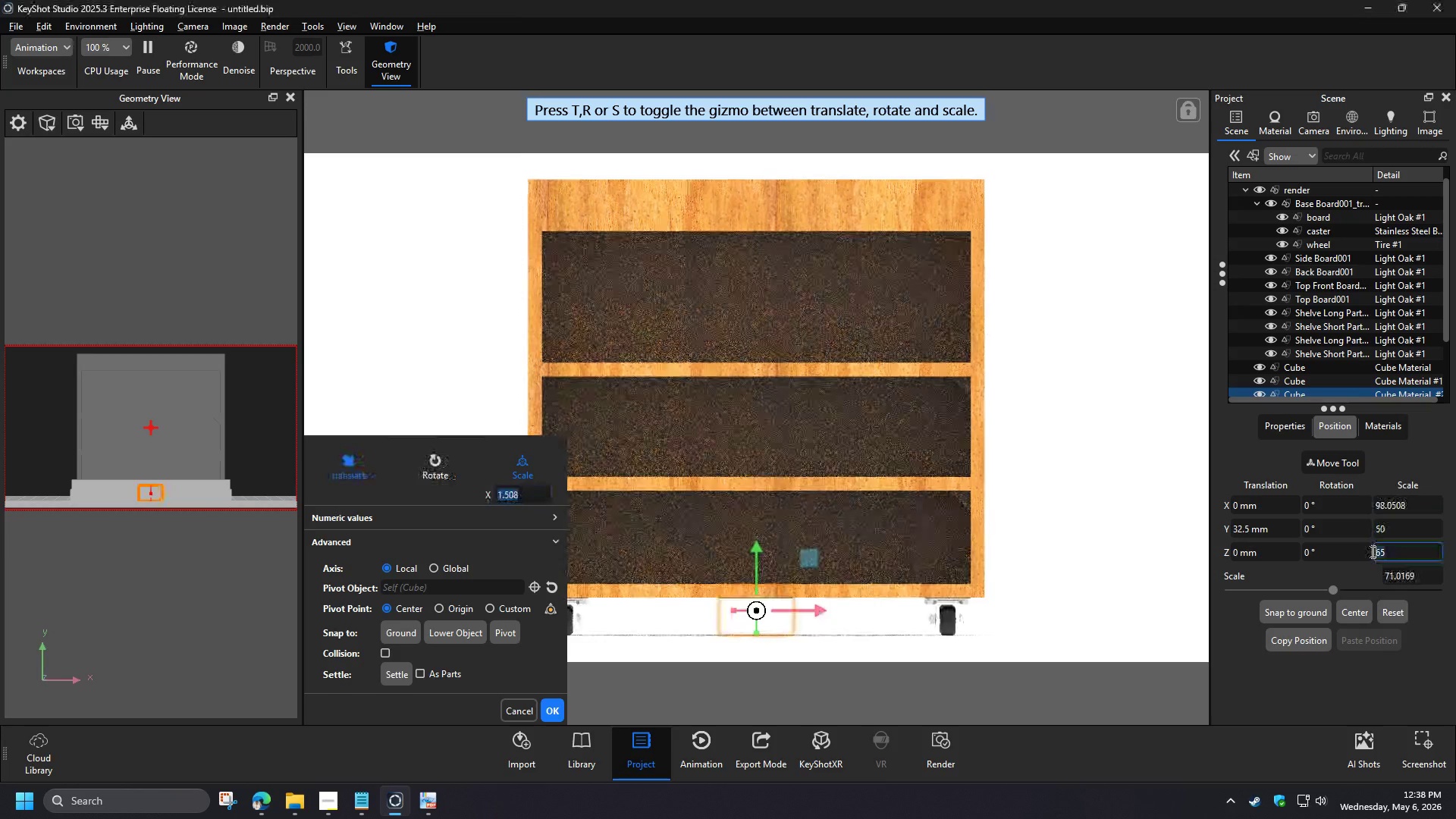 
key(Numpad5)
 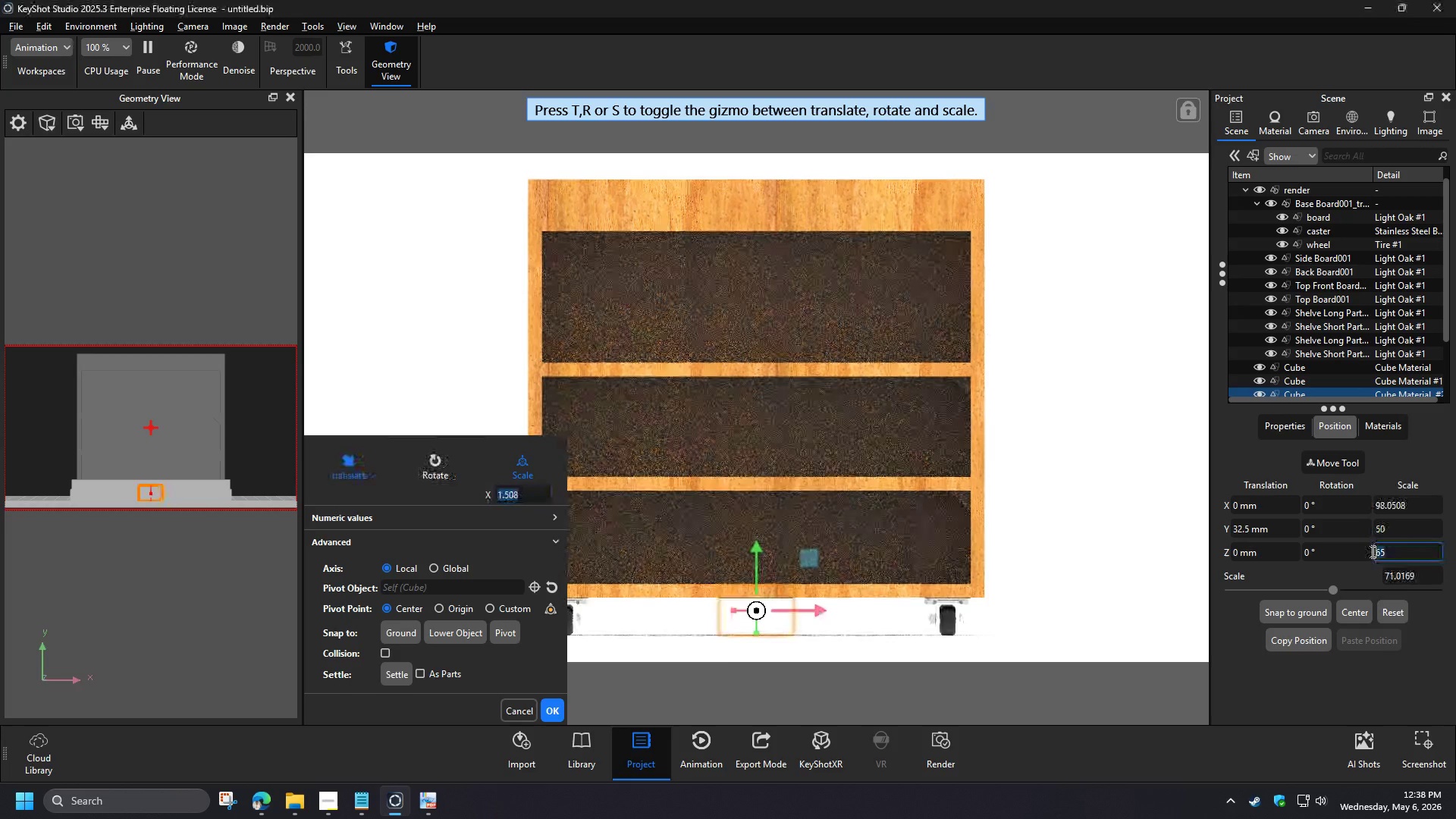 
key(Numpad0)
 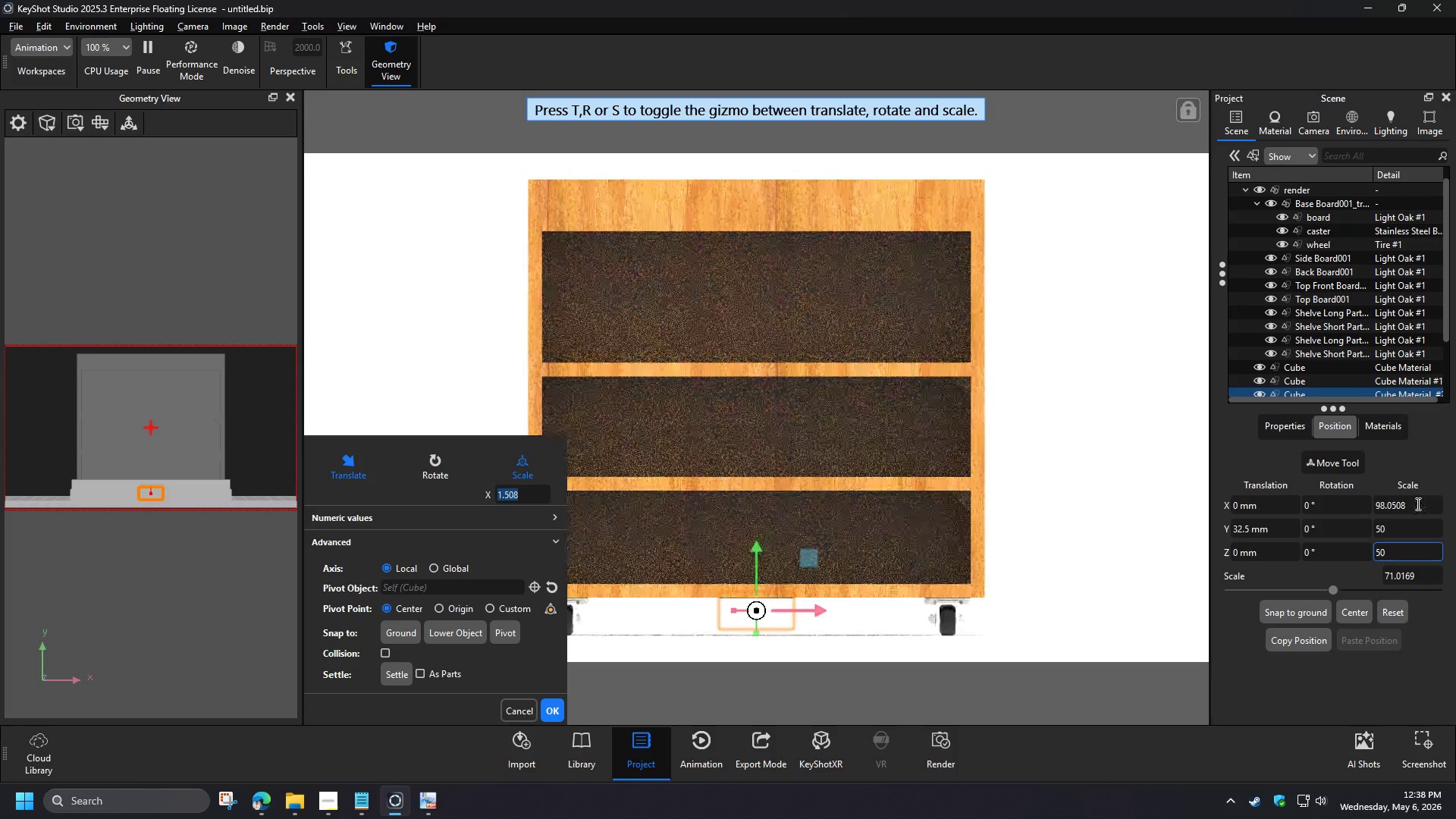 
wait(5.03)
 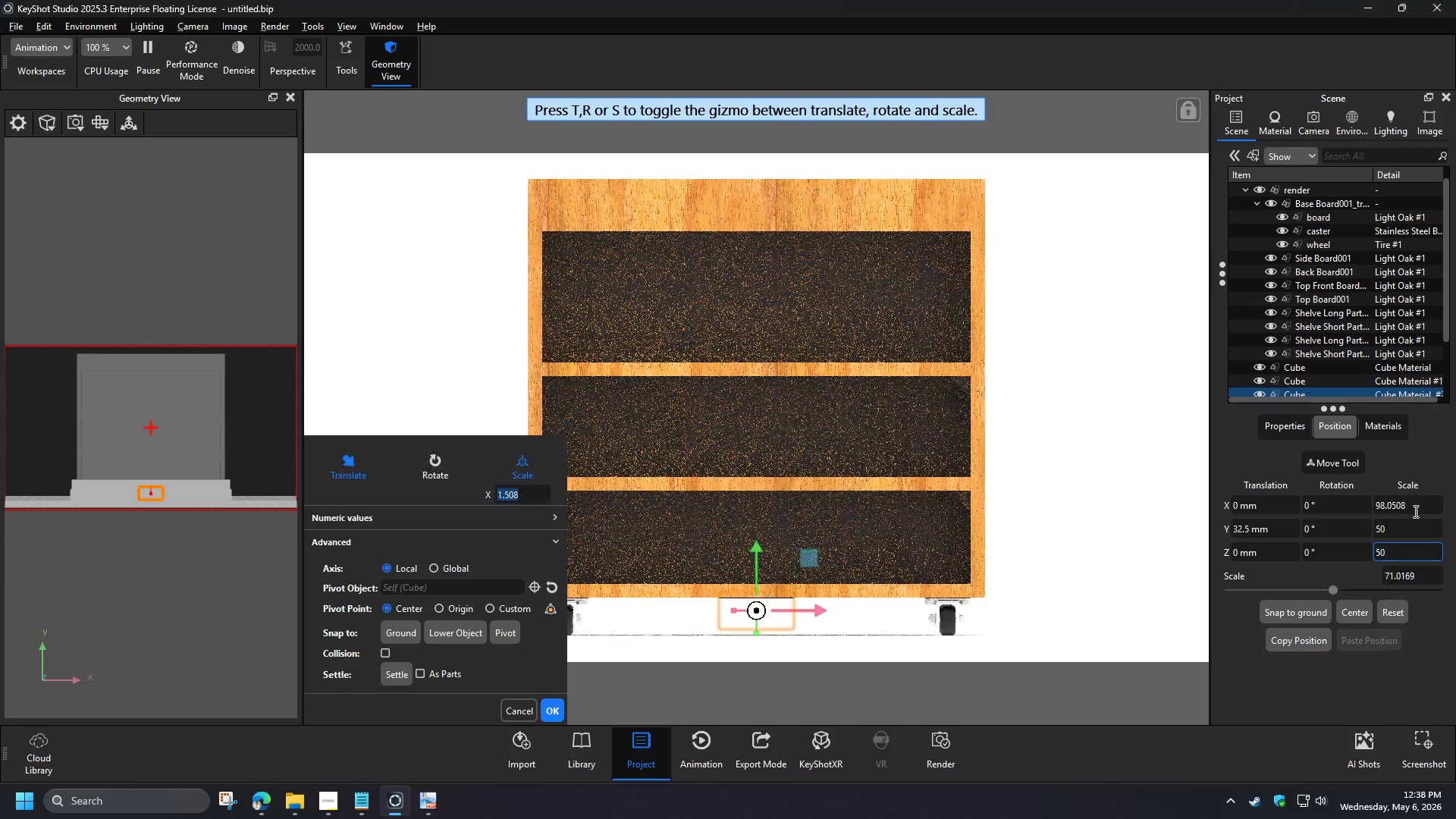 
left_click_drag(start_coordinate=[1416, 504], to_coordinate=[1352, 504])
 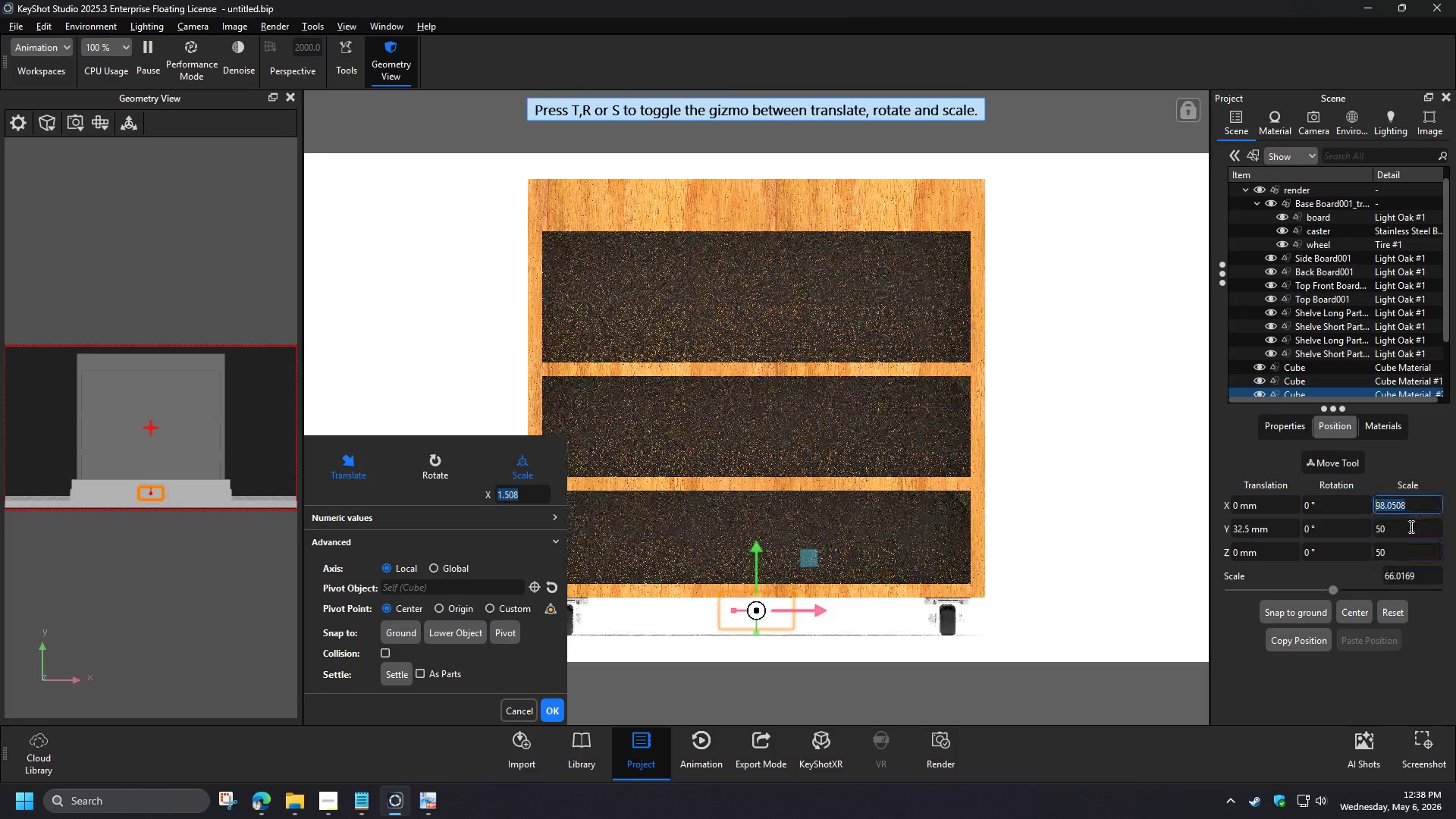 
wait(5.06)
 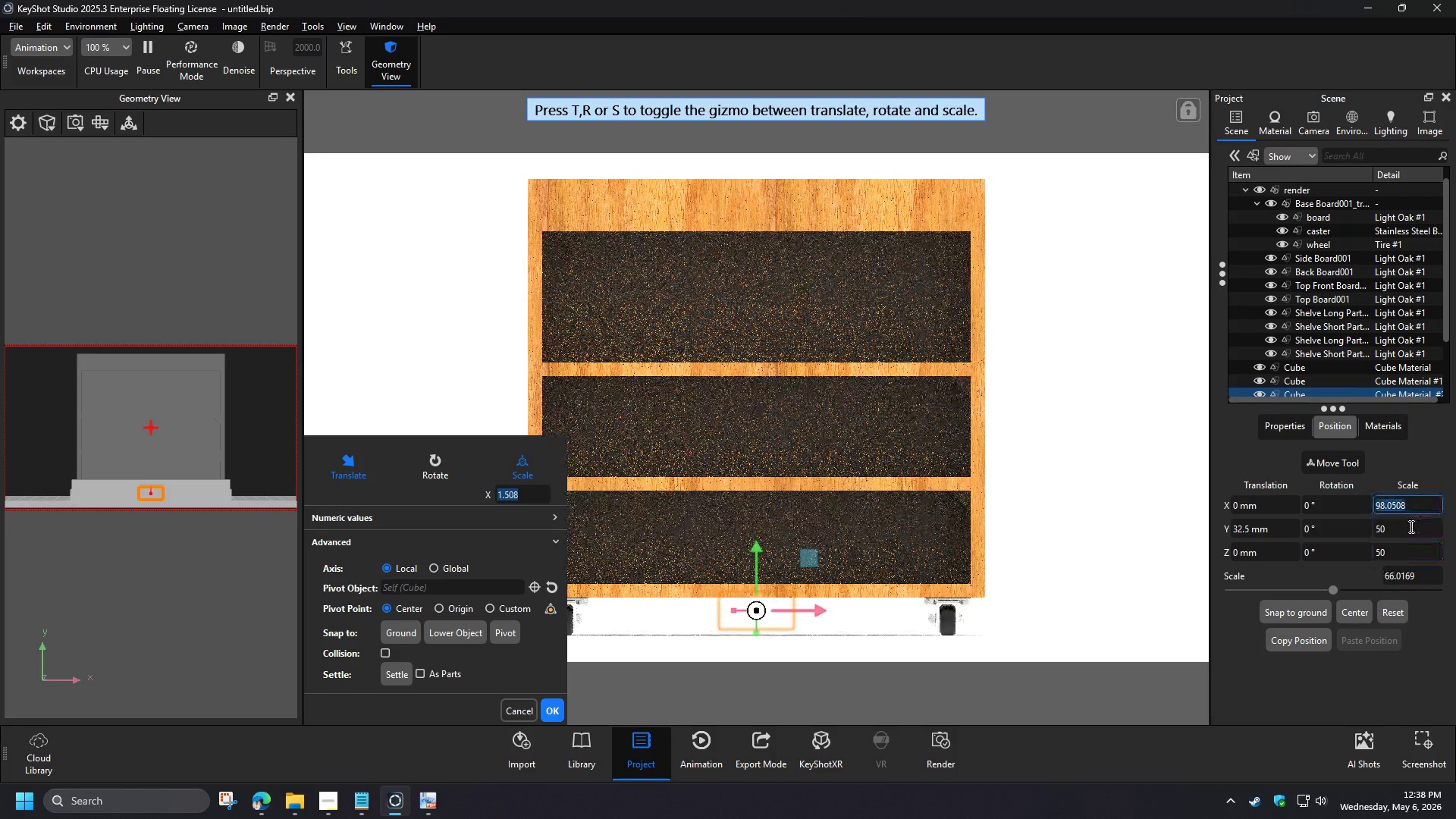 
key(Numpad4)
 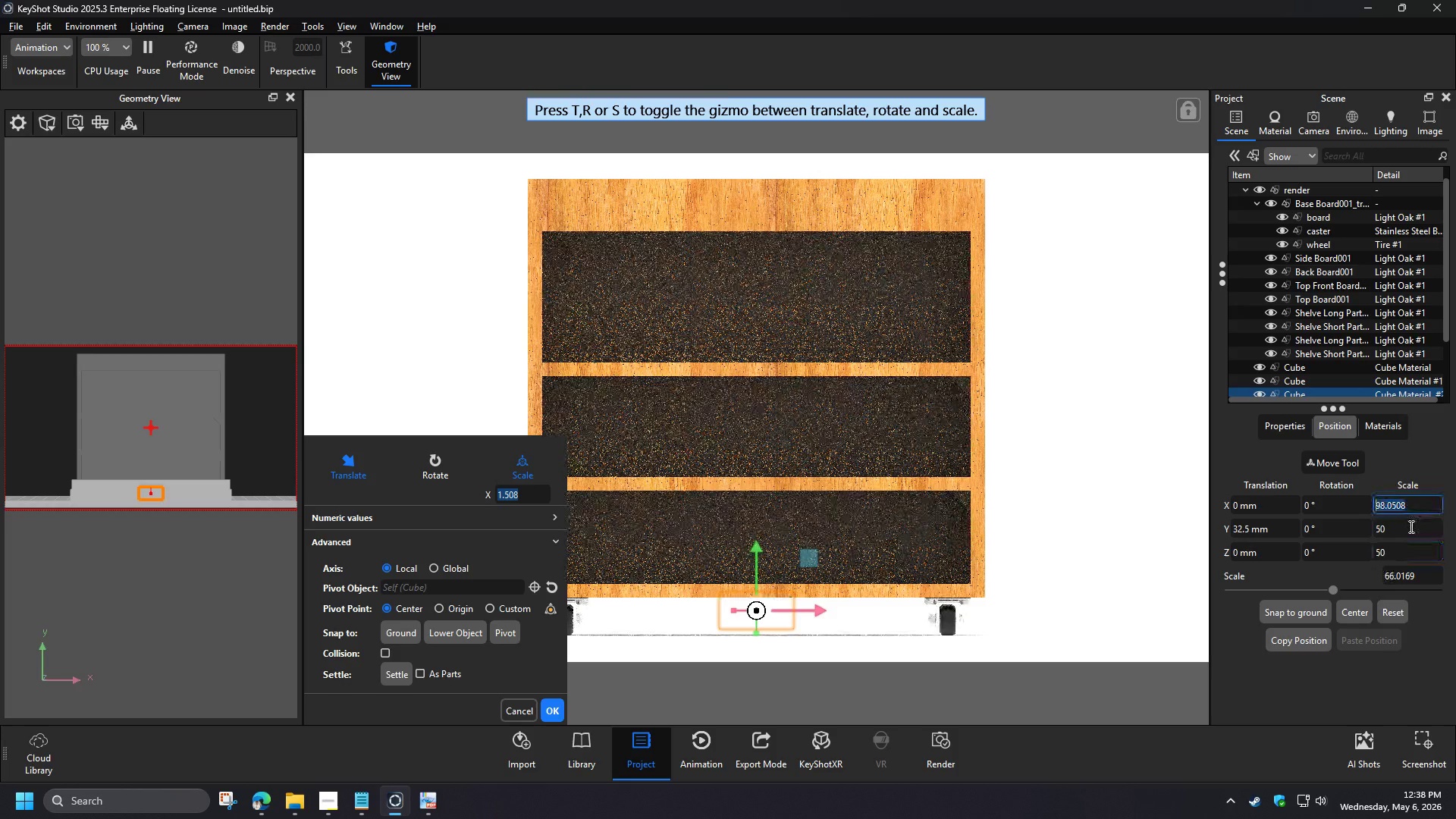 
key(Numpad0)
 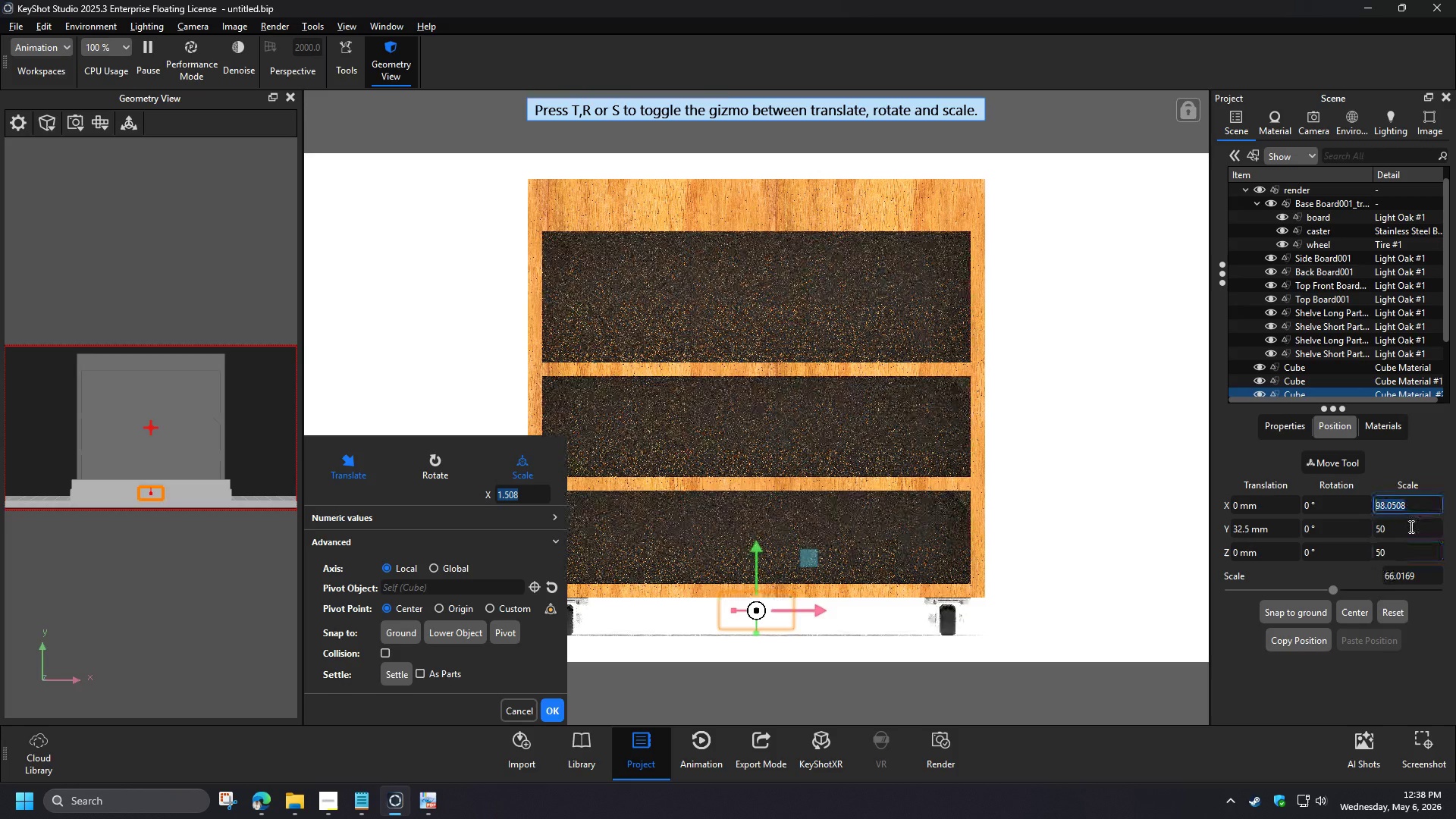 
key(Numpad0)
 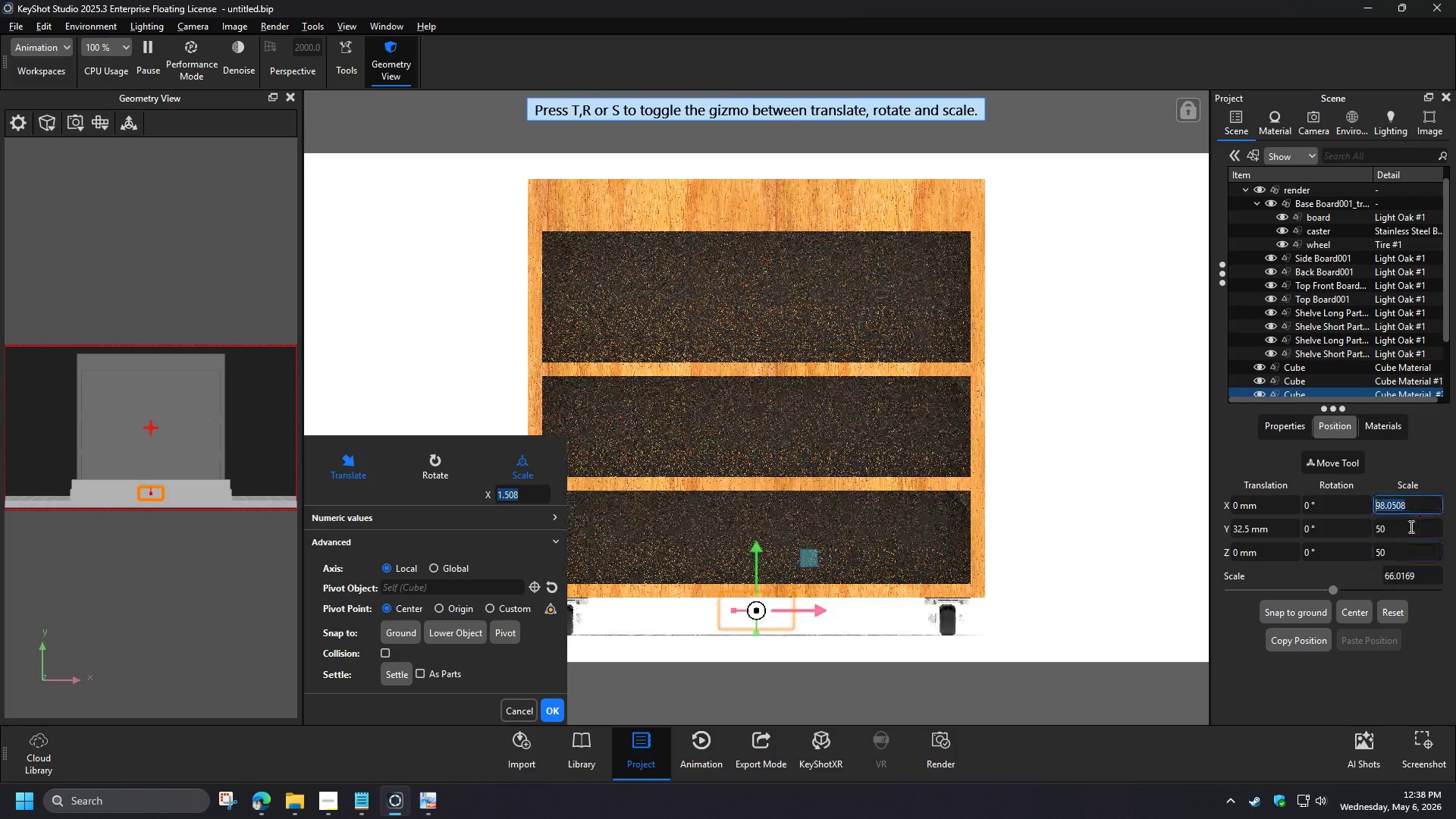 
left_click([1408, 550])
 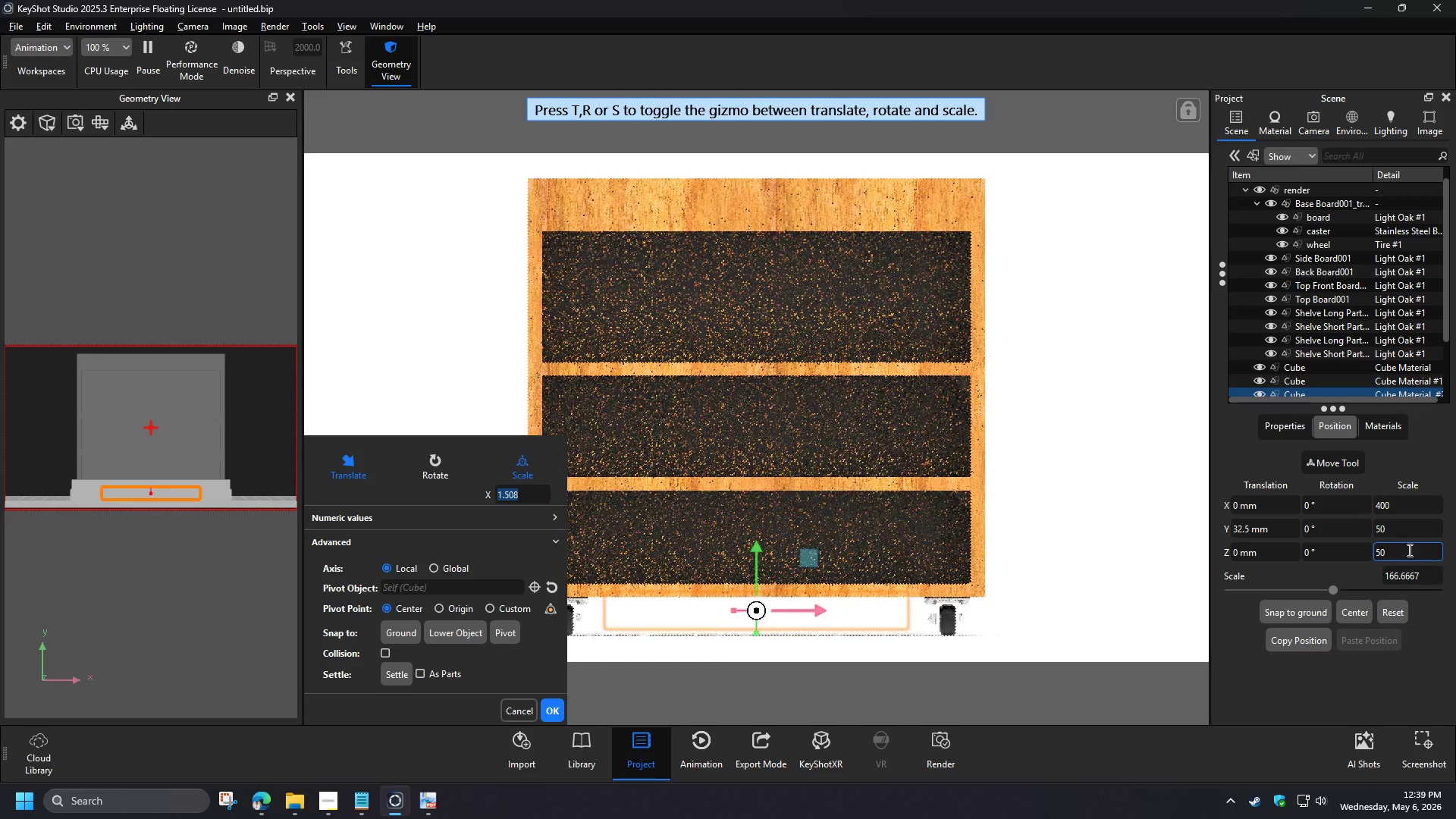 
left_click_drag(start_coordinate=[753, 548], to_coordinate=[752, 472])
 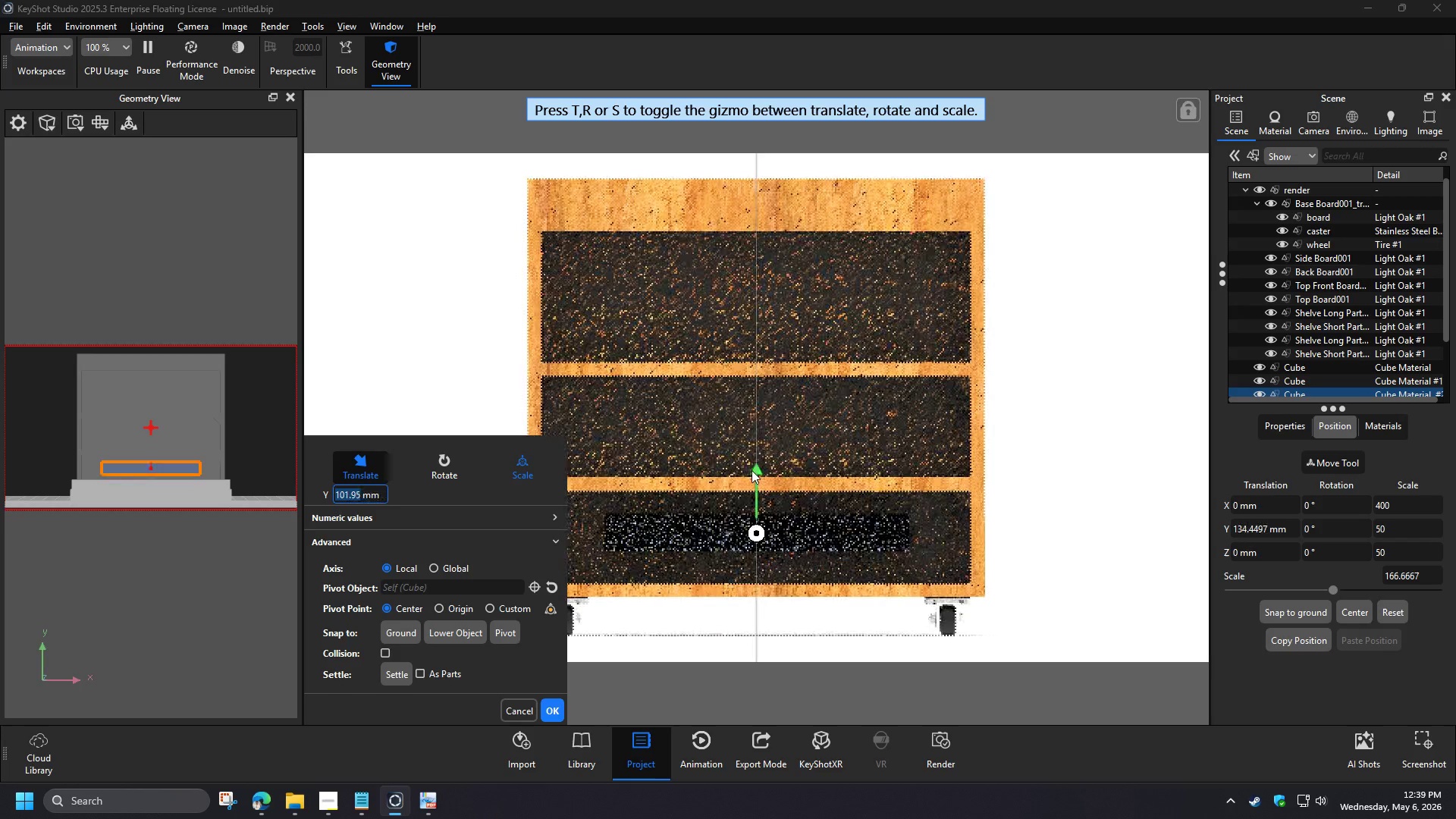 
left_click([557, 714])
 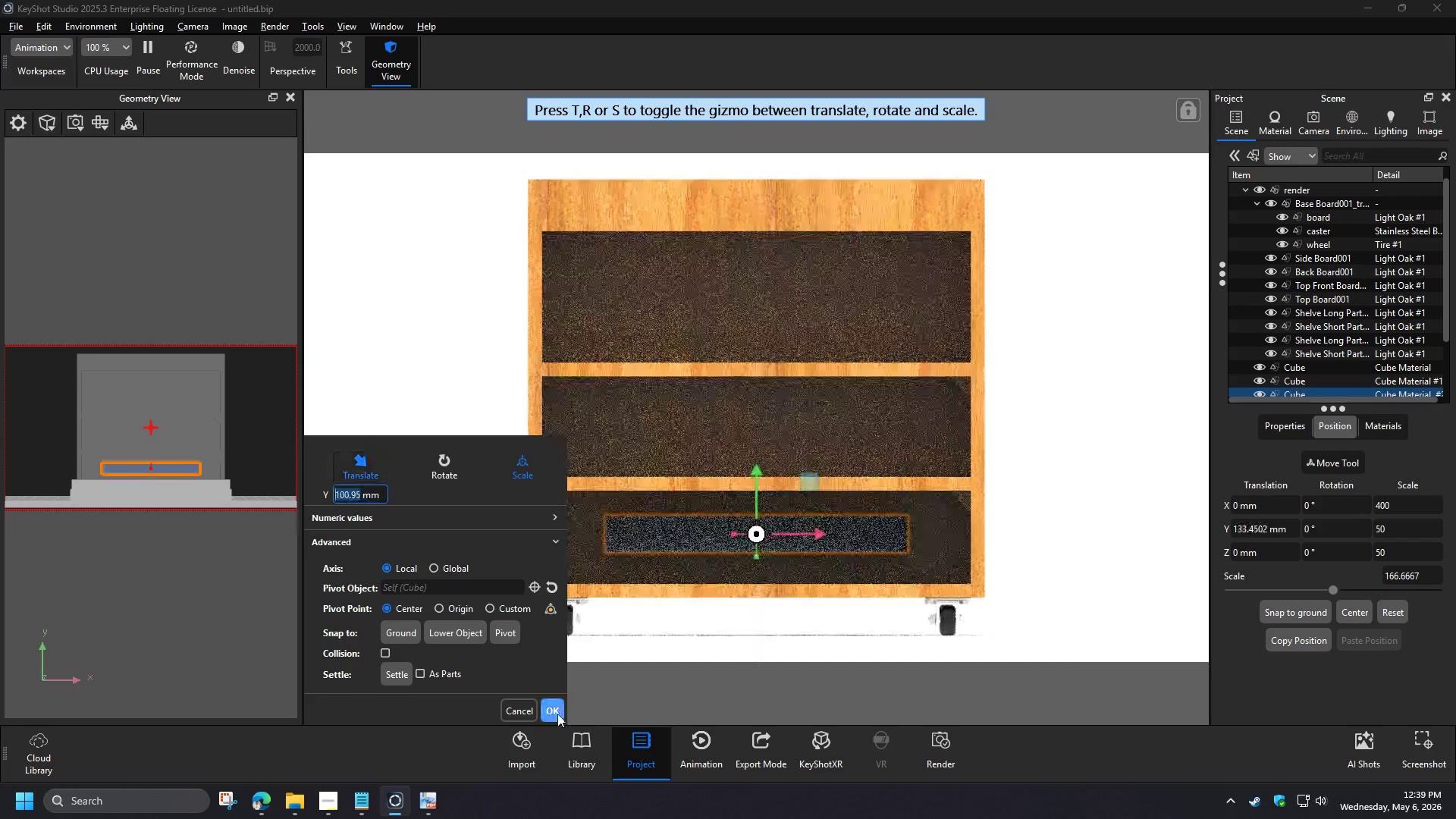 
right_click([1316, 392])
 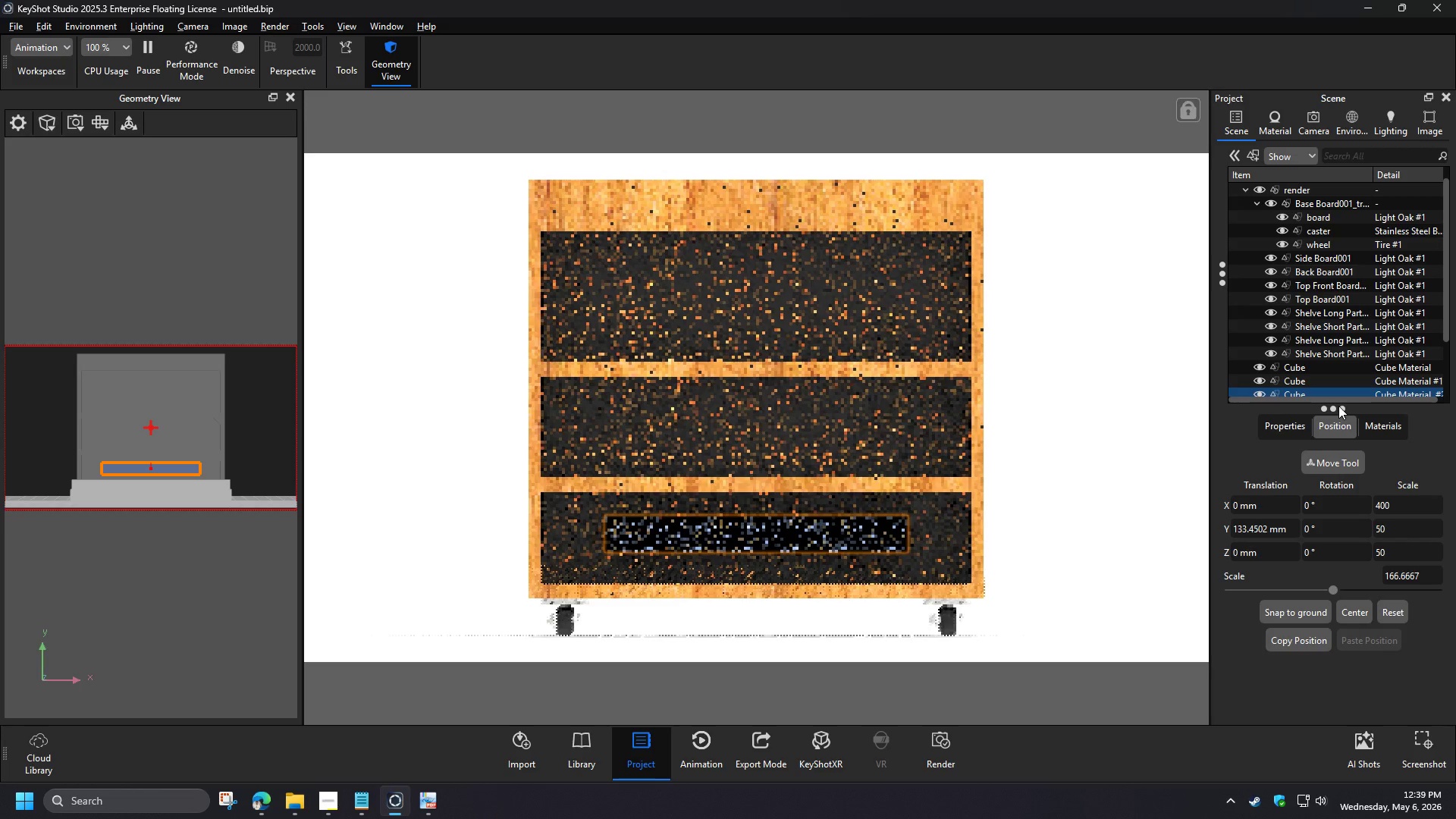 
left_click([1285, 12])
 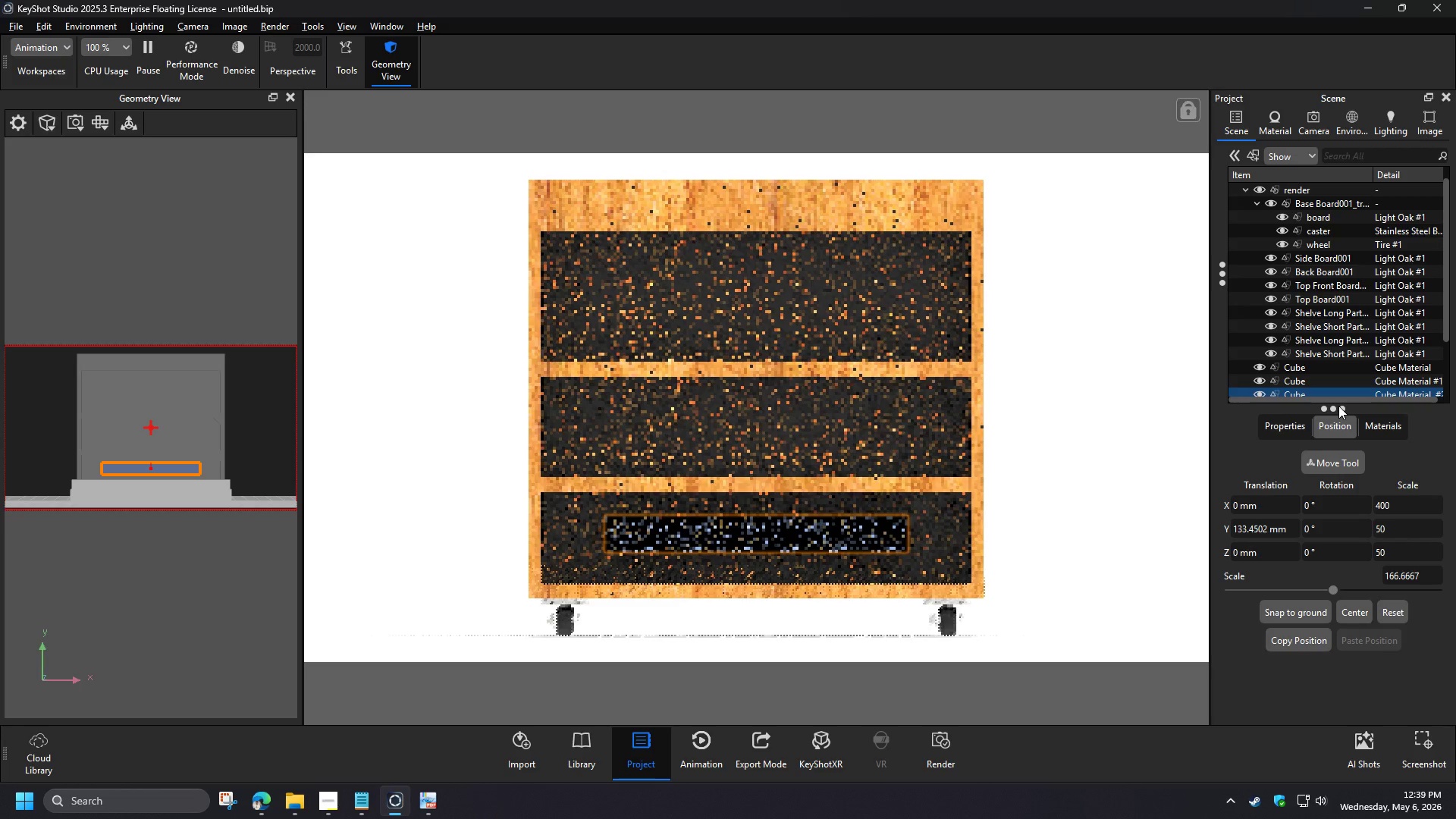 
left_click([1176, 12])
 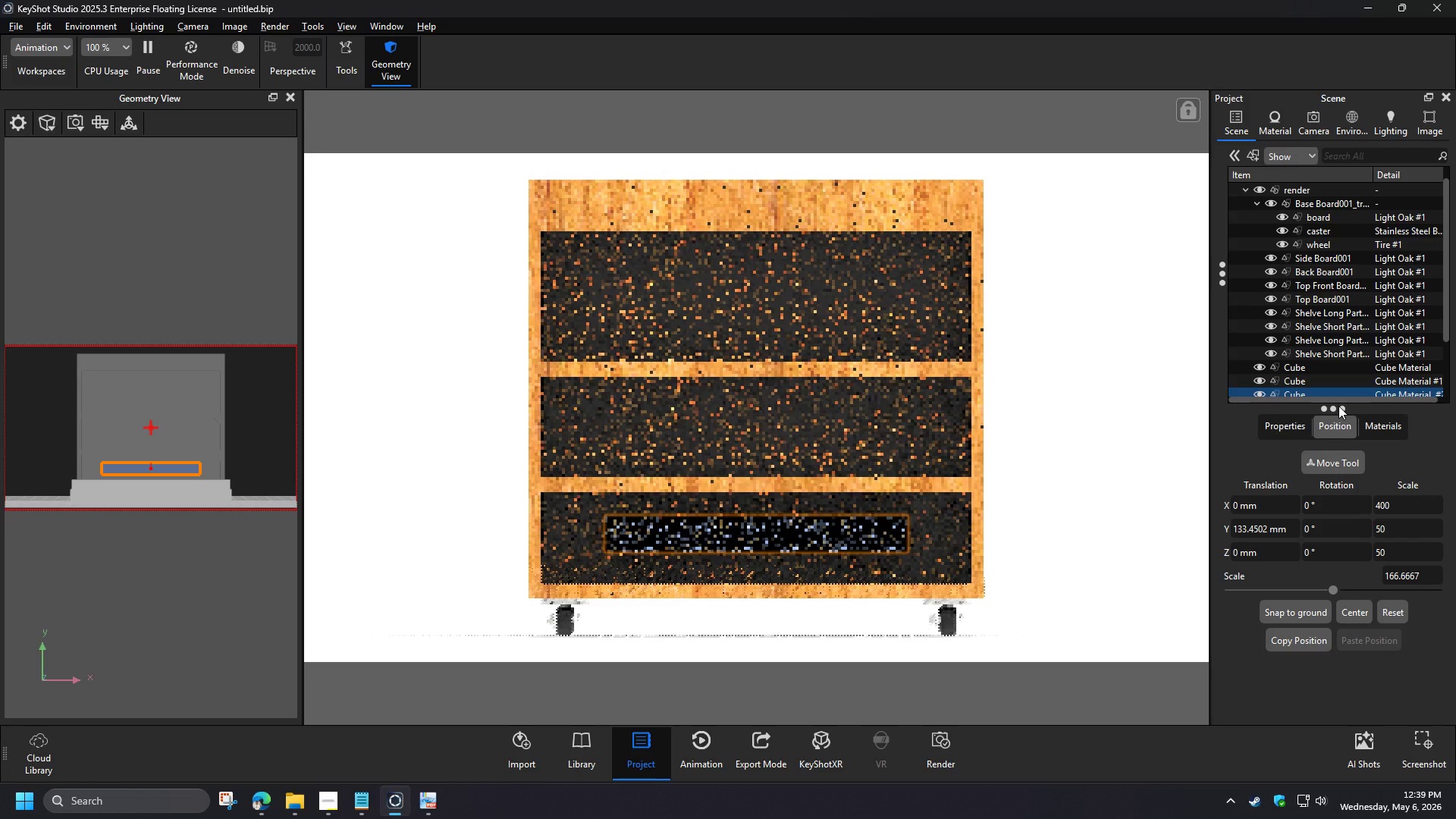 
left_click([1370, 204])
 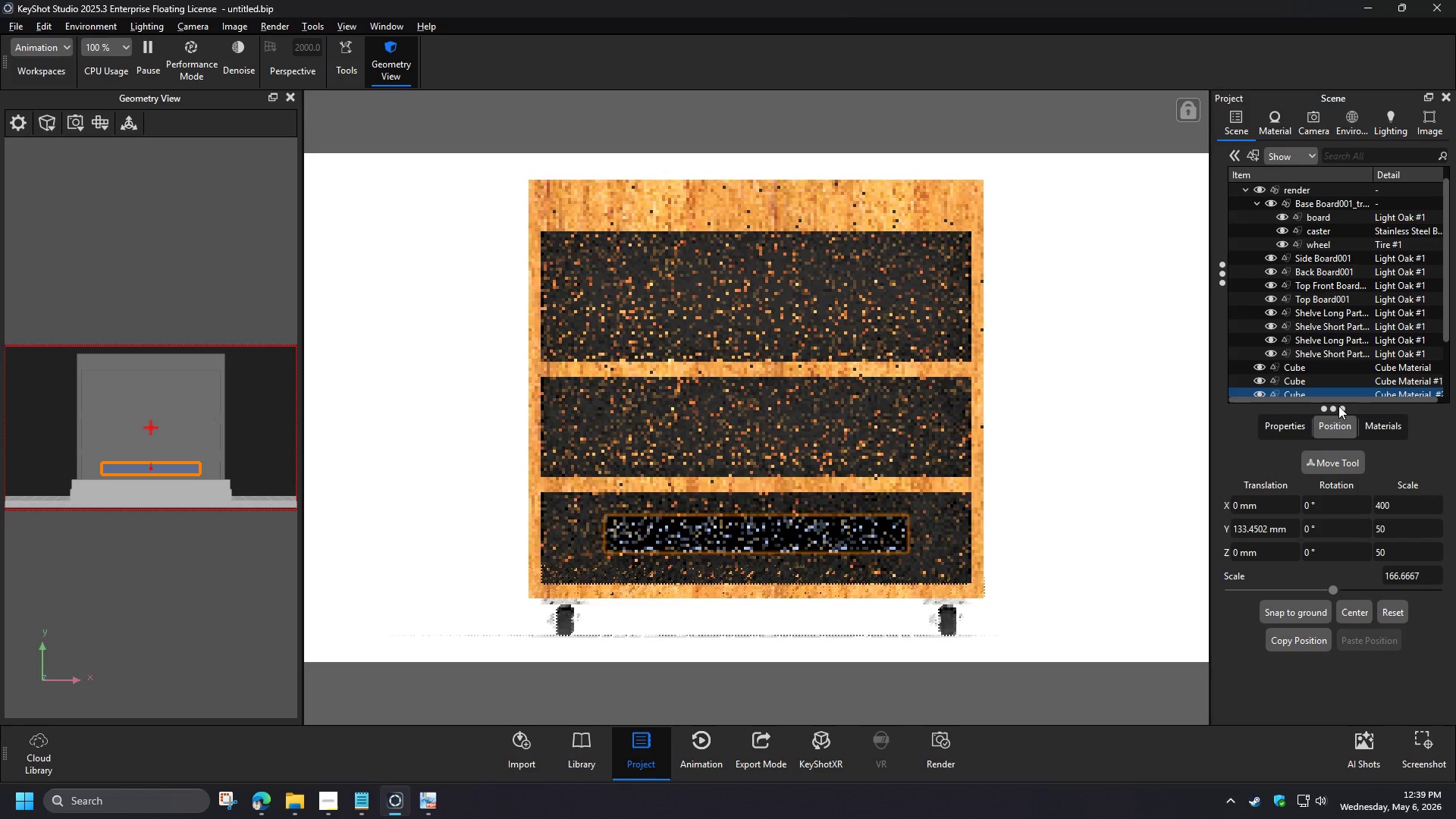 
left_click([1357, 560])
 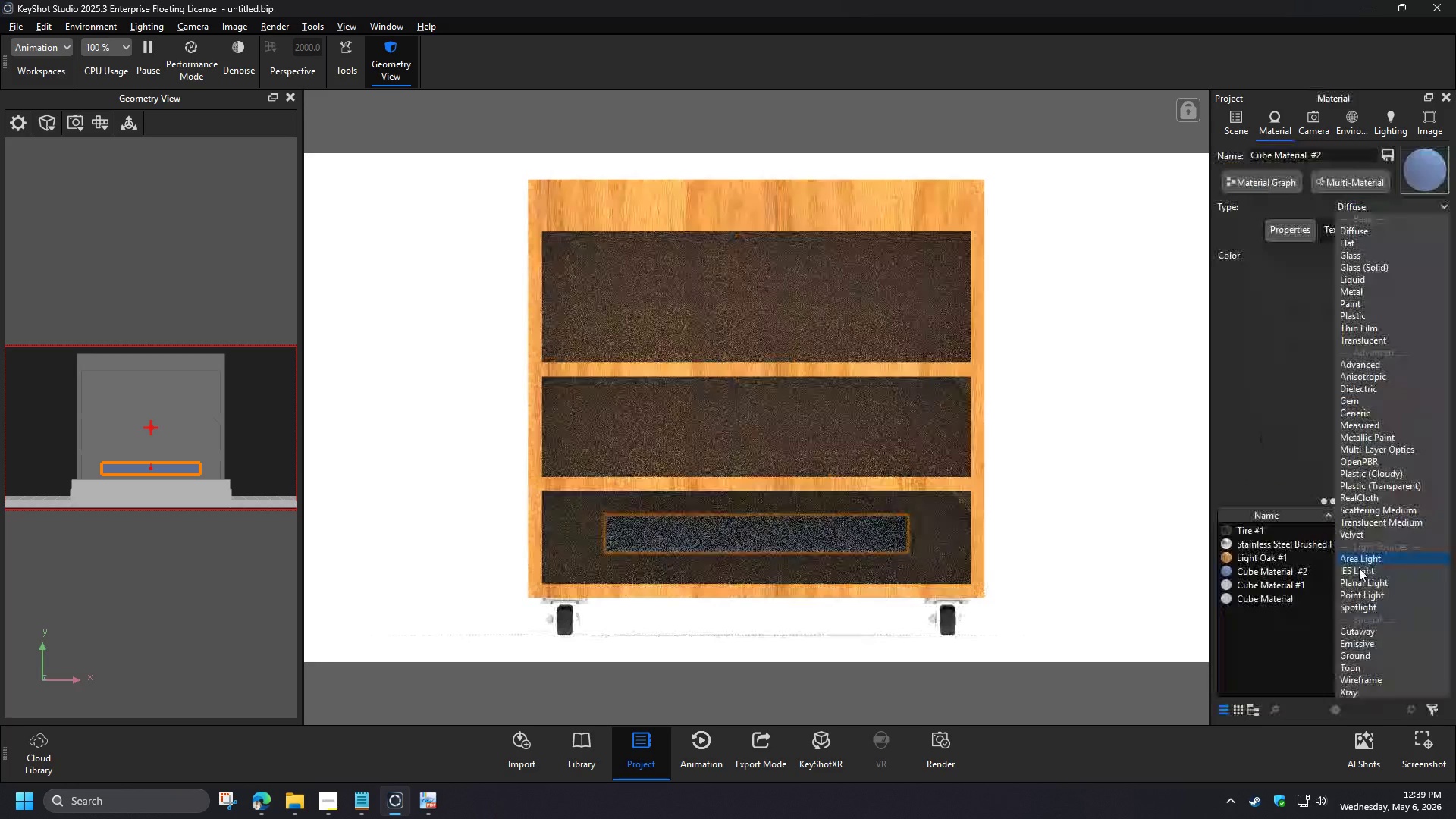 
left_click([1232, 368])
 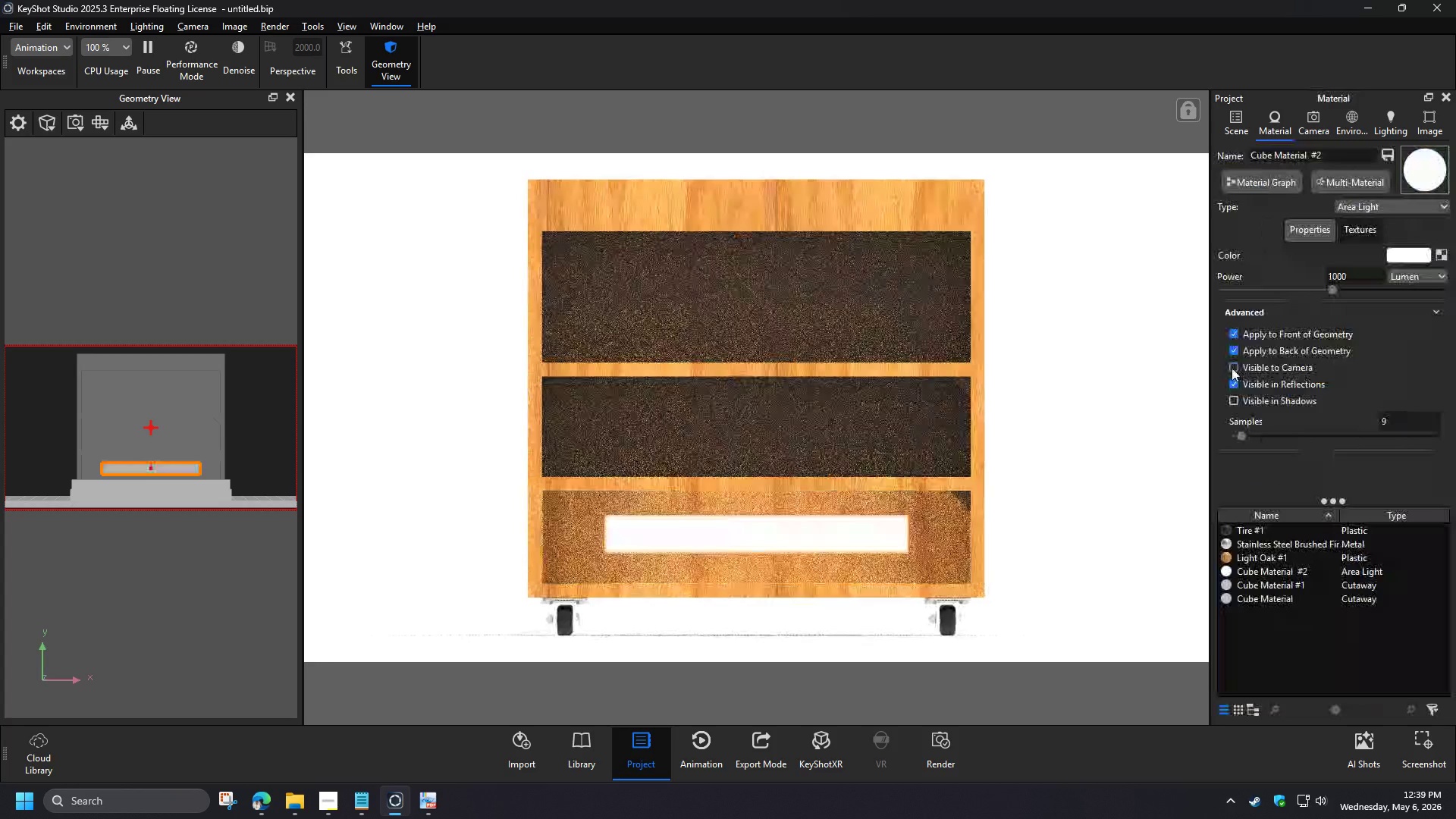 
left_click_drag(start_coordinate=[1352, 278], to_coordinate=[1319, 275])
 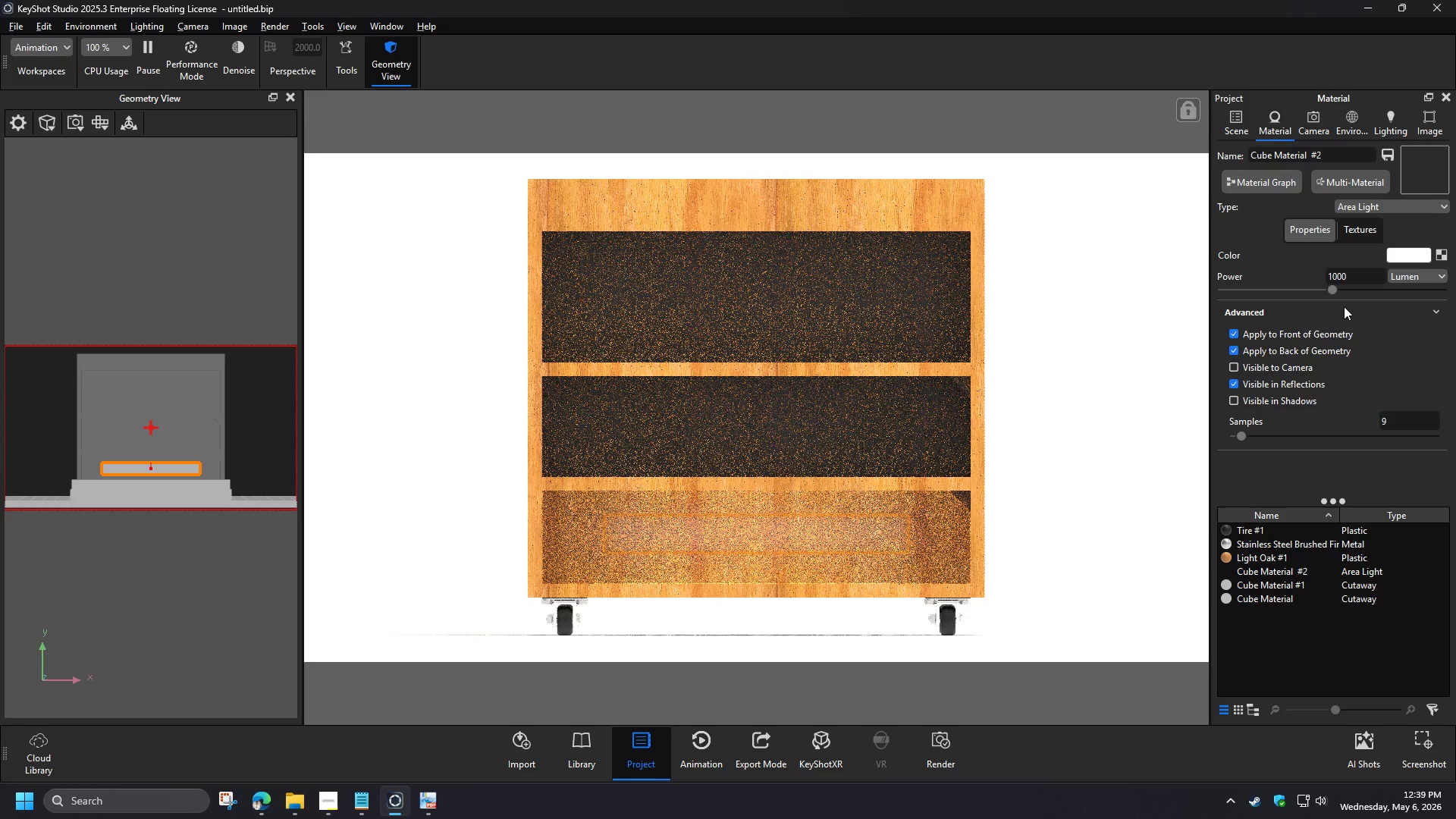 
left_click_drag(start_coordinate=[1334, 287], to_coordinate=[1303, 282])
 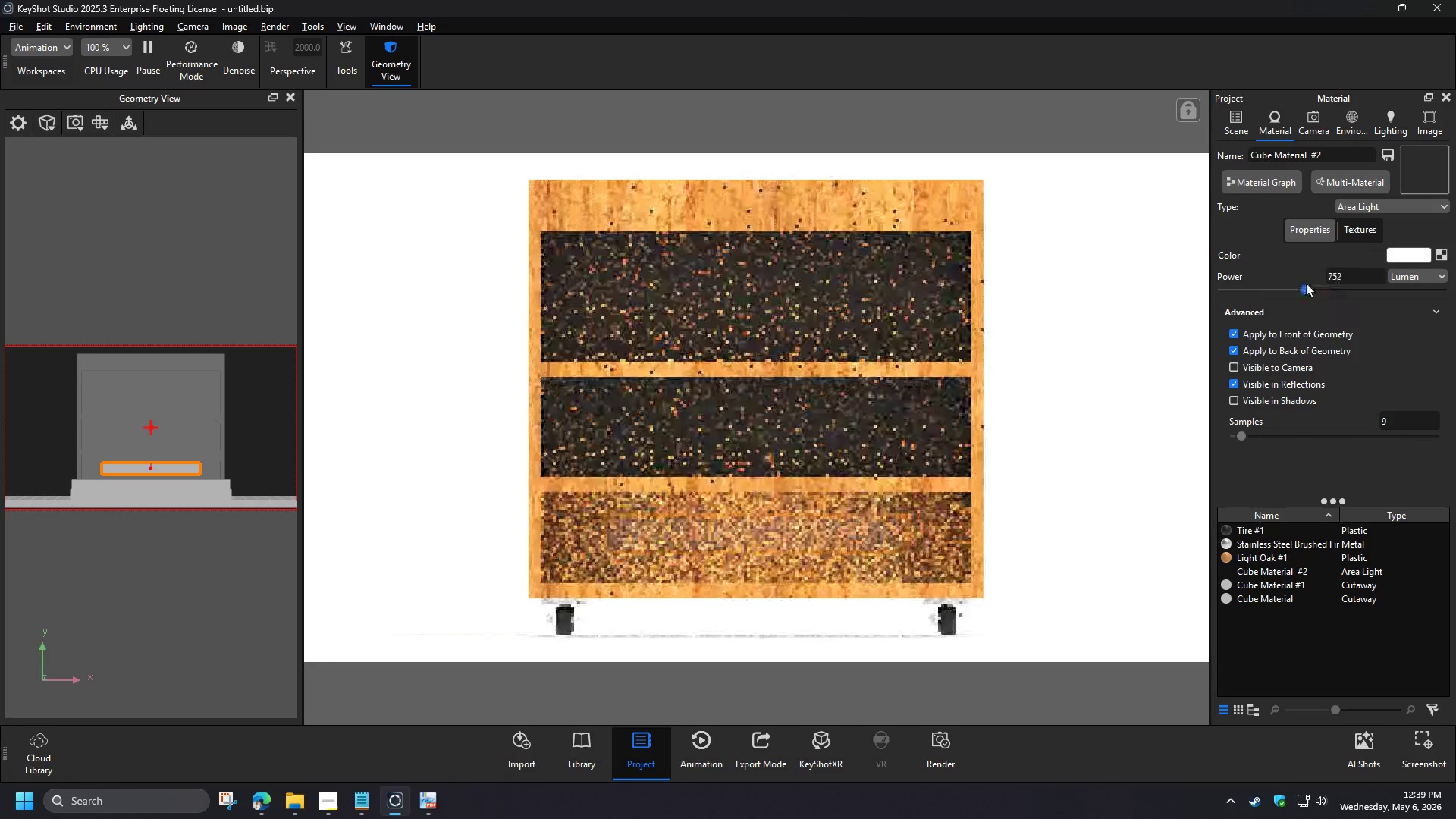 
left_click_drag(start_coordinate=[1303, 289], to_coordinate=[1273, 286])
 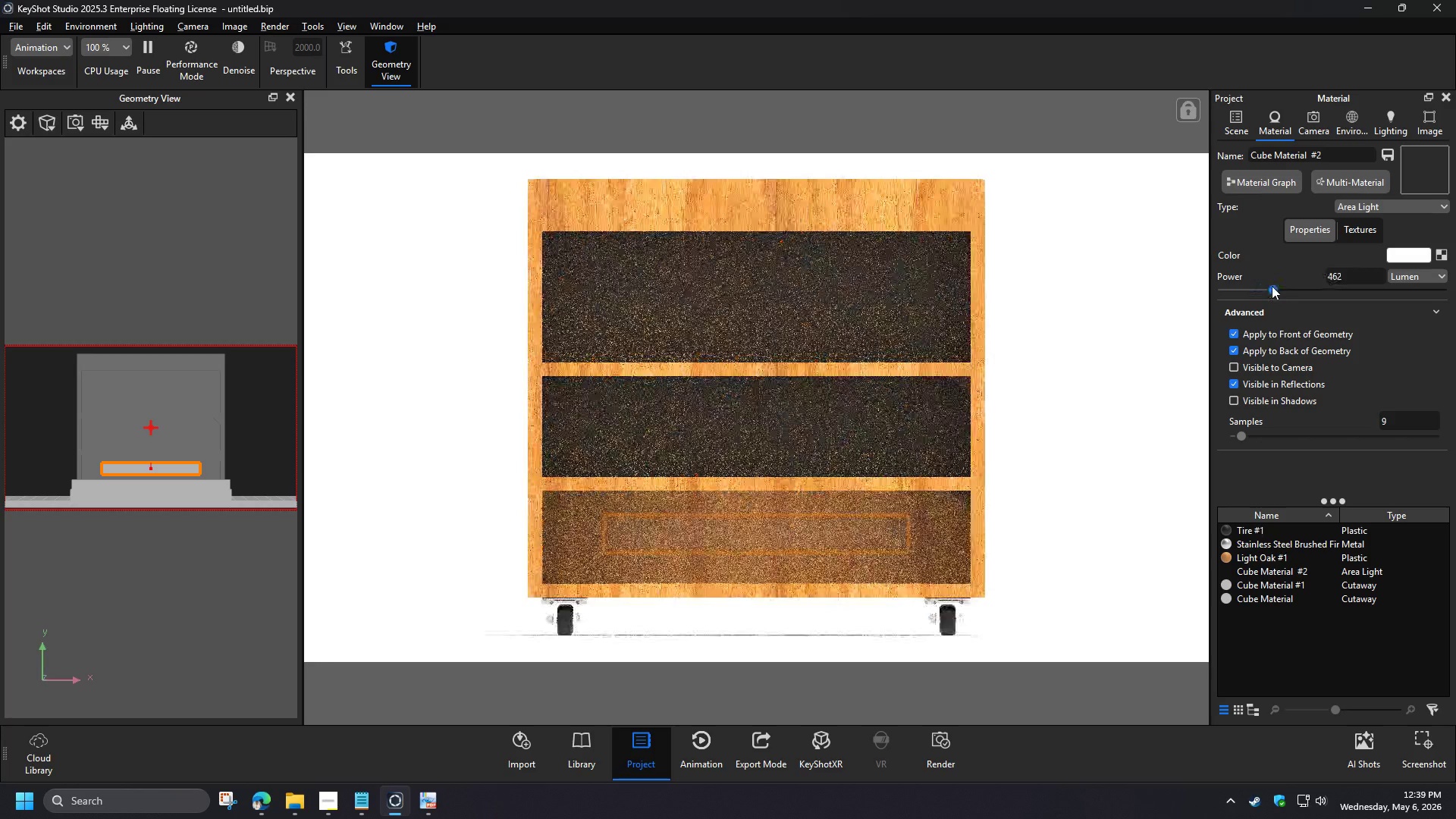 
left_click_drag(start_coordinate=[1359, 273], to_coordinate=[1276, 273])
 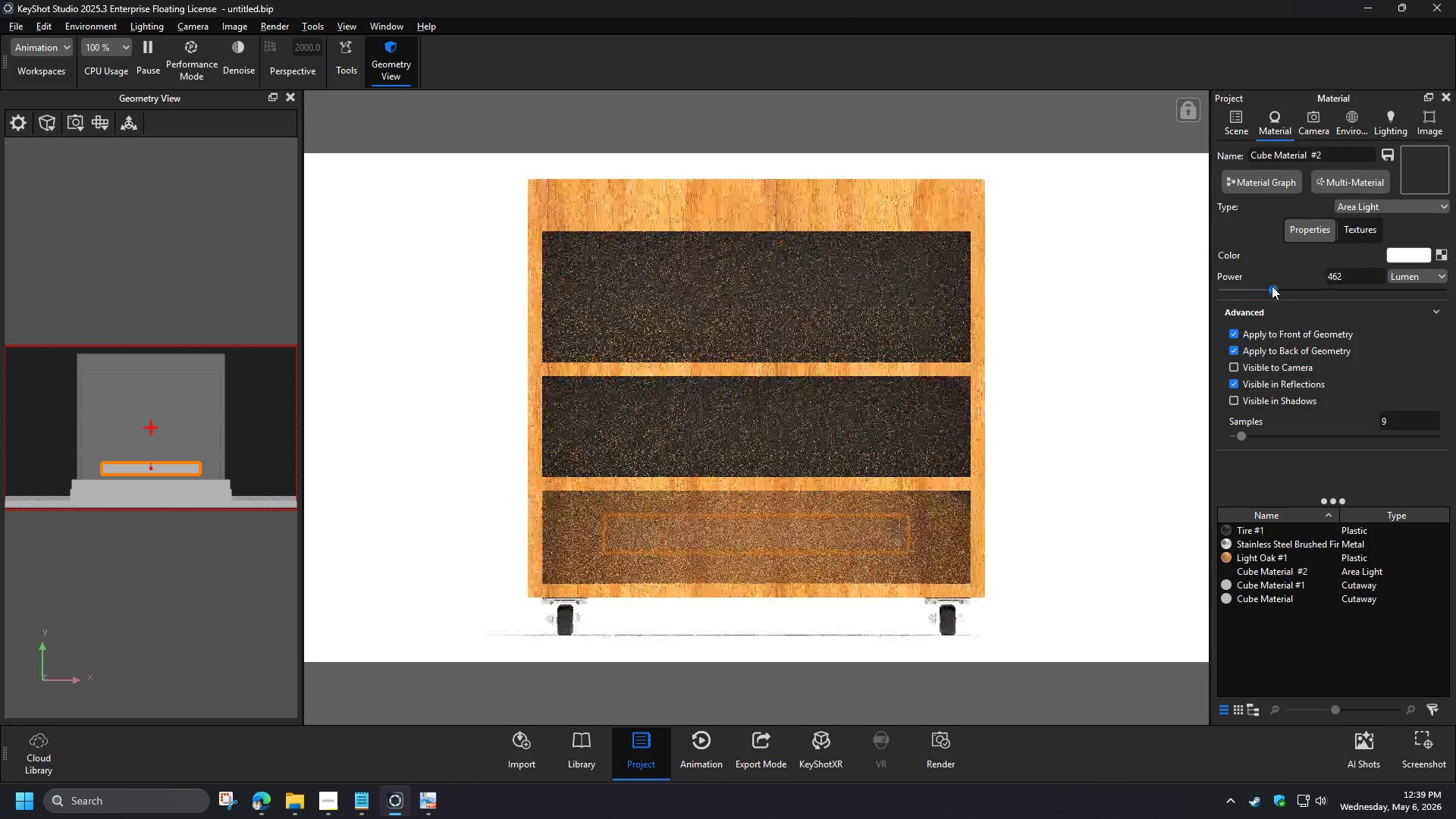 
key(Numpad5)
 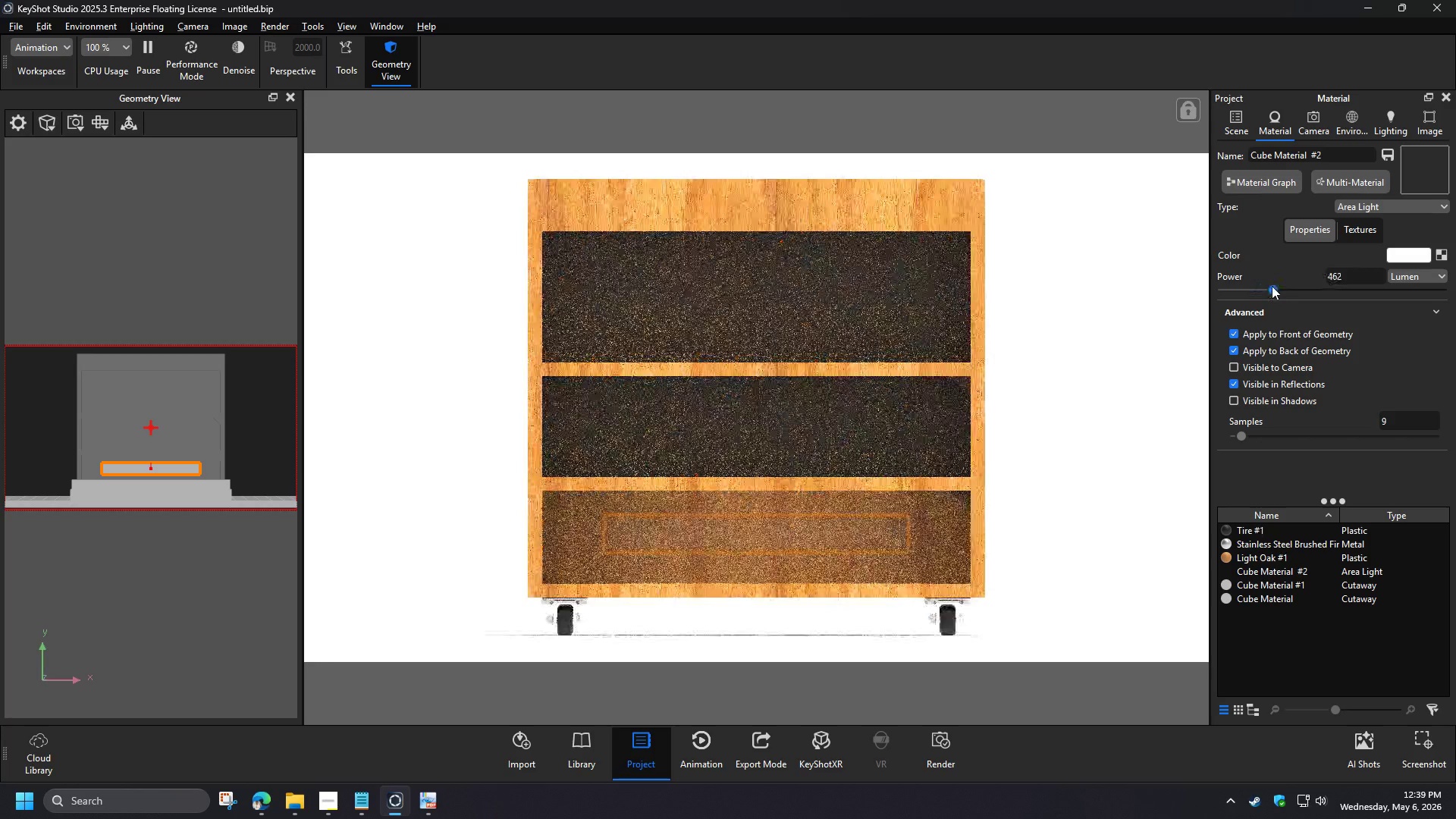 
key(Numpad0)
 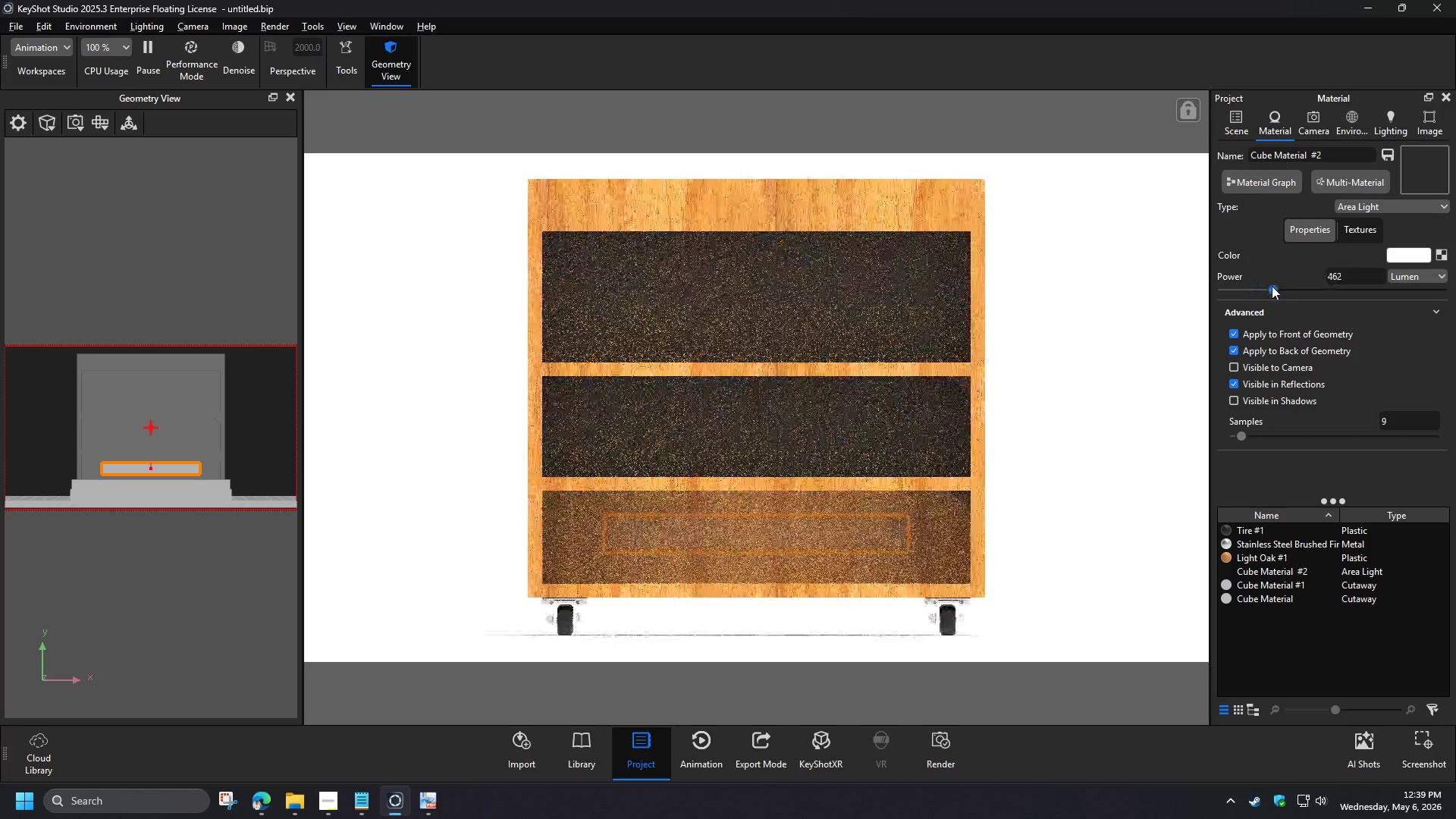 
key(Numpad0)
 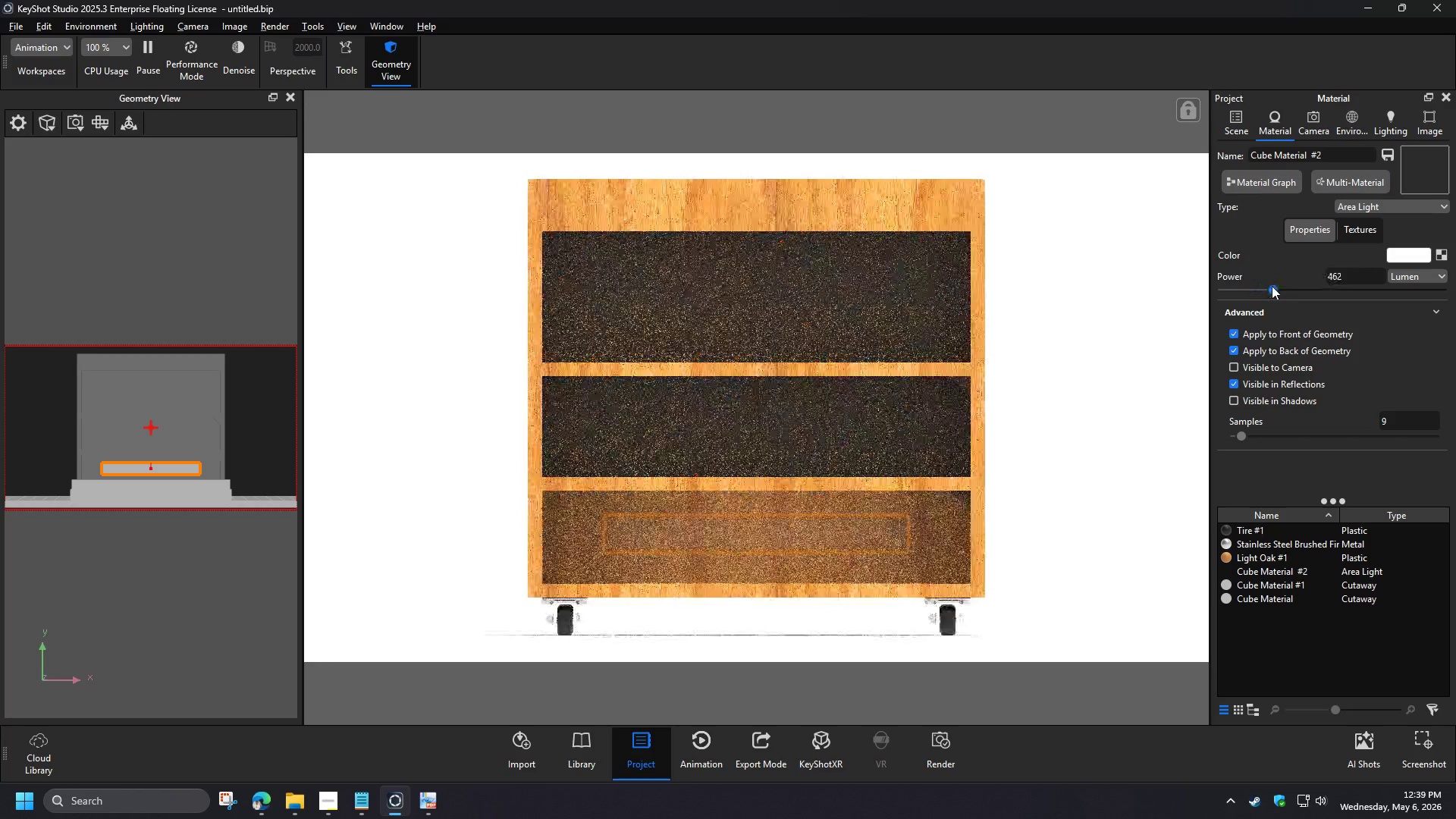 
left_click([1087, 384])
 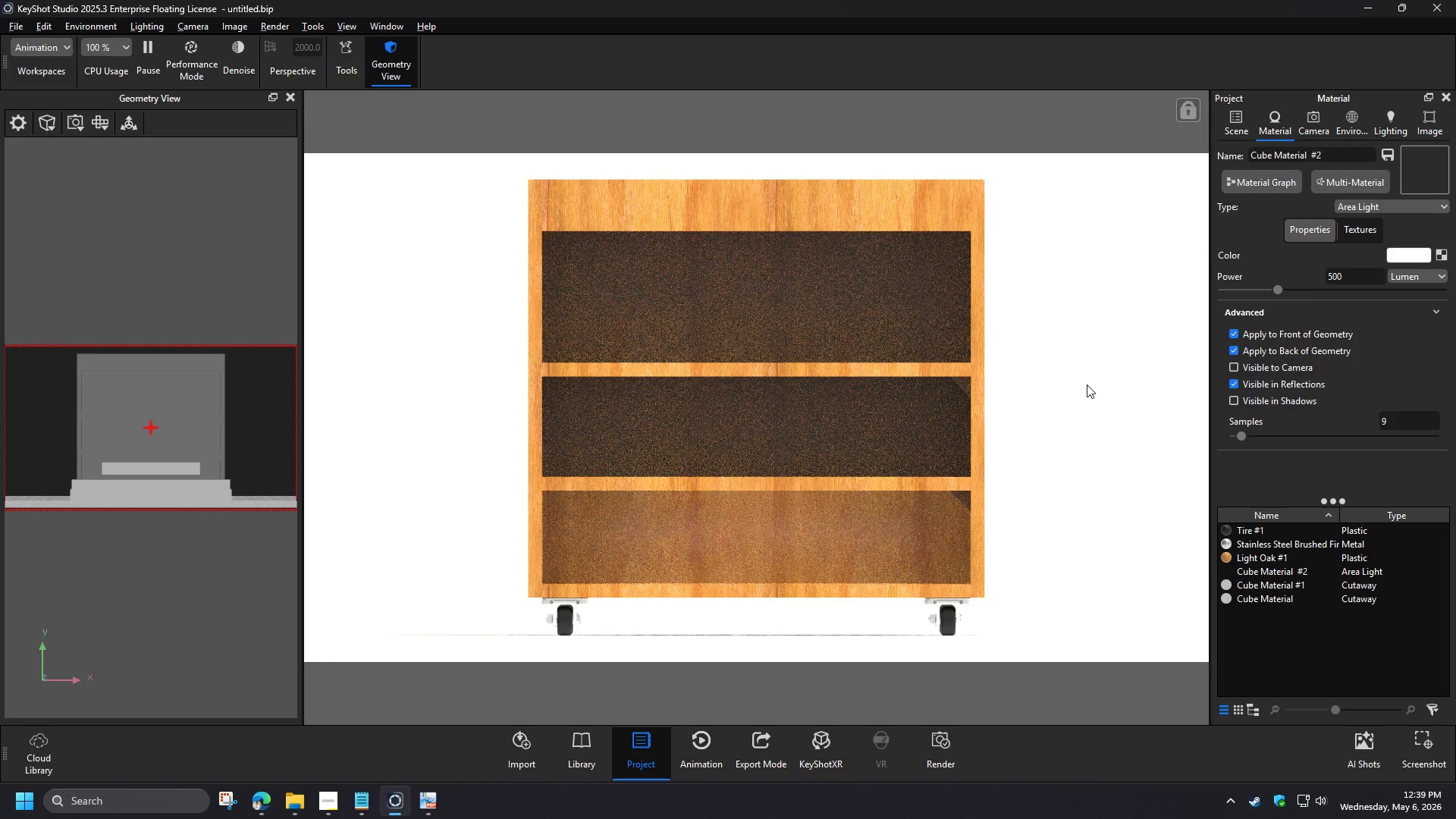 
wait(18.59)
 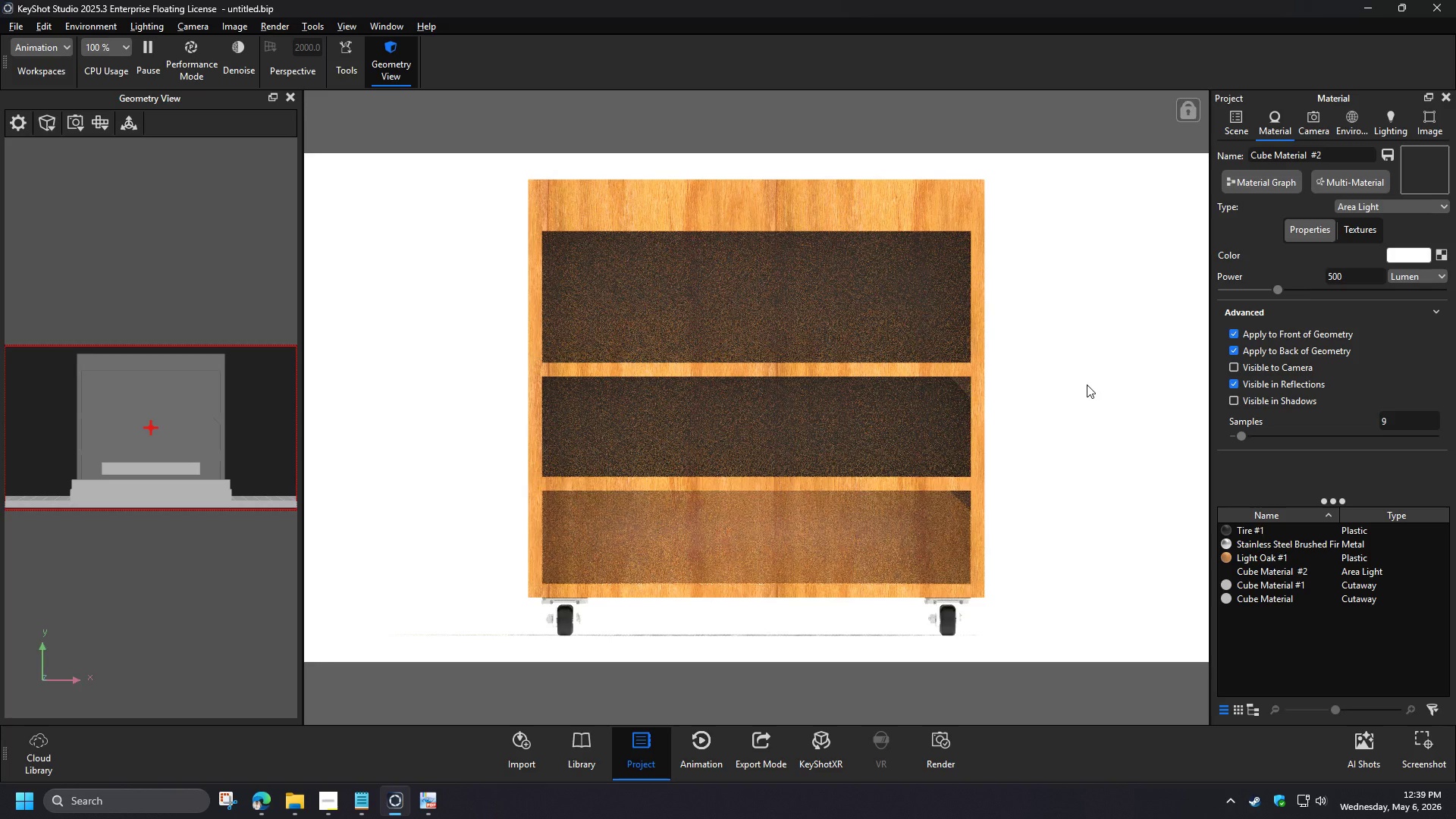 
left_click([1239, 134])
 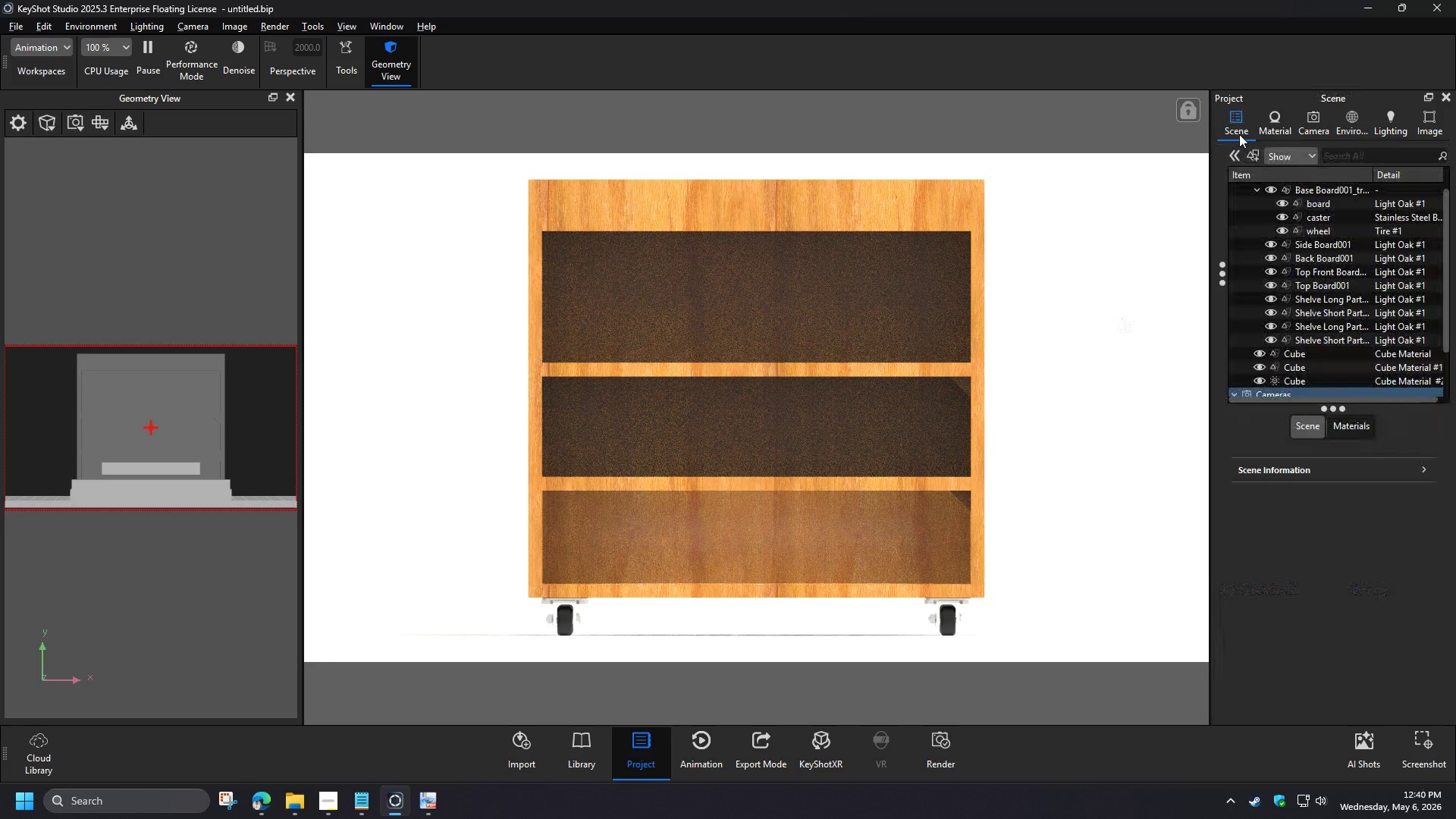 
left_click([1332, 379])
 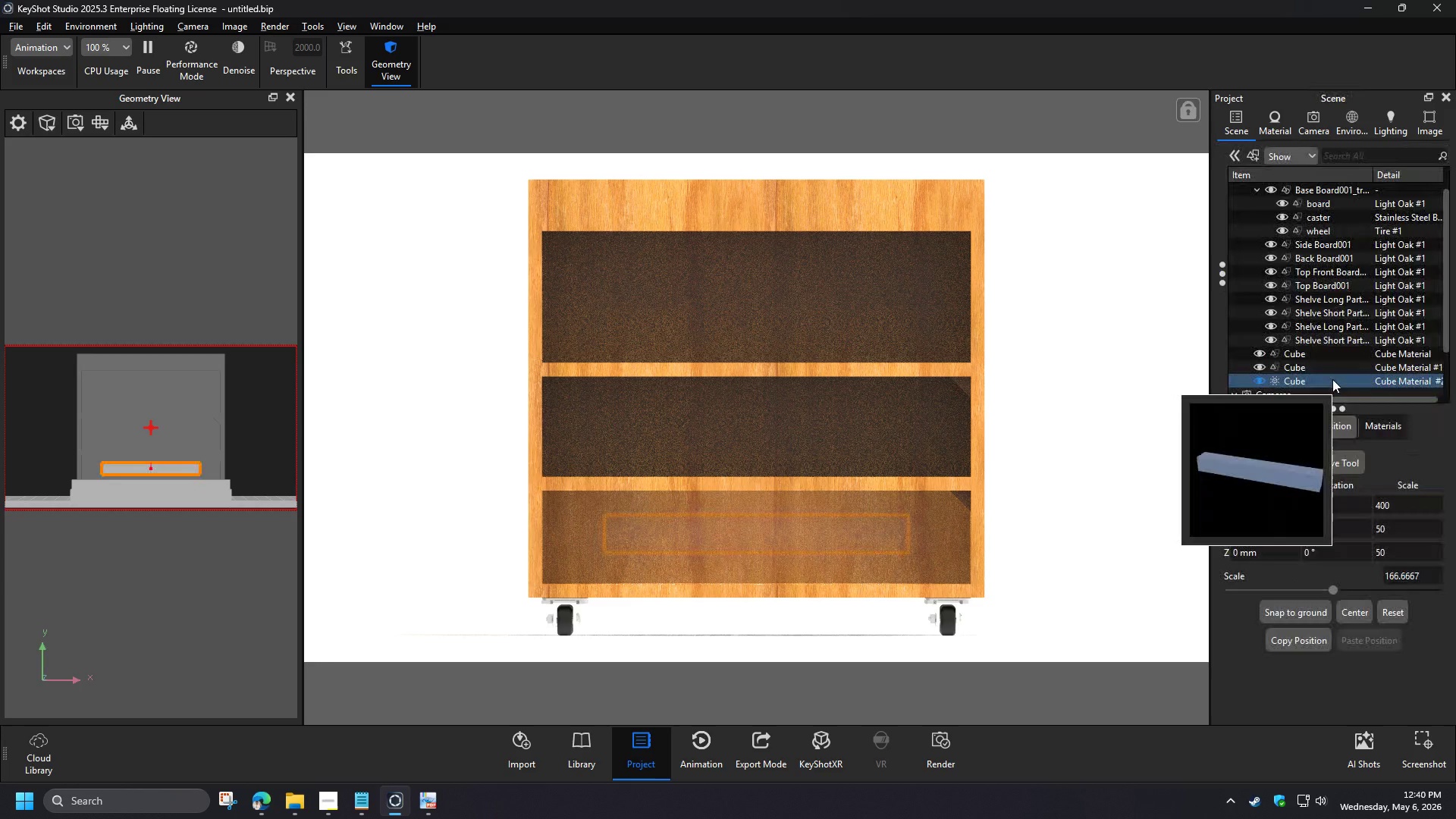 
mouse_move([1285, 519])
 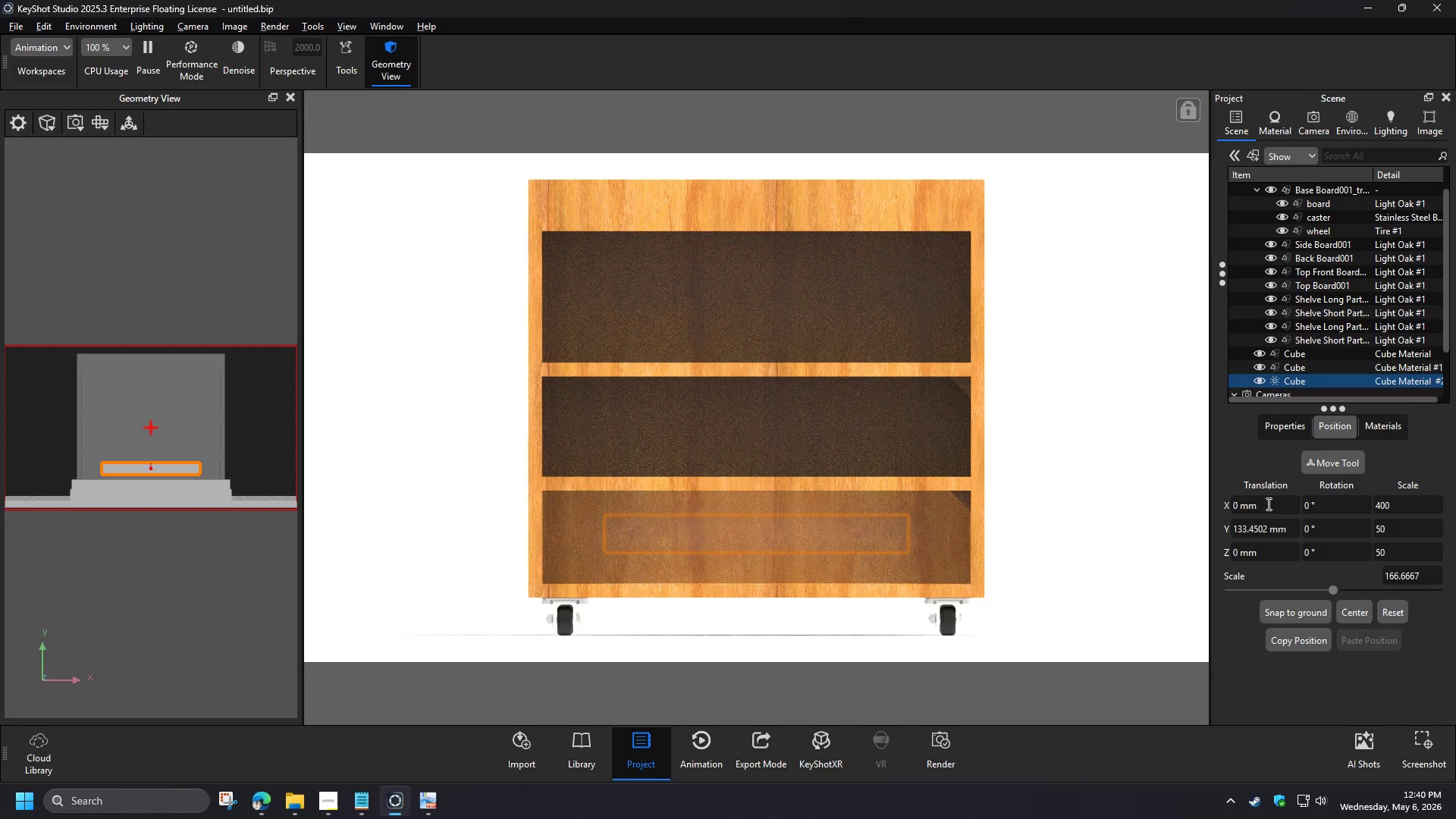 
left_click_drag(start_coordinate=[1267, 504], to_coordinate=[1204, 495])
 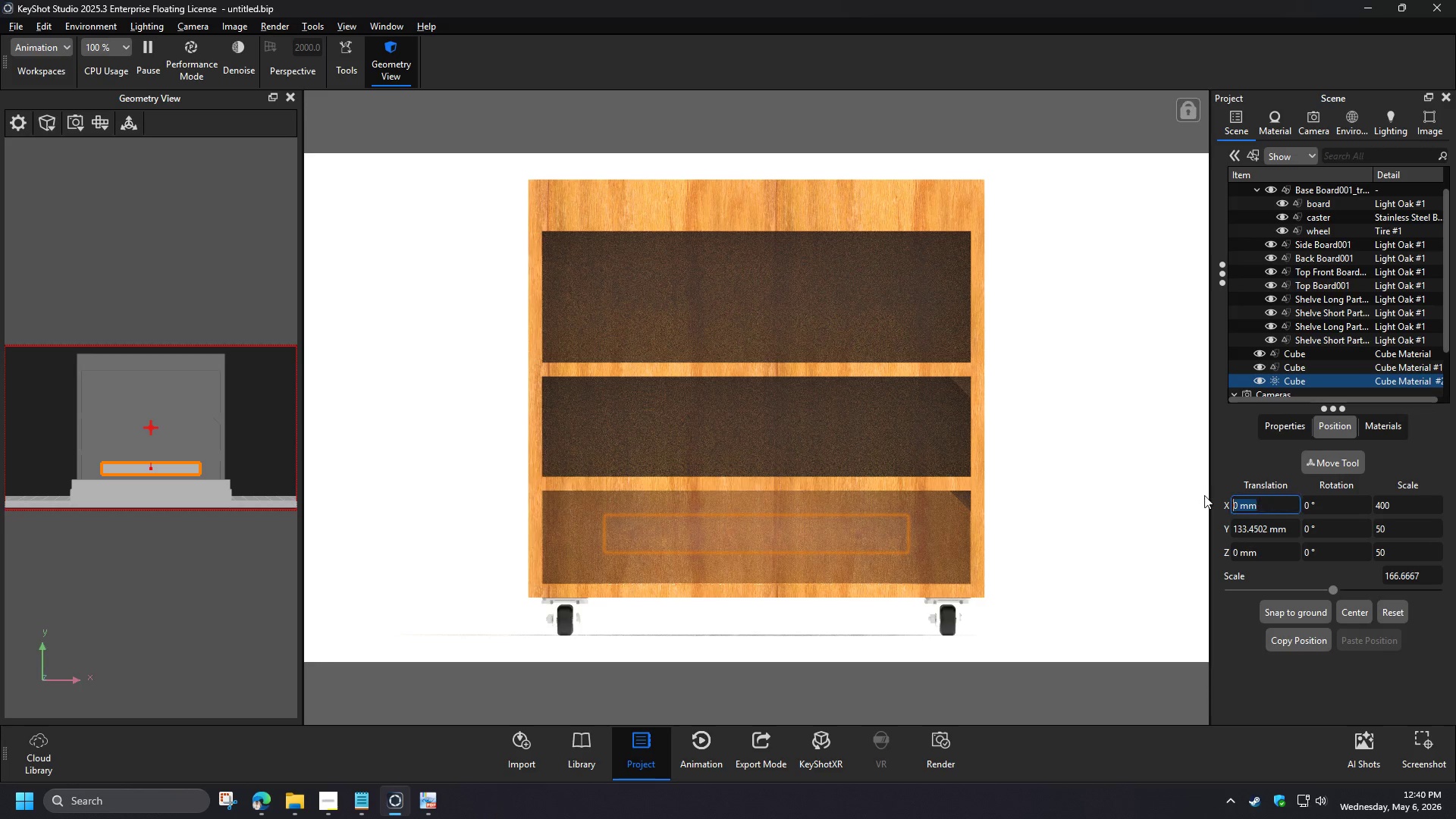 
key(Numpad5)
 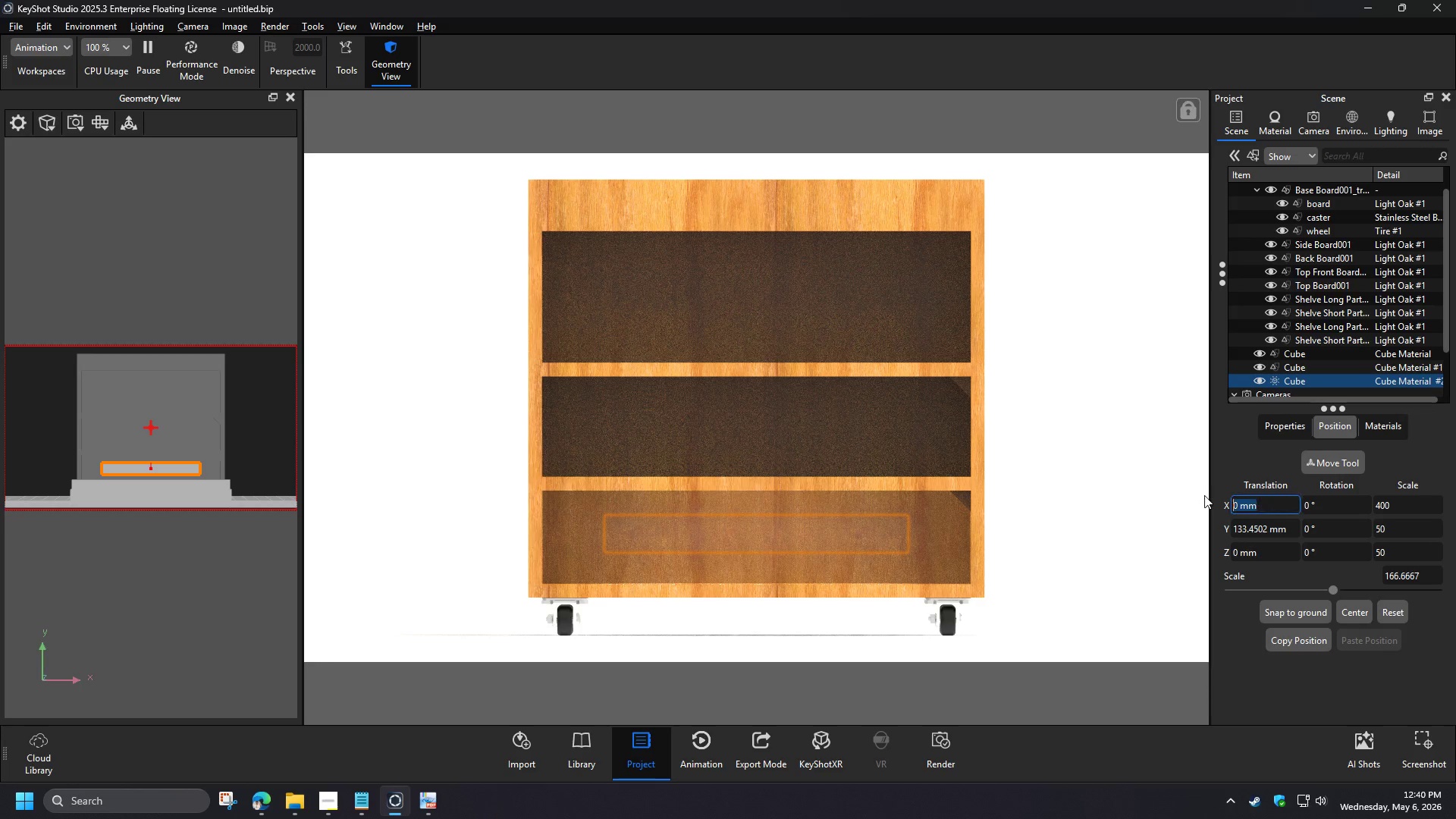 
left_click_drag(start_coordinate=[1266, 504], to_coordinate=[1200, 495])
 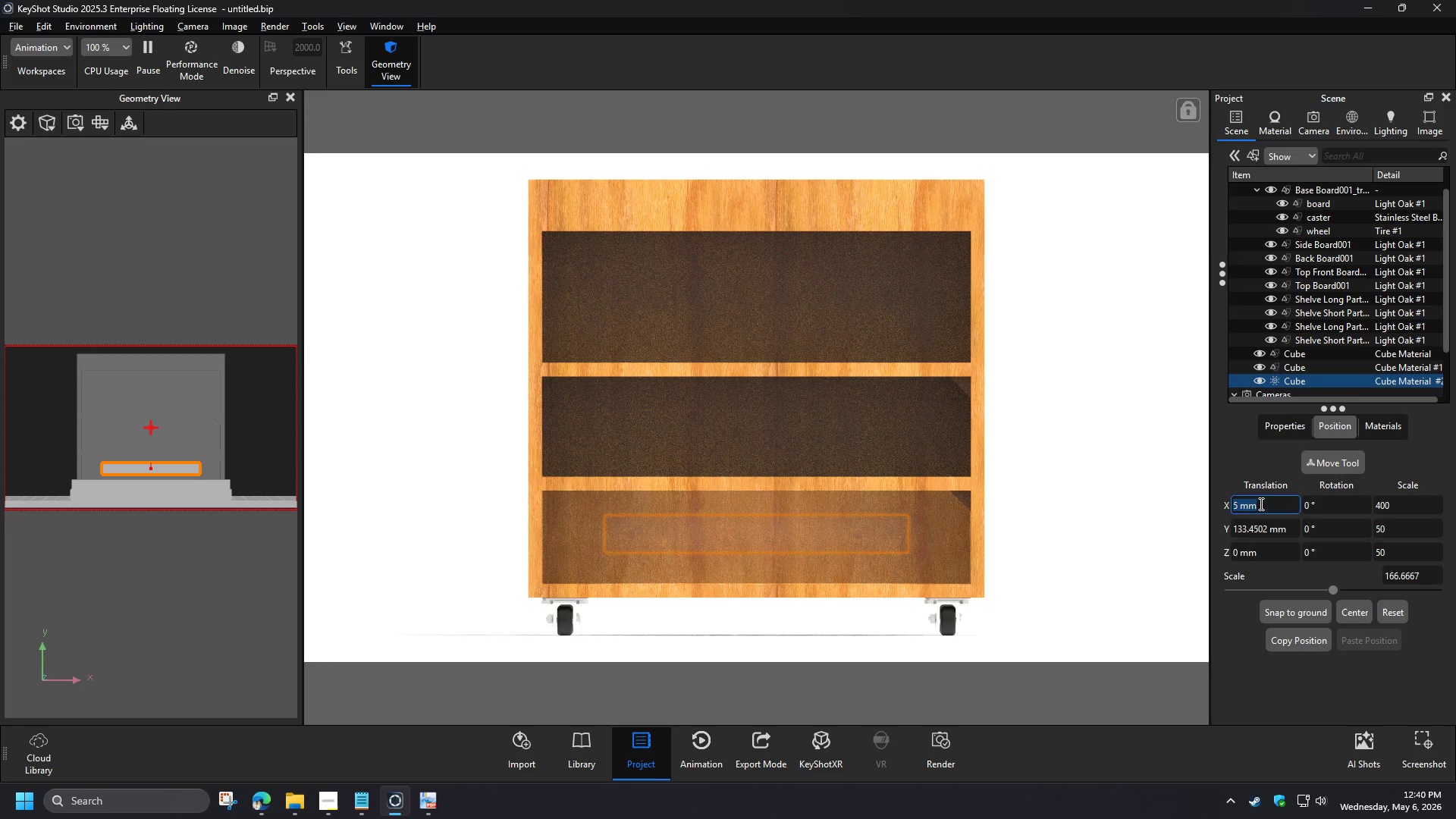 
key(Numpad1)
 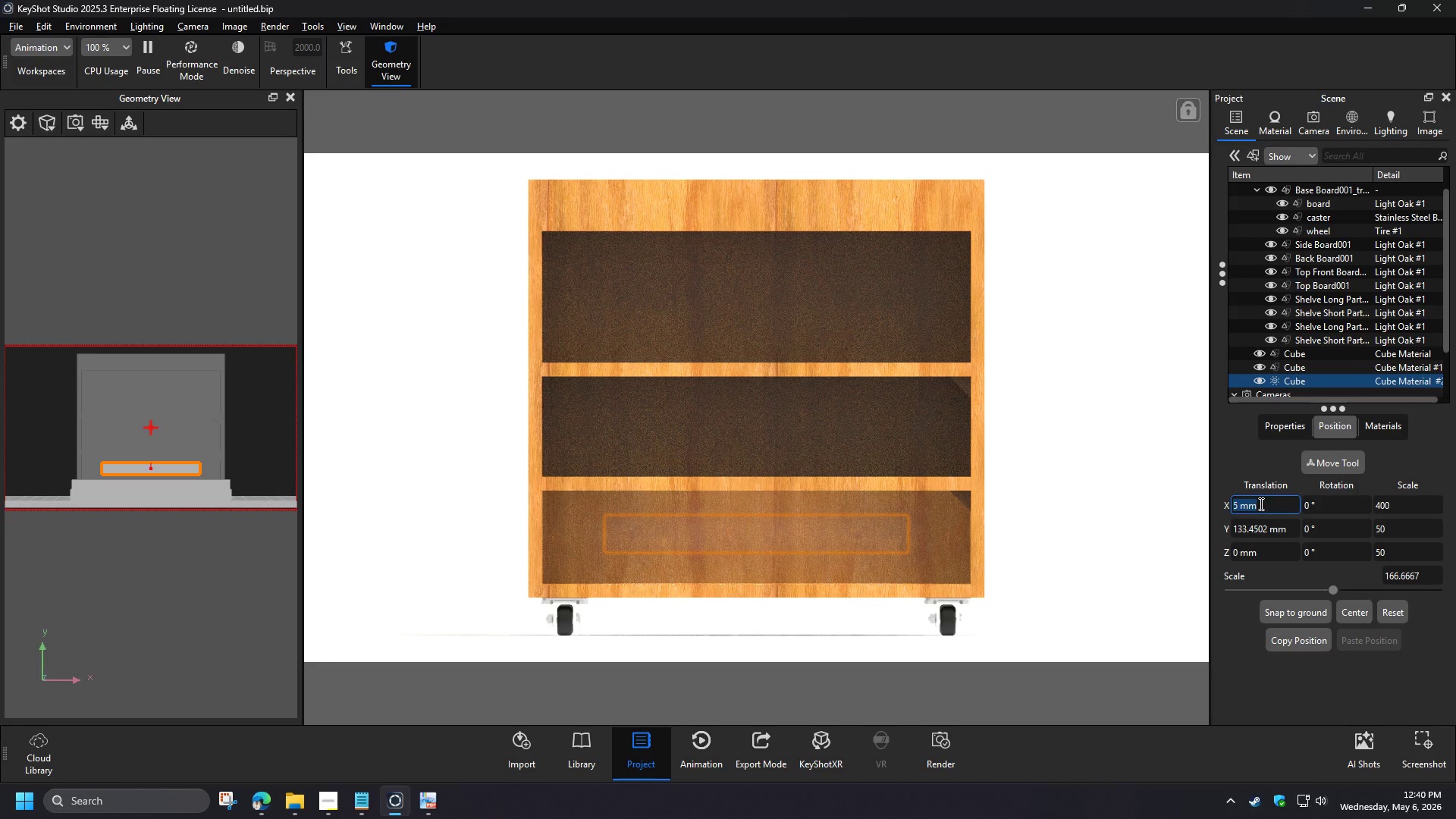 
key(Numpad0)
 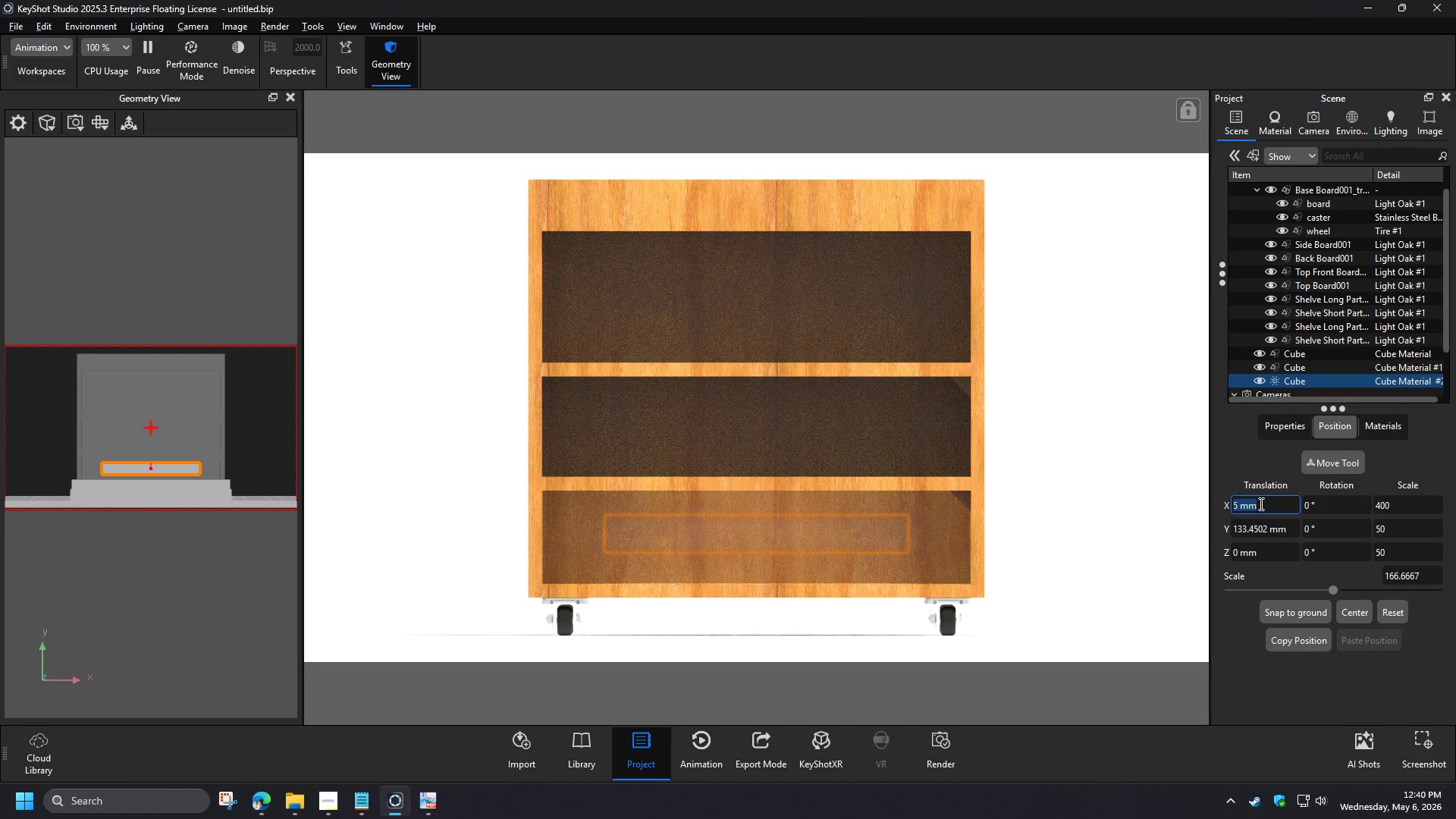 
key(NumpadEnter)
 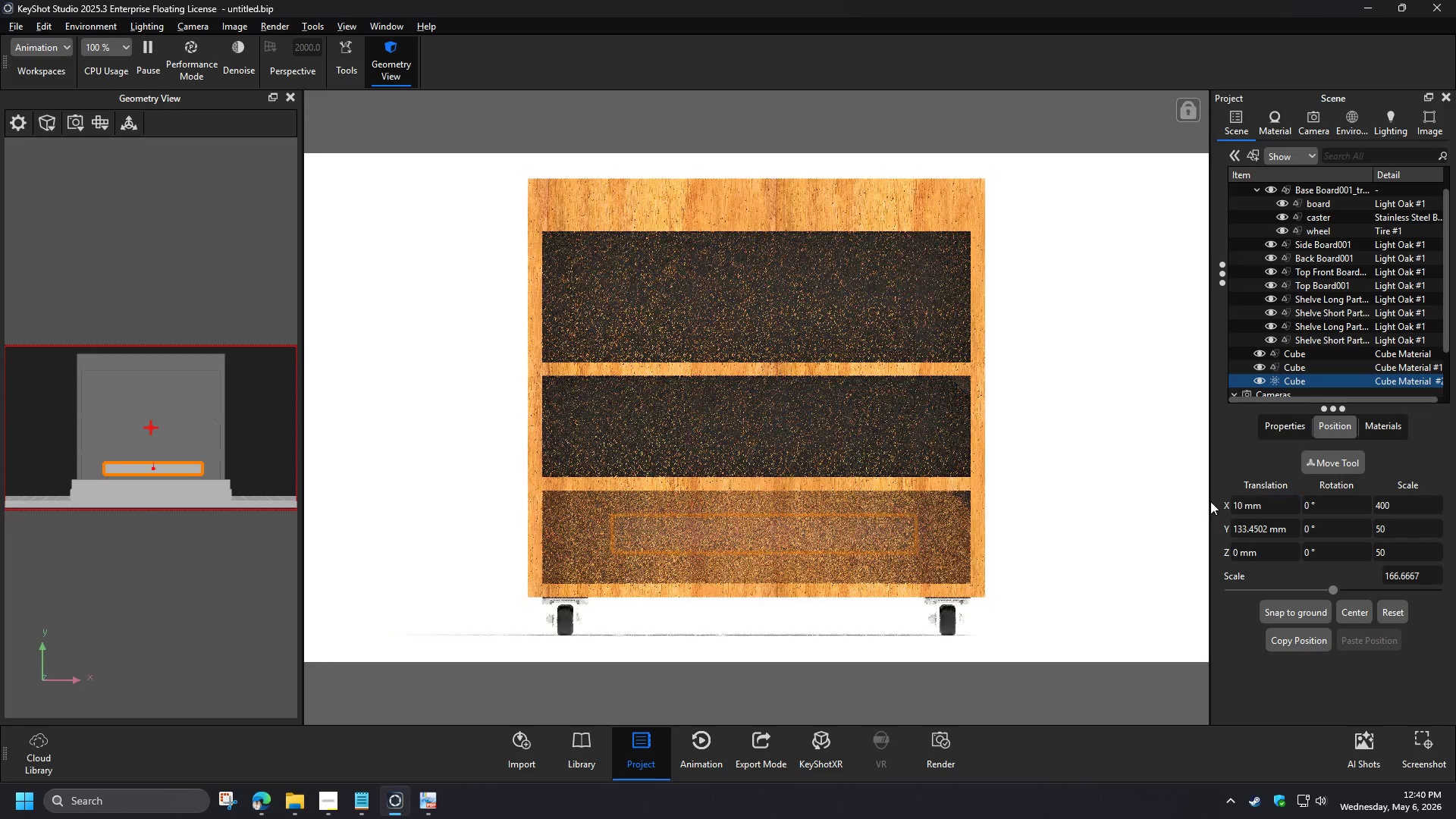 
left_click_drag(start_coordinate=[1276, 506], to_coordinate=[1189, 500])
 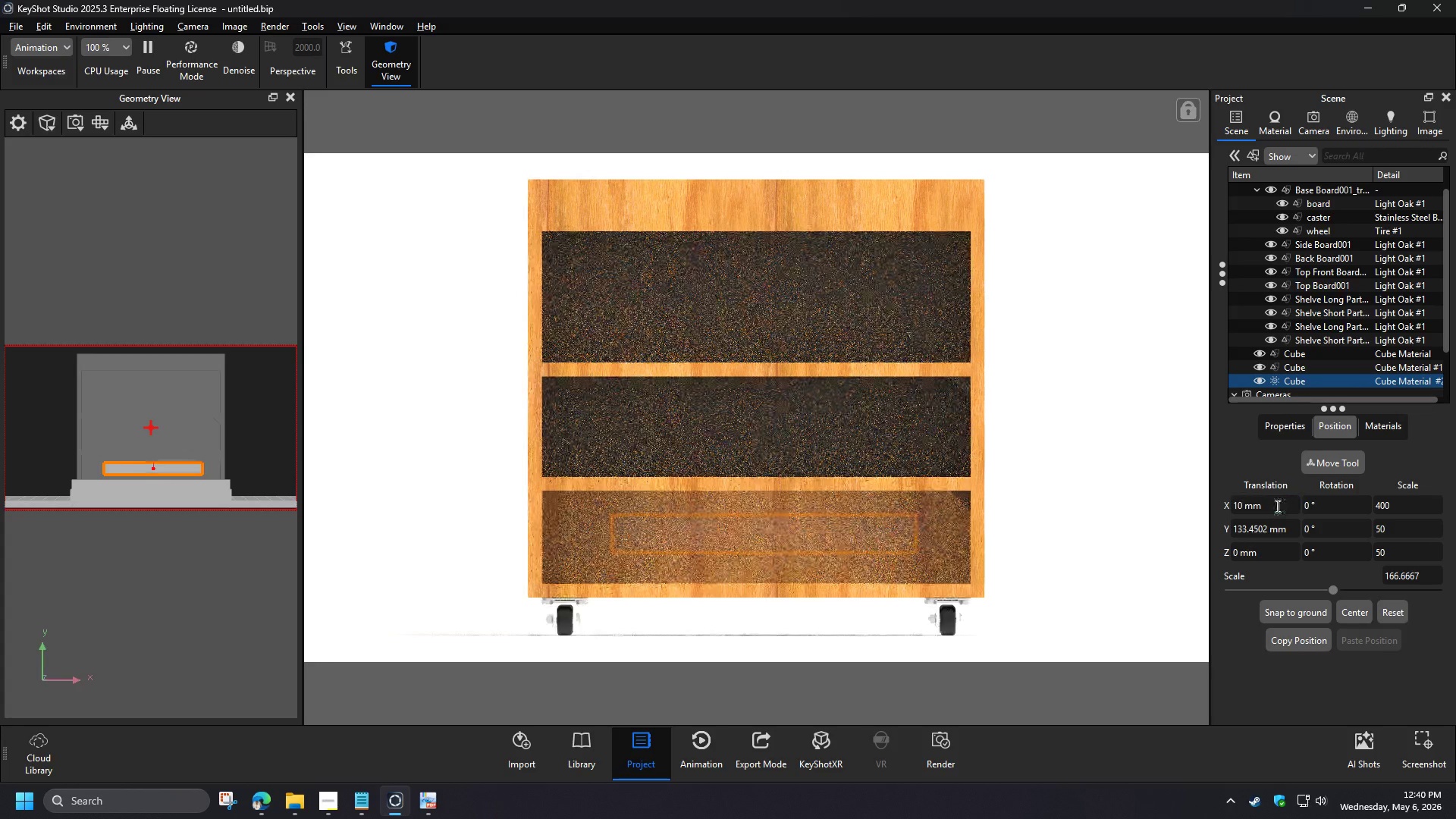 
key(NumpadSubtract)
 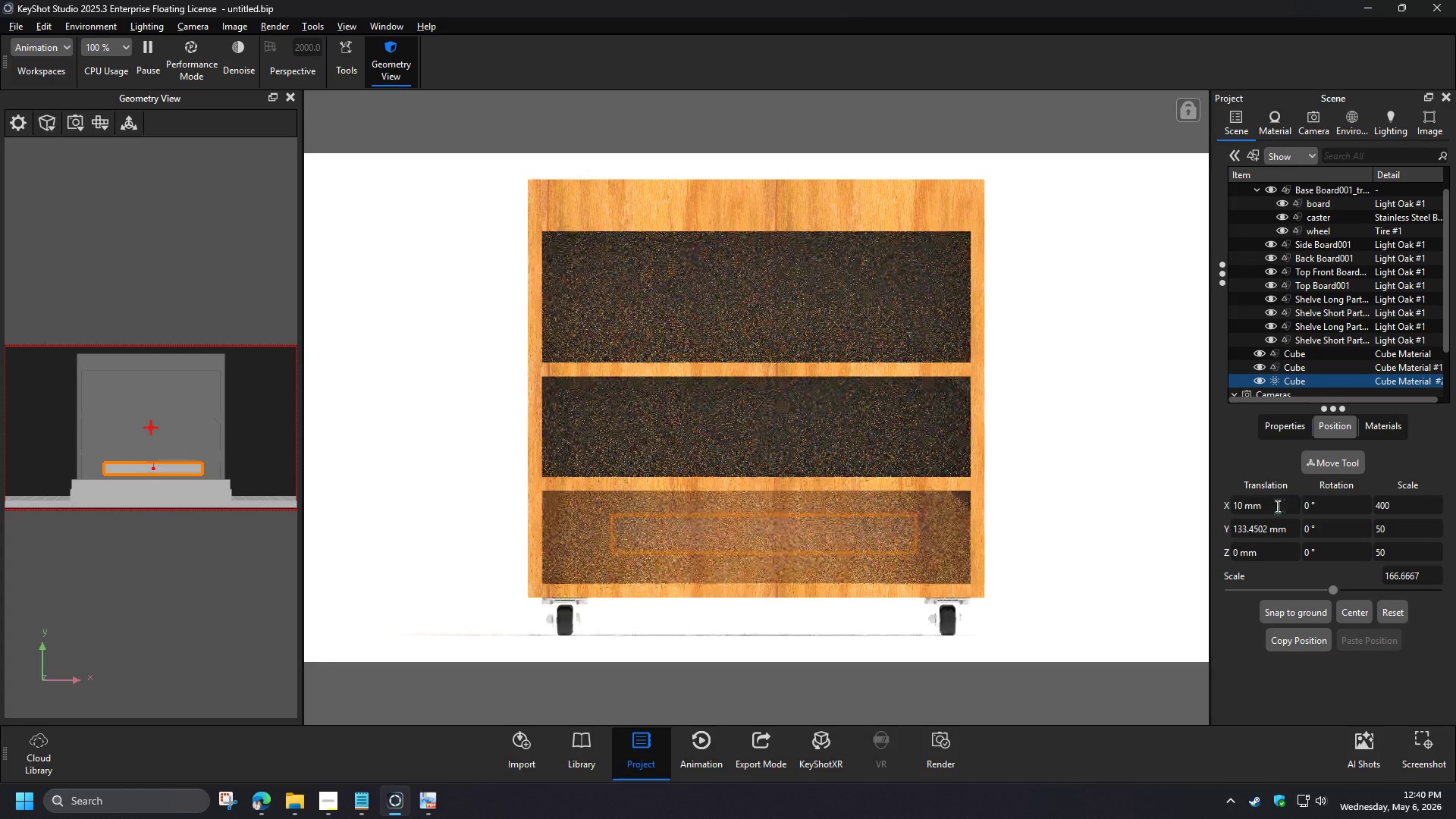 
key(Numpad1)
 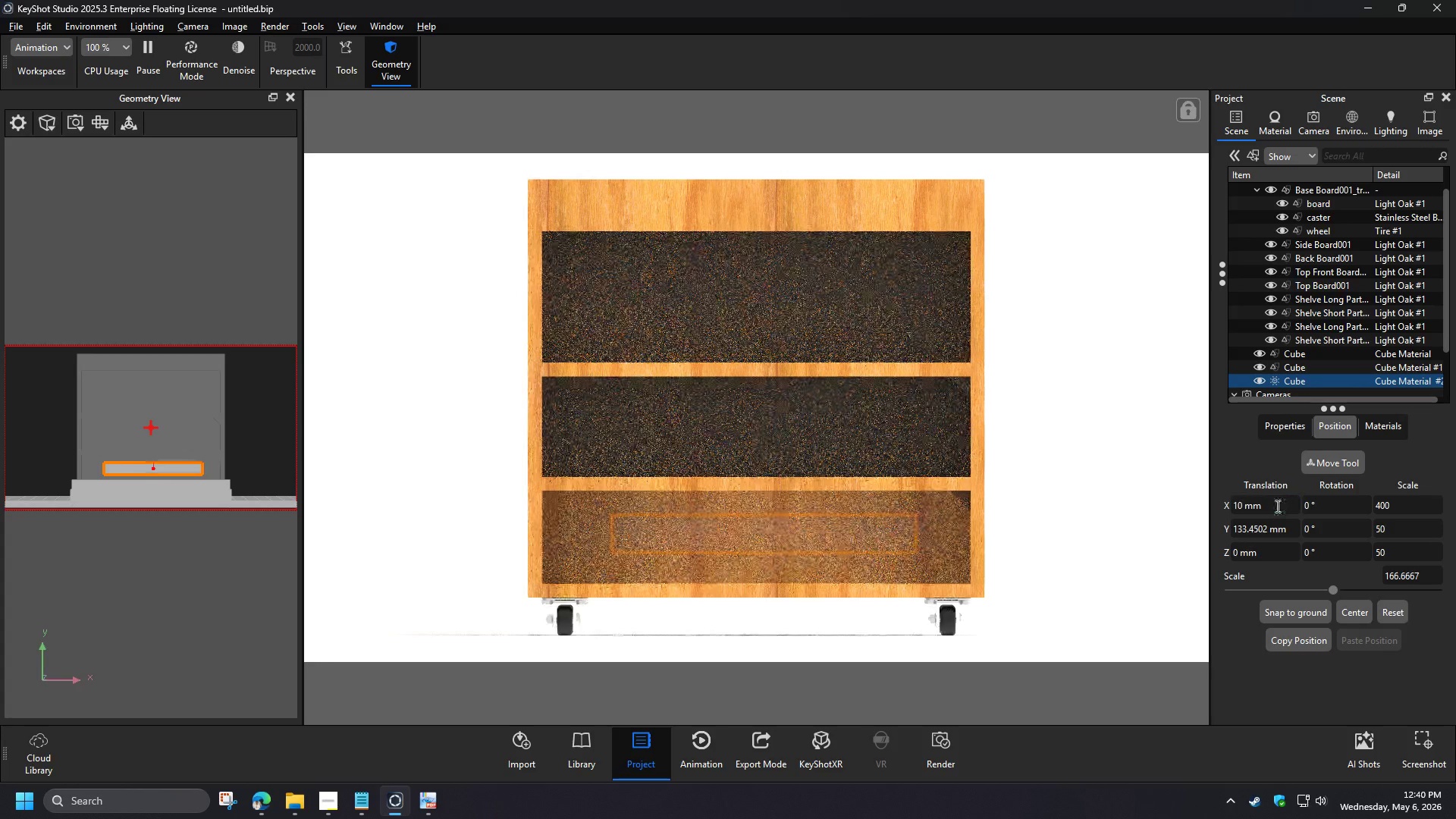 
key(Numpad0)
 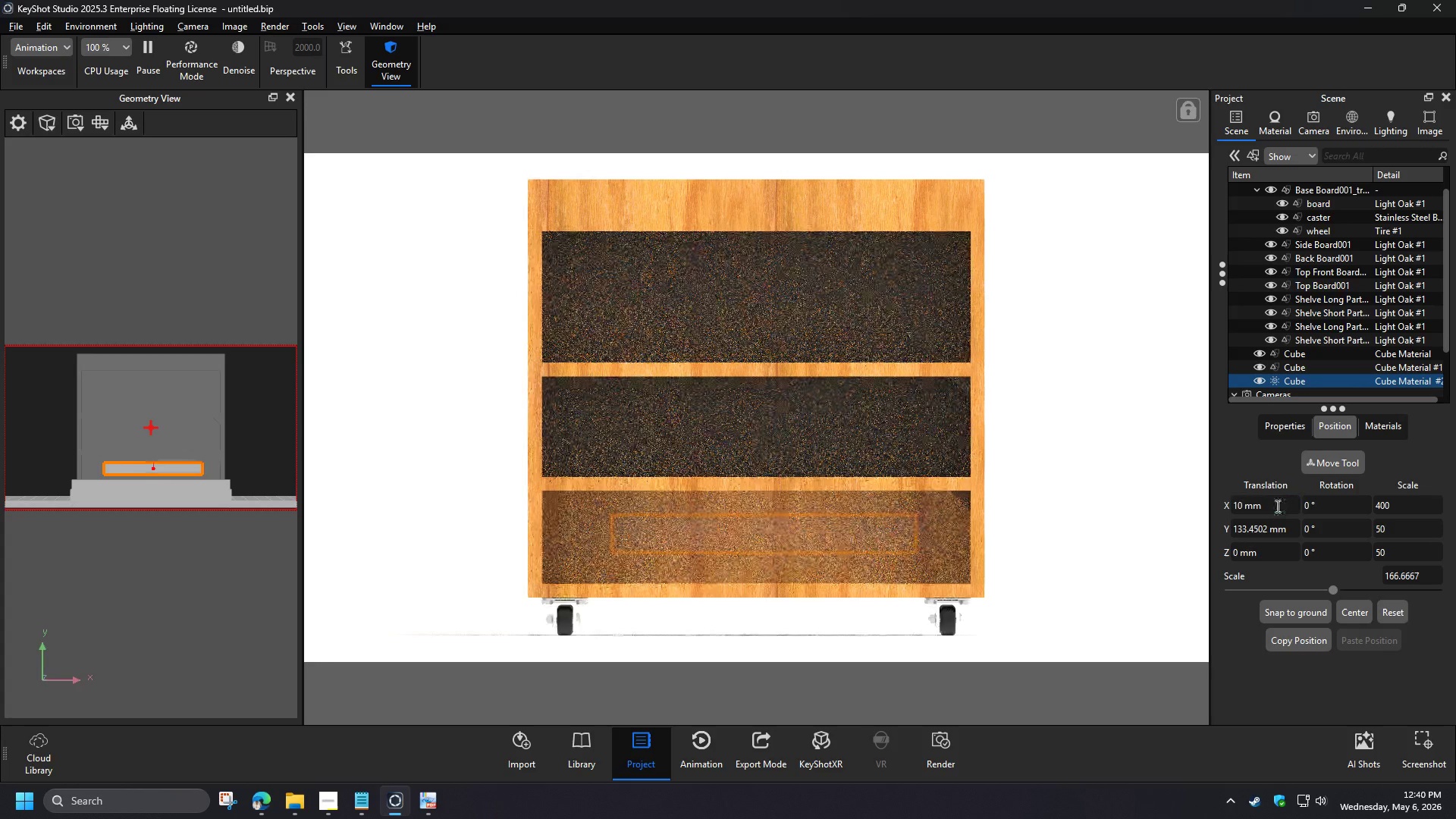 
left_click([1225, 470])
 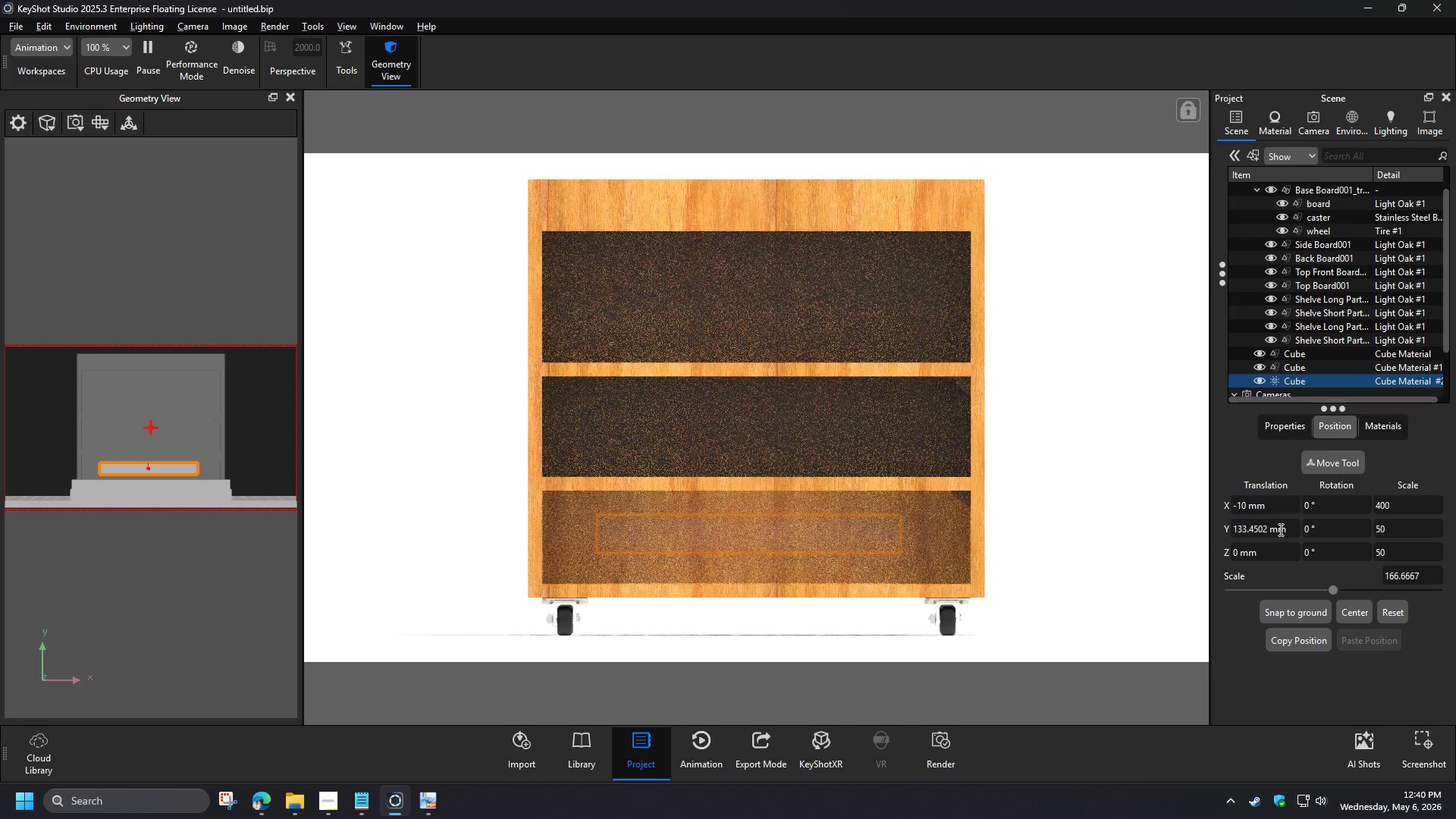 
wait(6.16)
 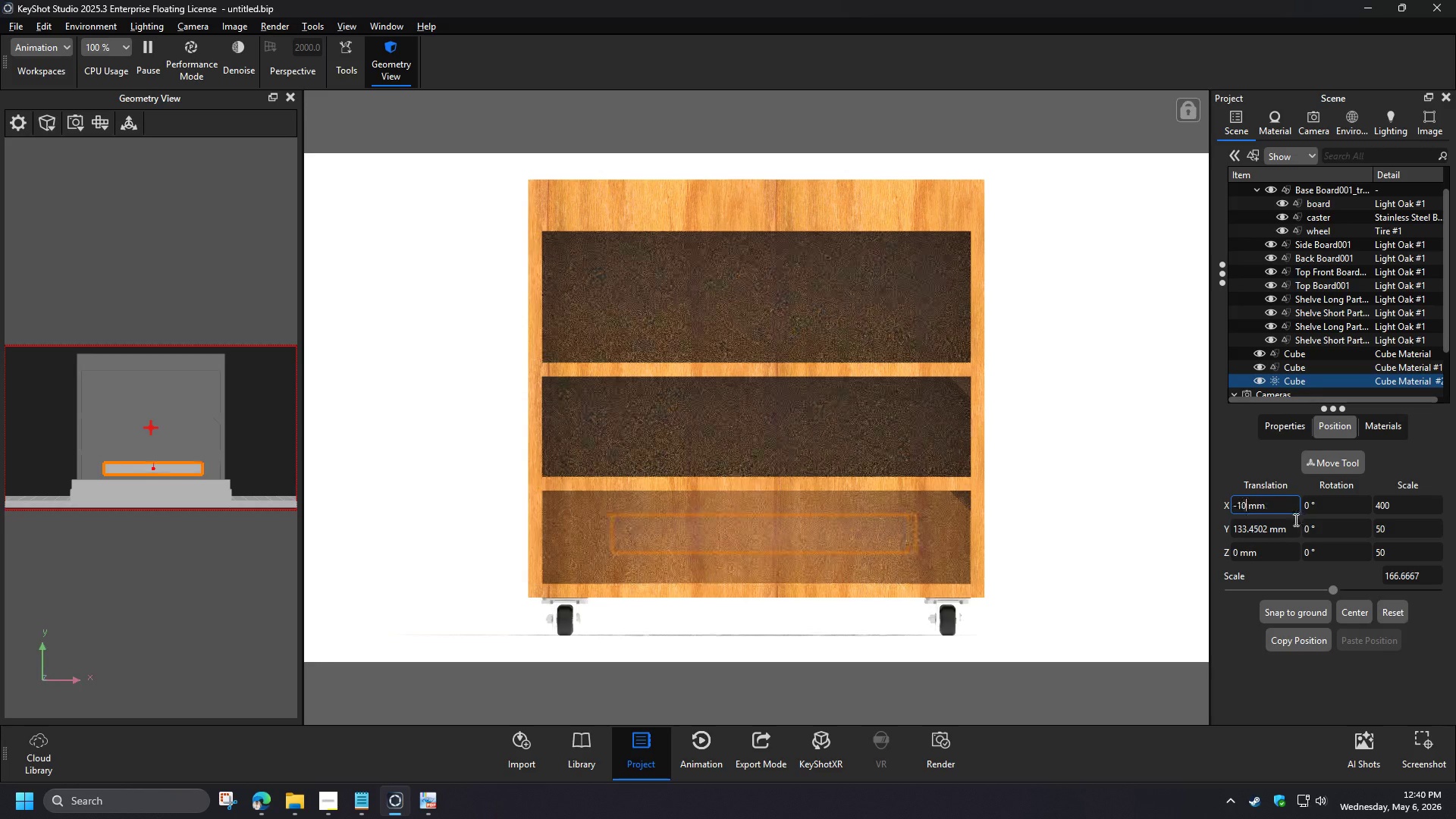 
left_click_drag(start_coordinate=[1274, 508], to_coordinate=[1238, 507])
 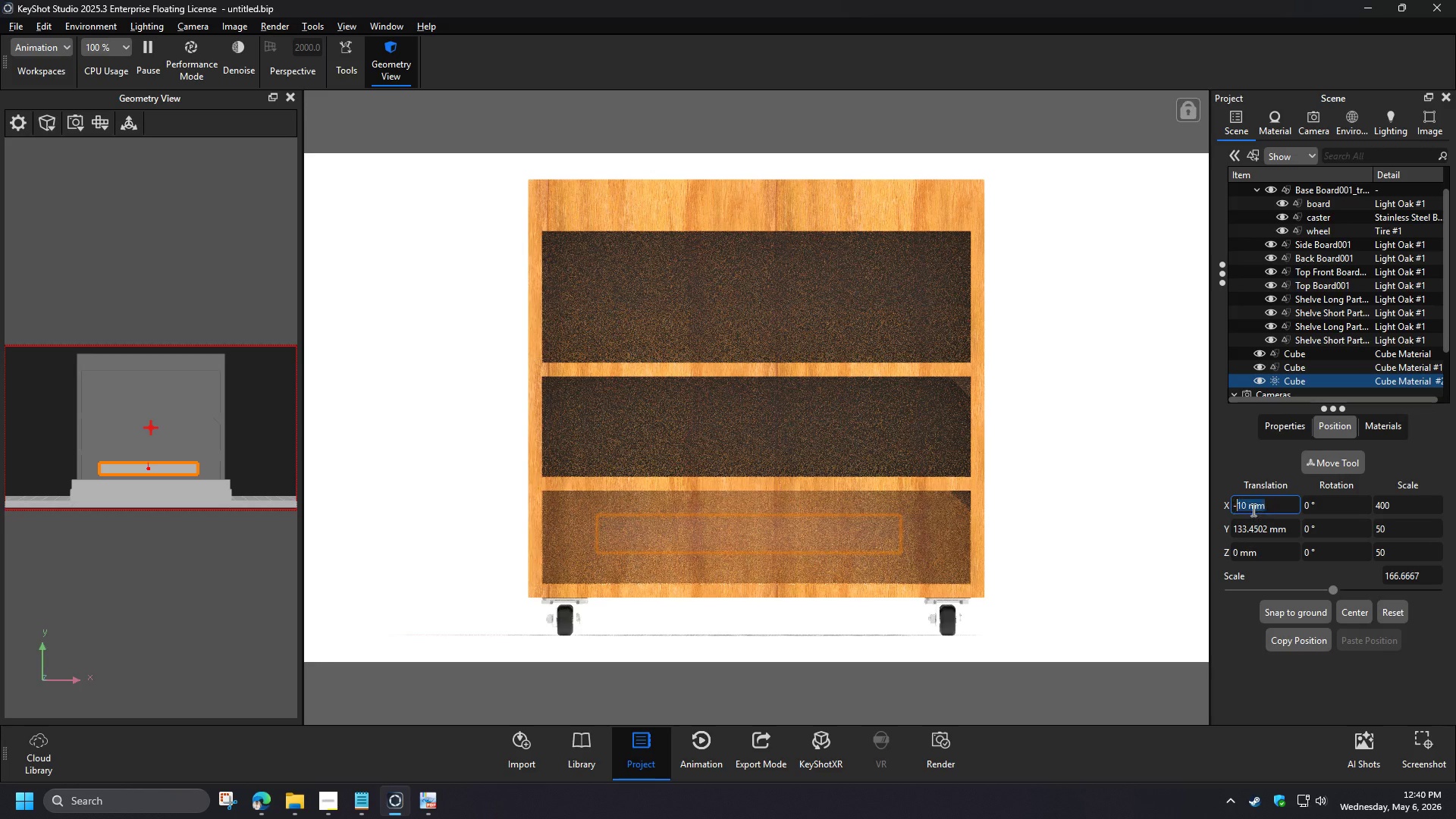 
key(Numpad5)
 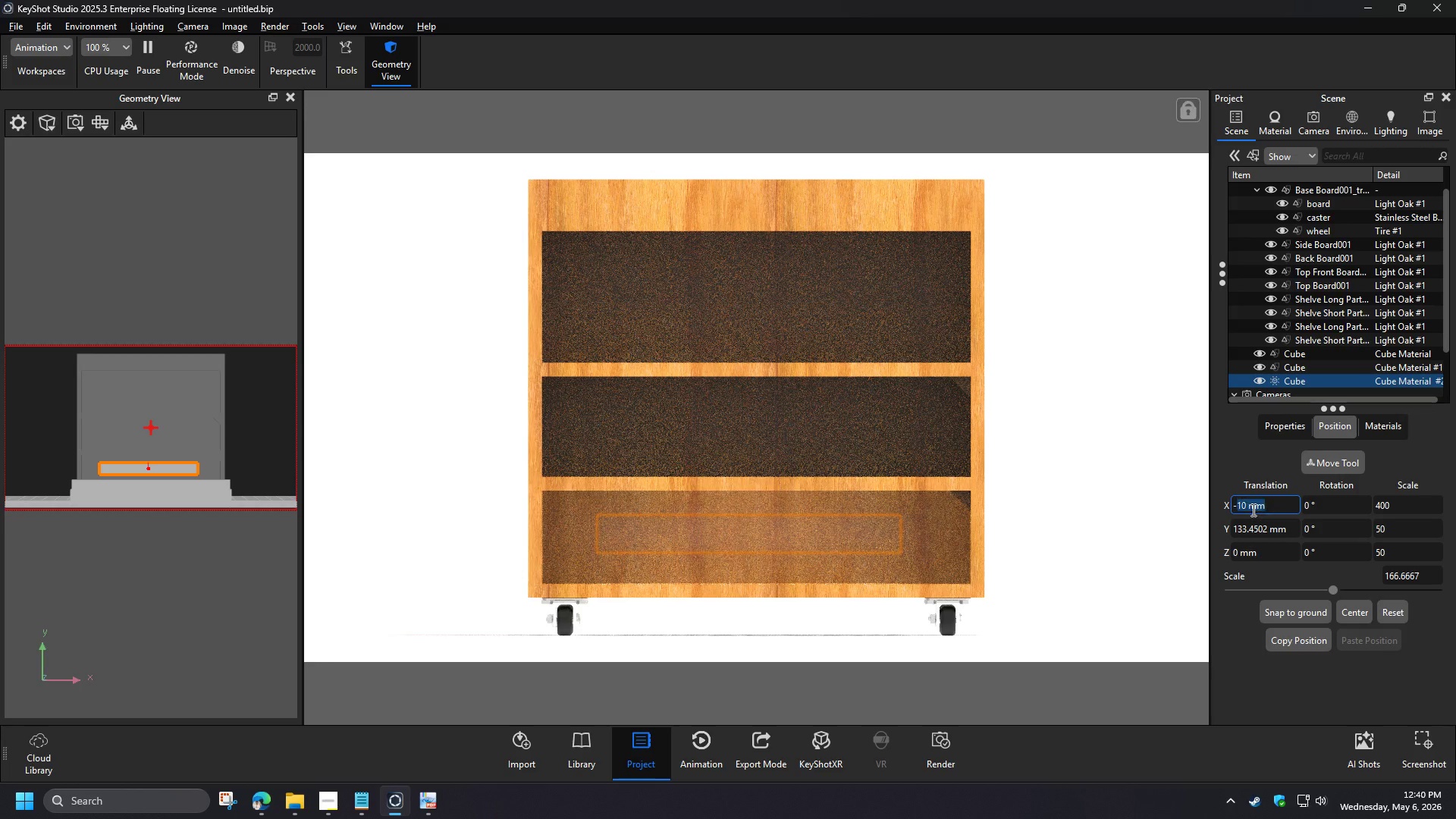 
key(NumpadEnter)
 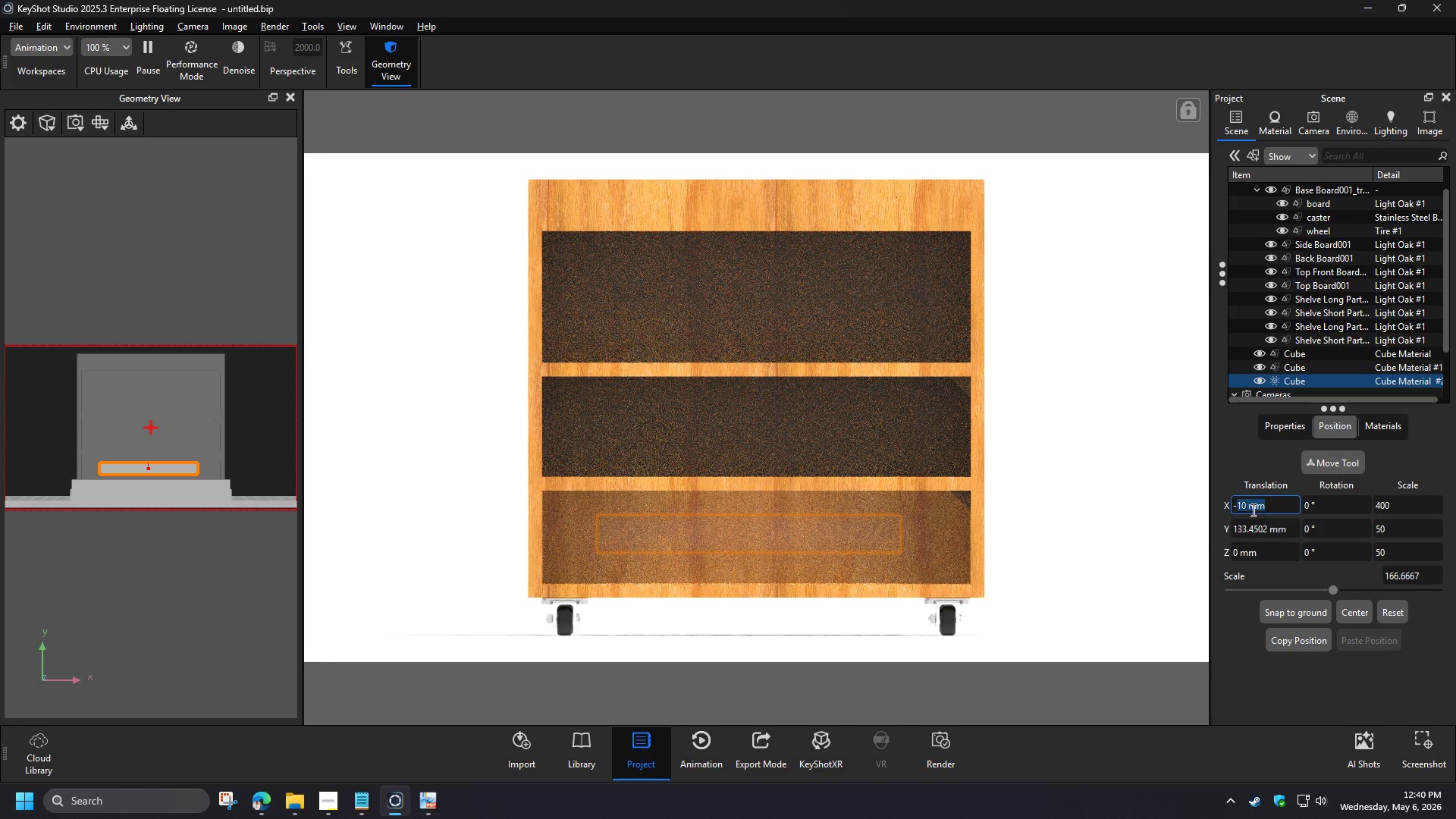 
left_click_drag(start_coordinate=[1267, 506], to_coordinate=[1238, 504])
 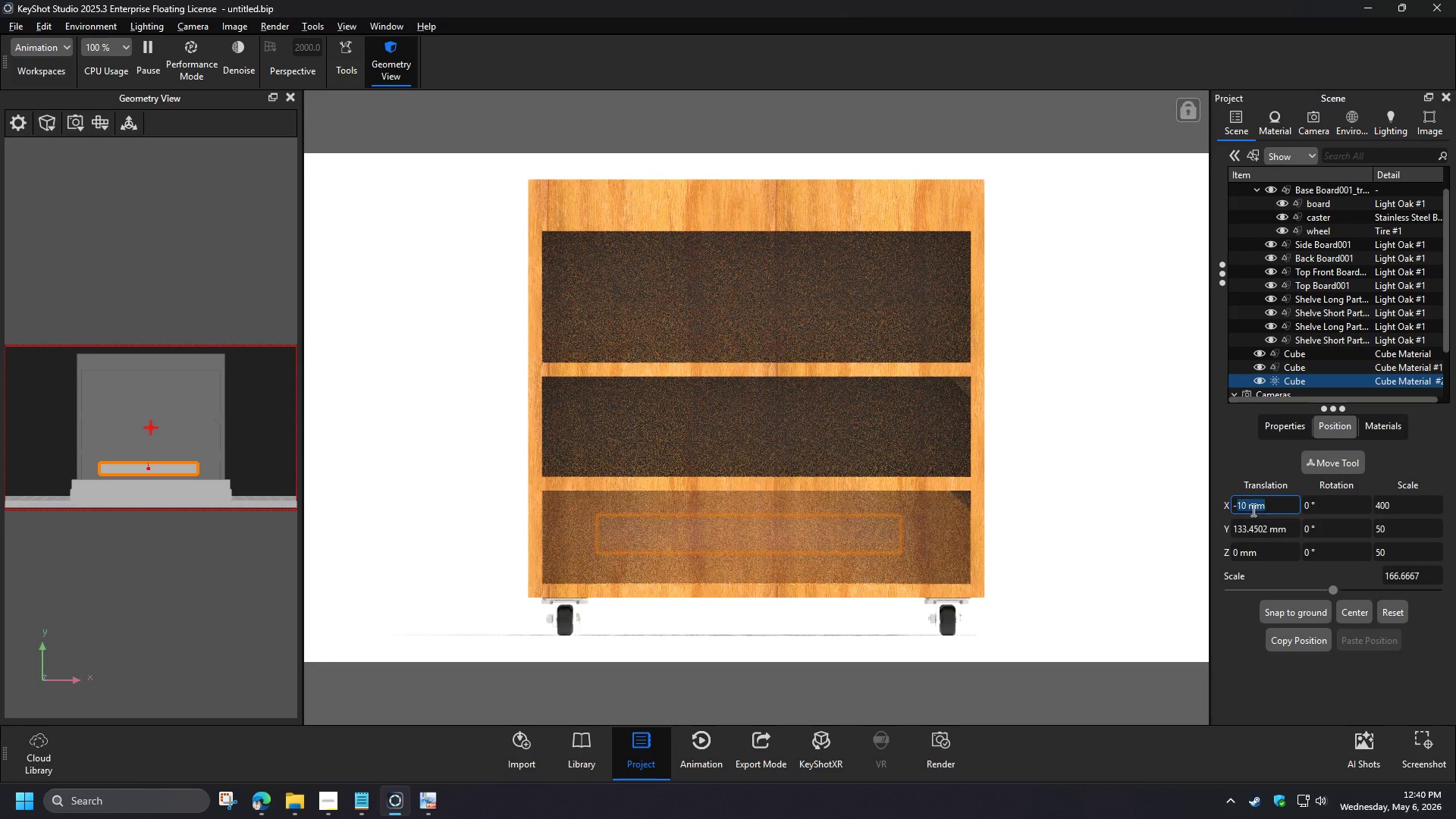 
key(Numpad2)
 